 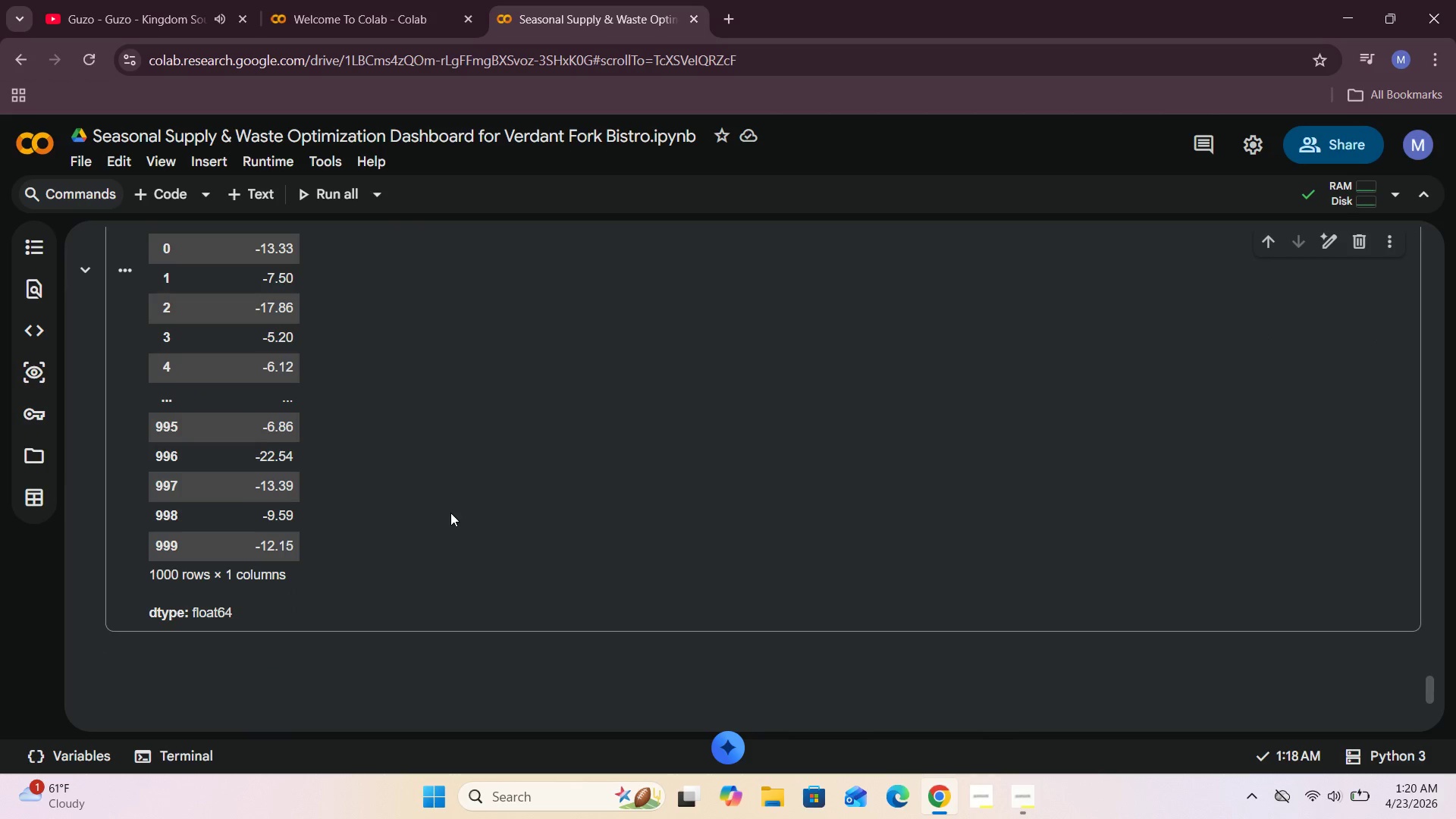 
scroll: coordinate [440, 504], scroll_direction: up, amount: 2.0
 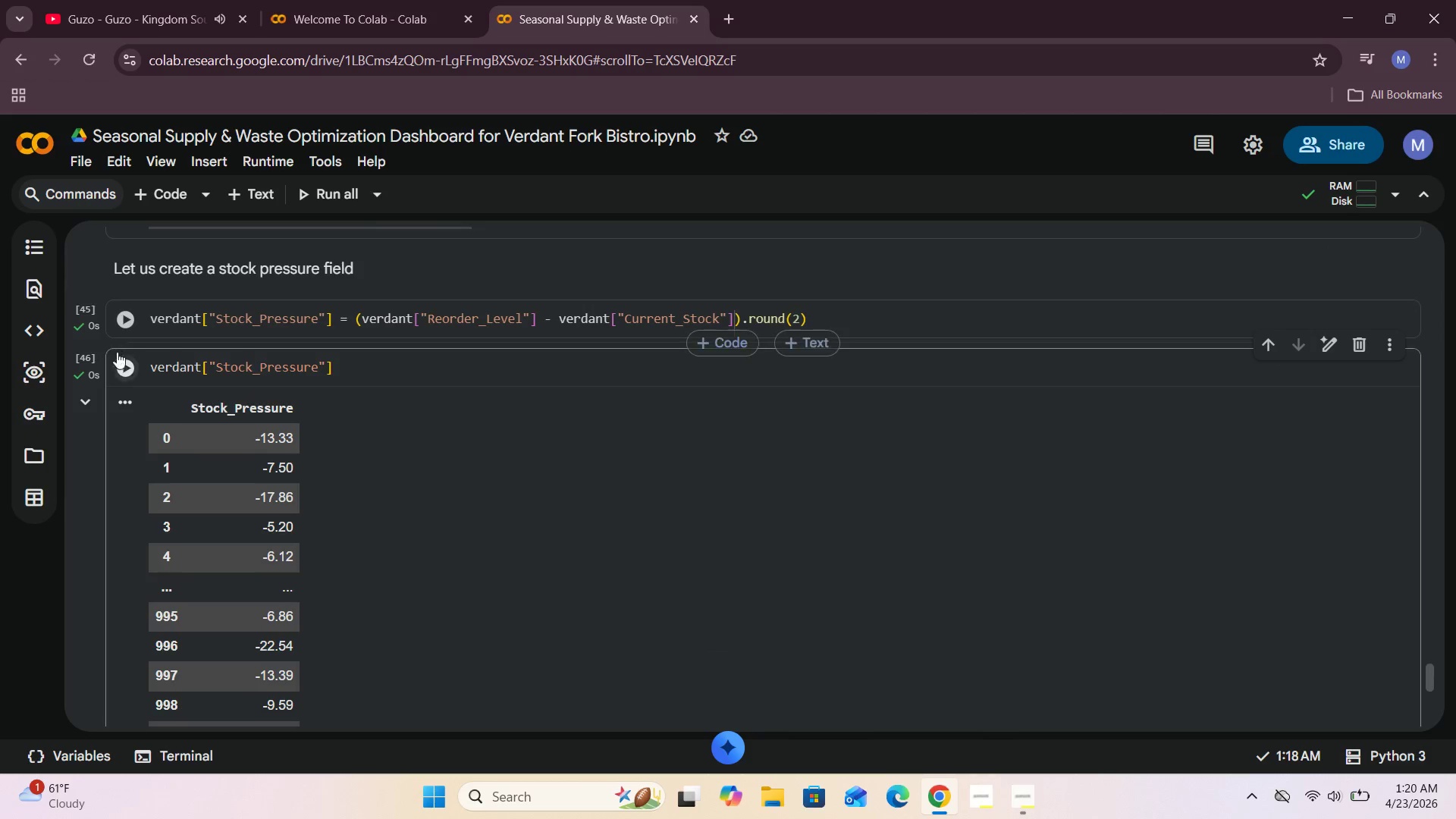 
left_click([119, 362])
 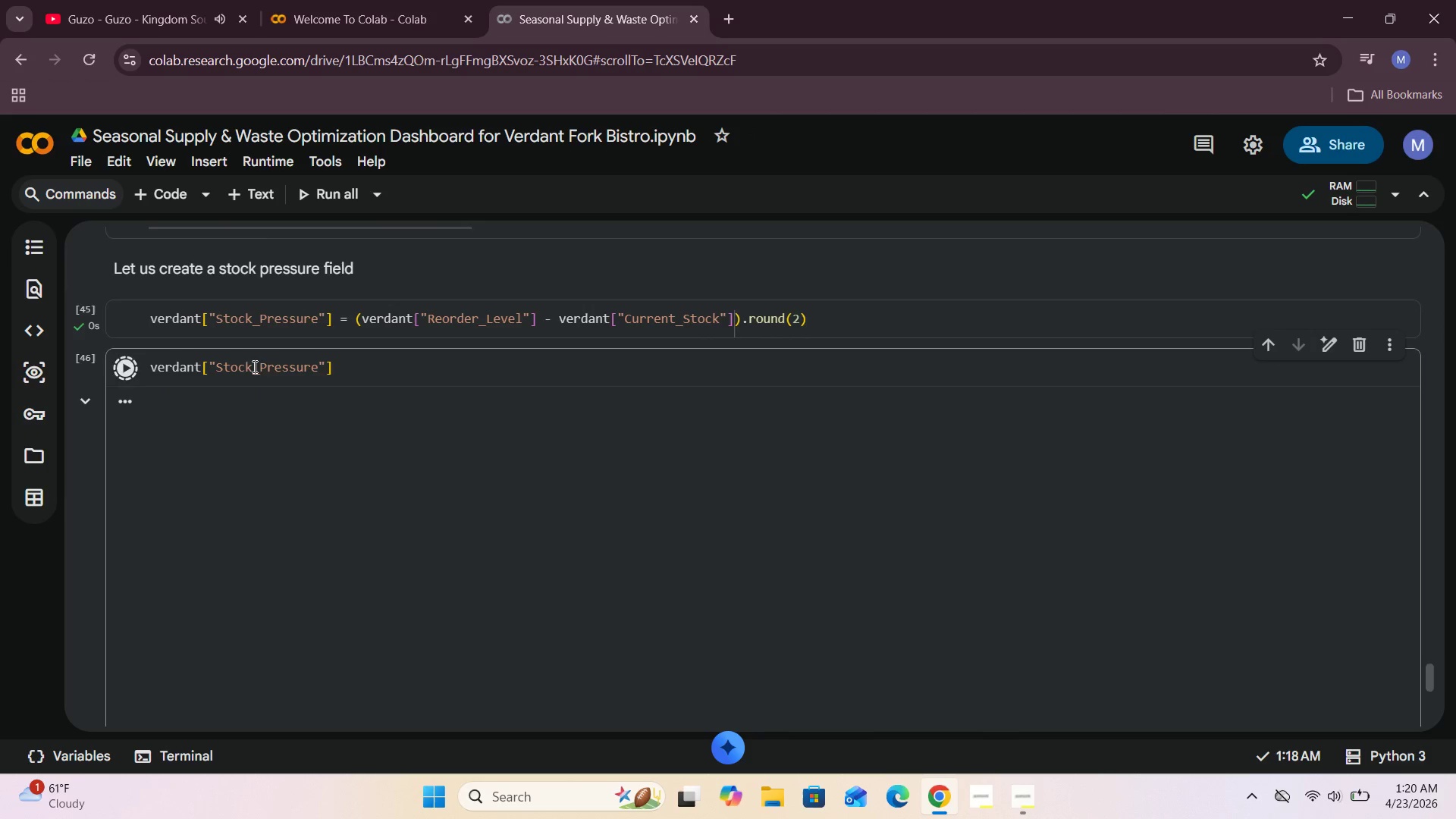 
scroll: coordinate [315, 491], scroll_direction: down, amount: 3.0
 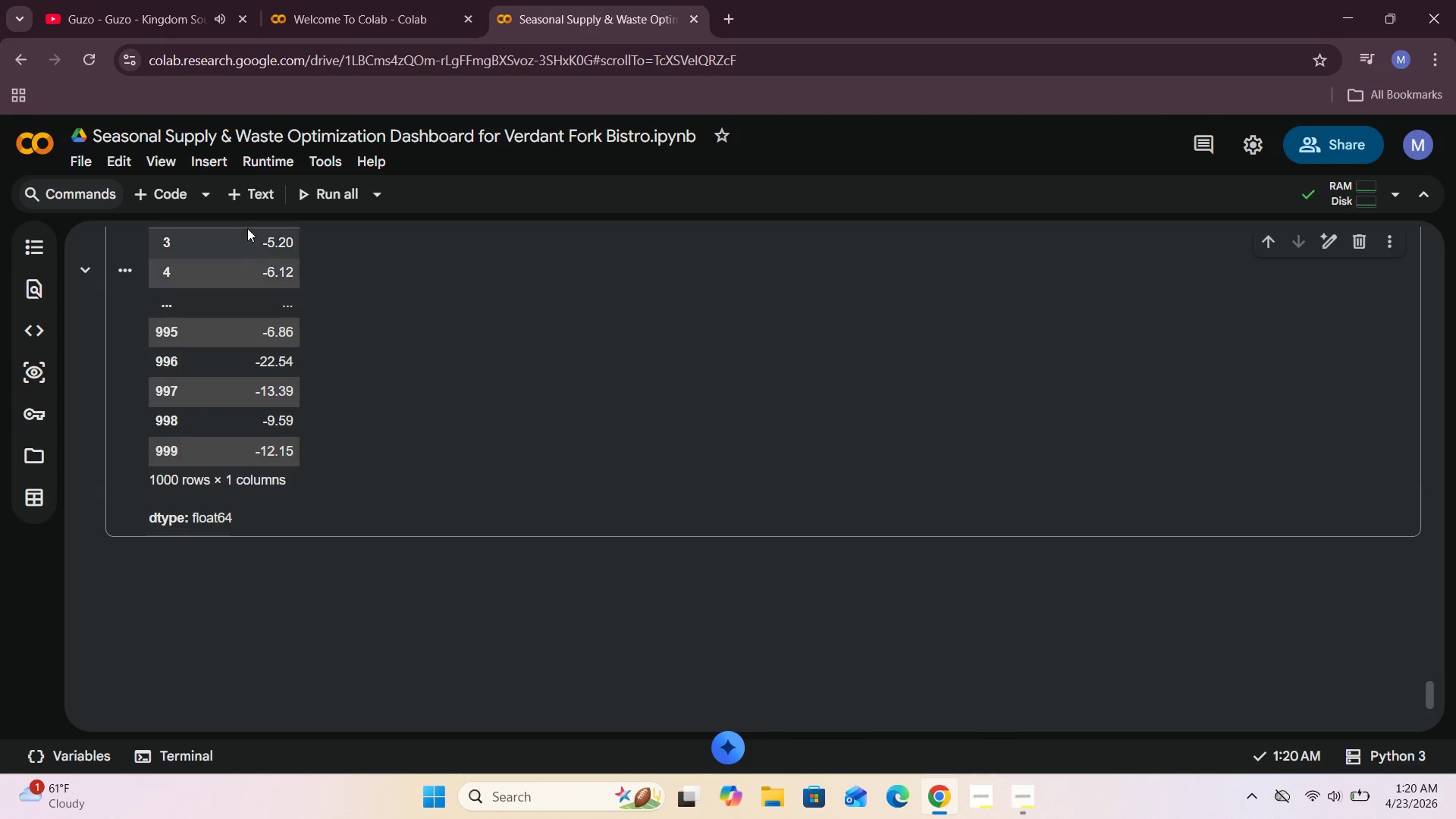 
left_click([240, 191])
 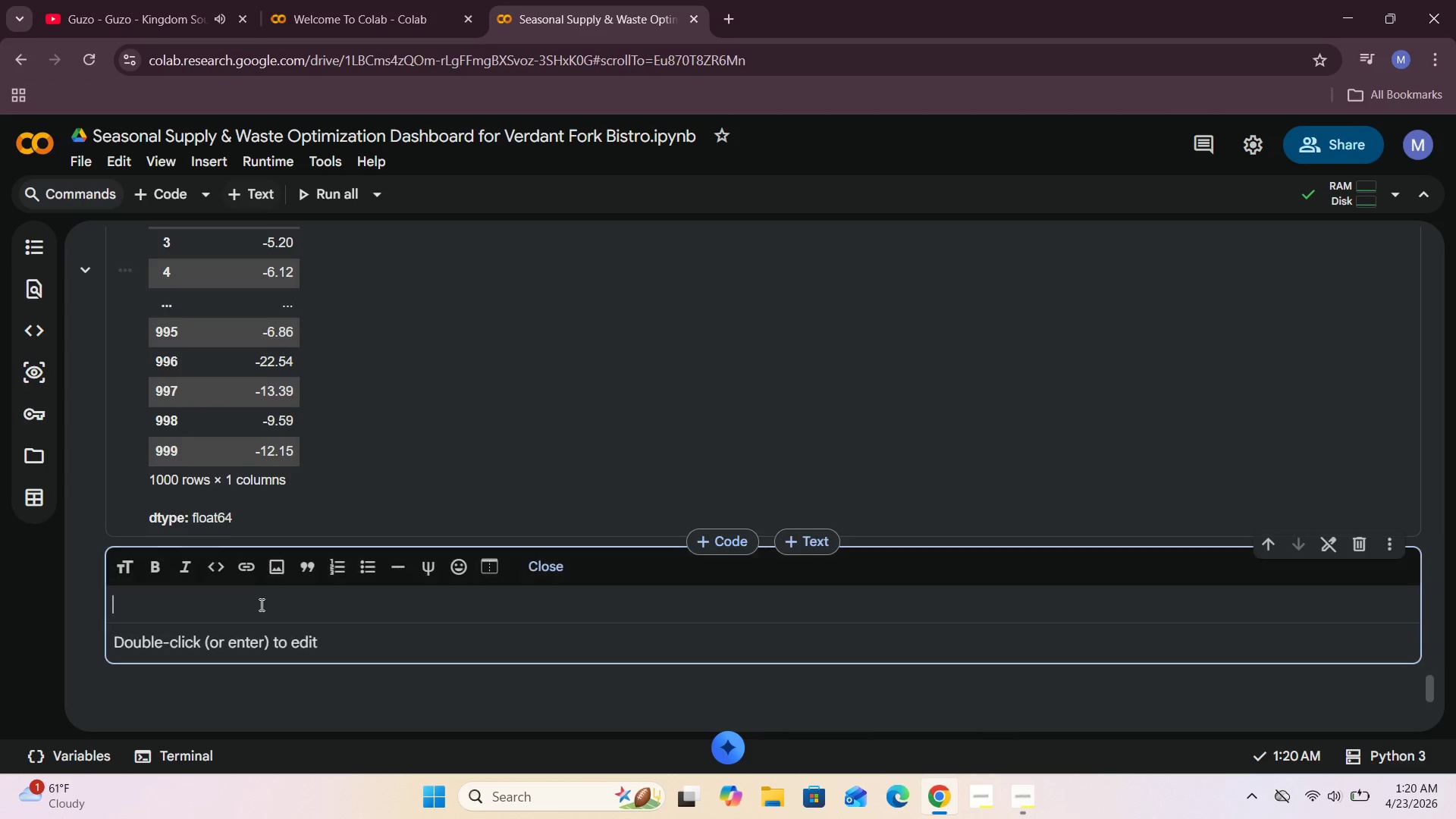 
left_click([259, 605])
 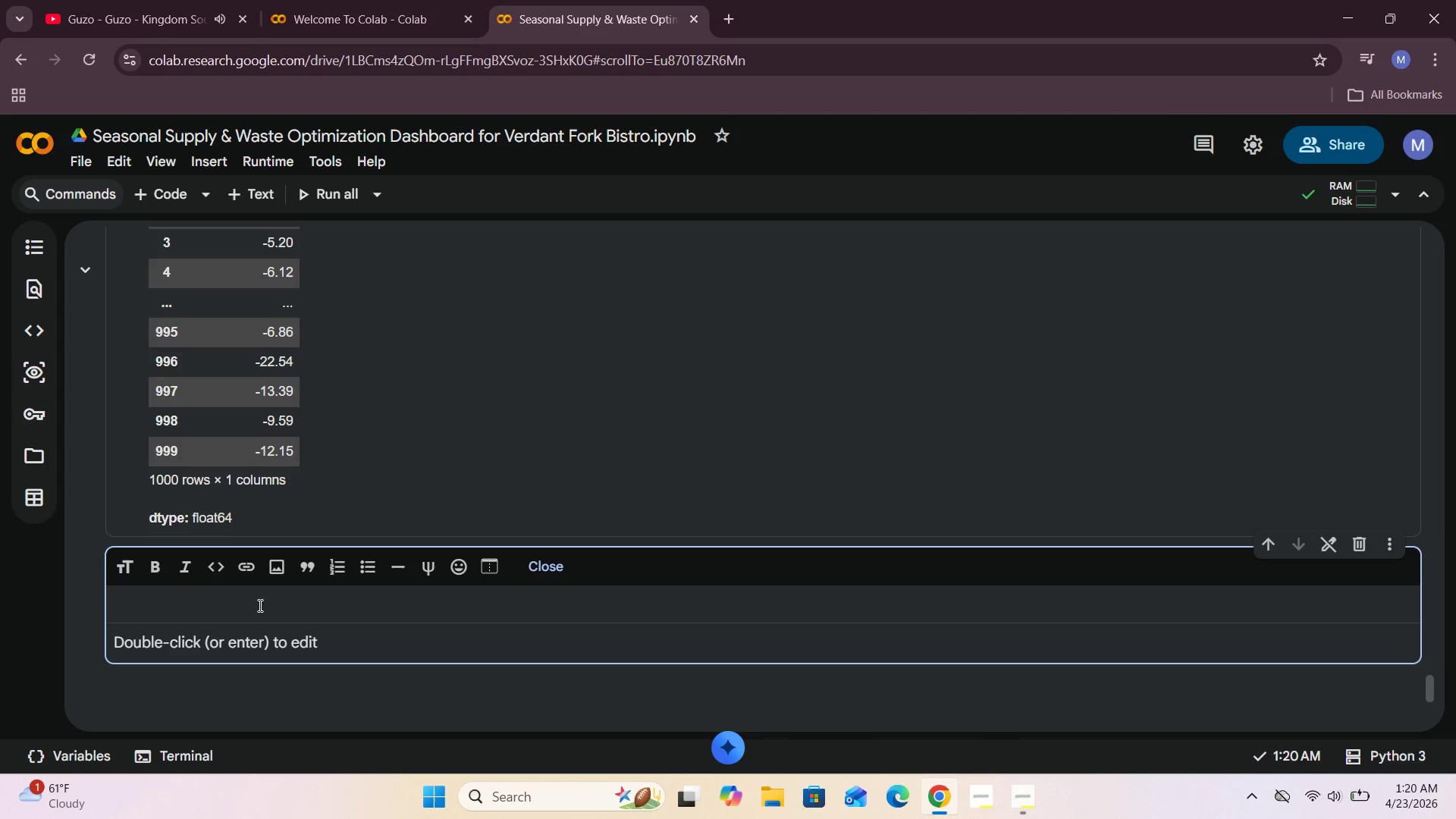 
type(Nw we need to create )
 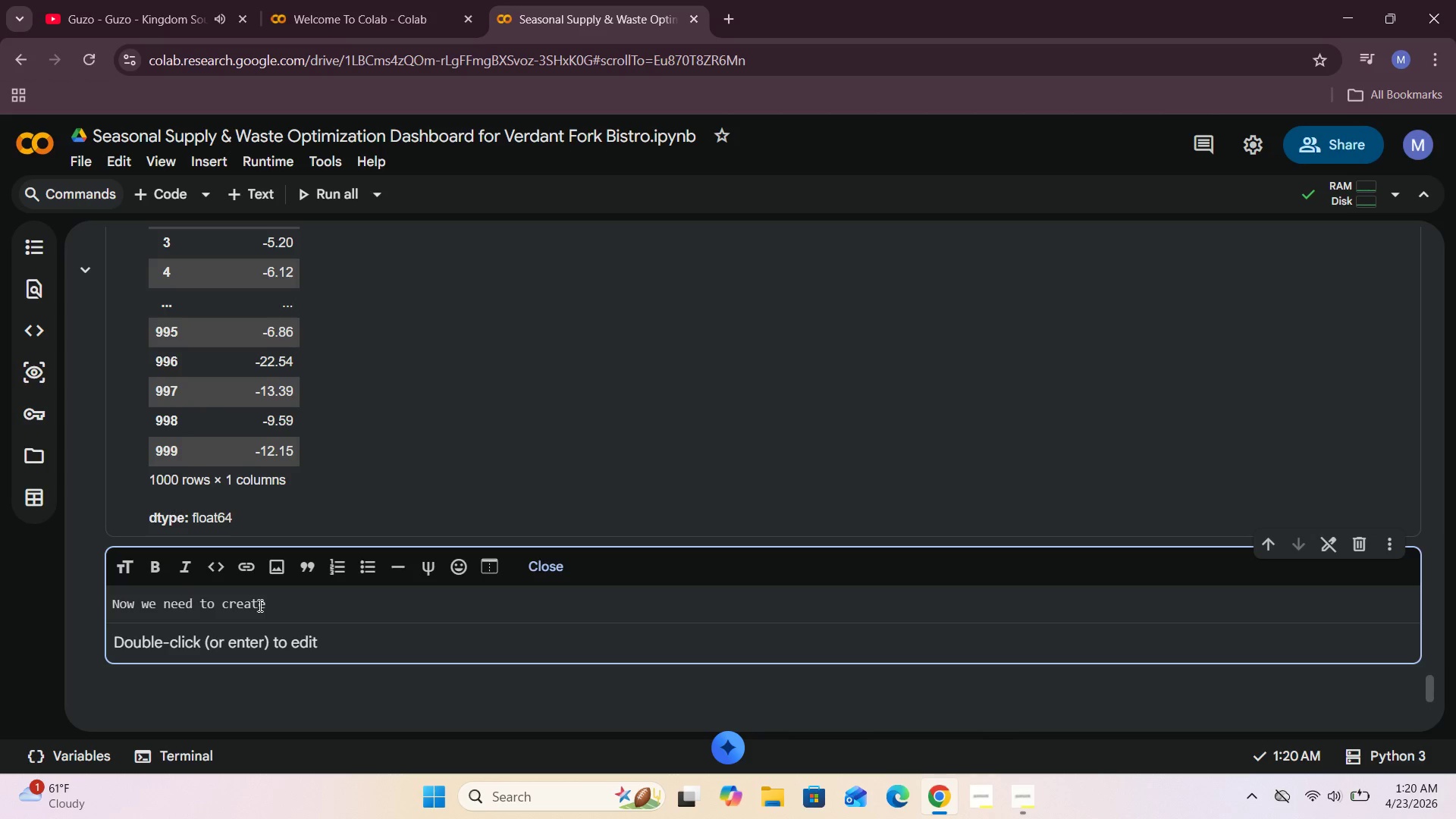 
key(Backspace)
type( a supplier )
 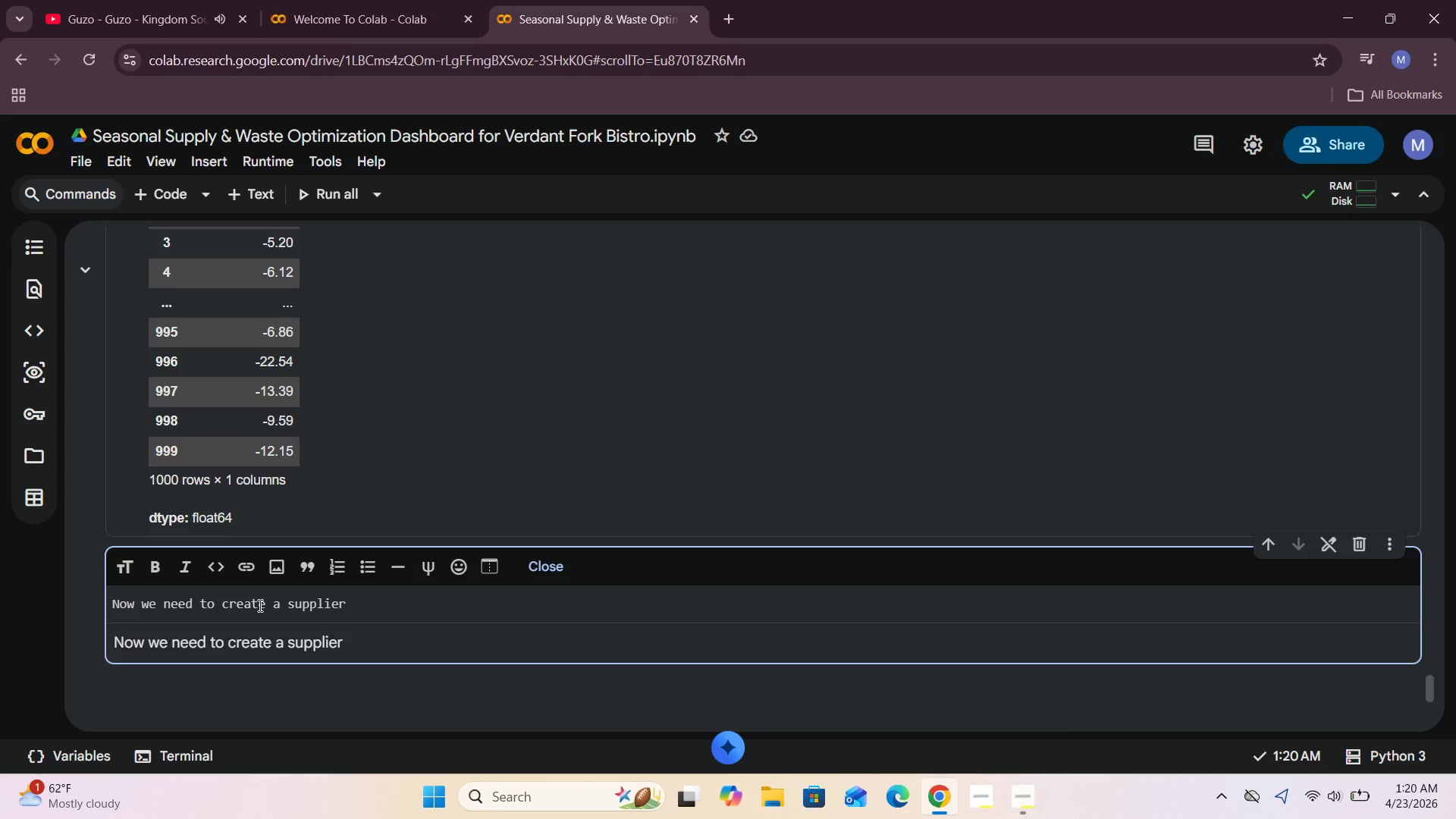 
type(performance field')
 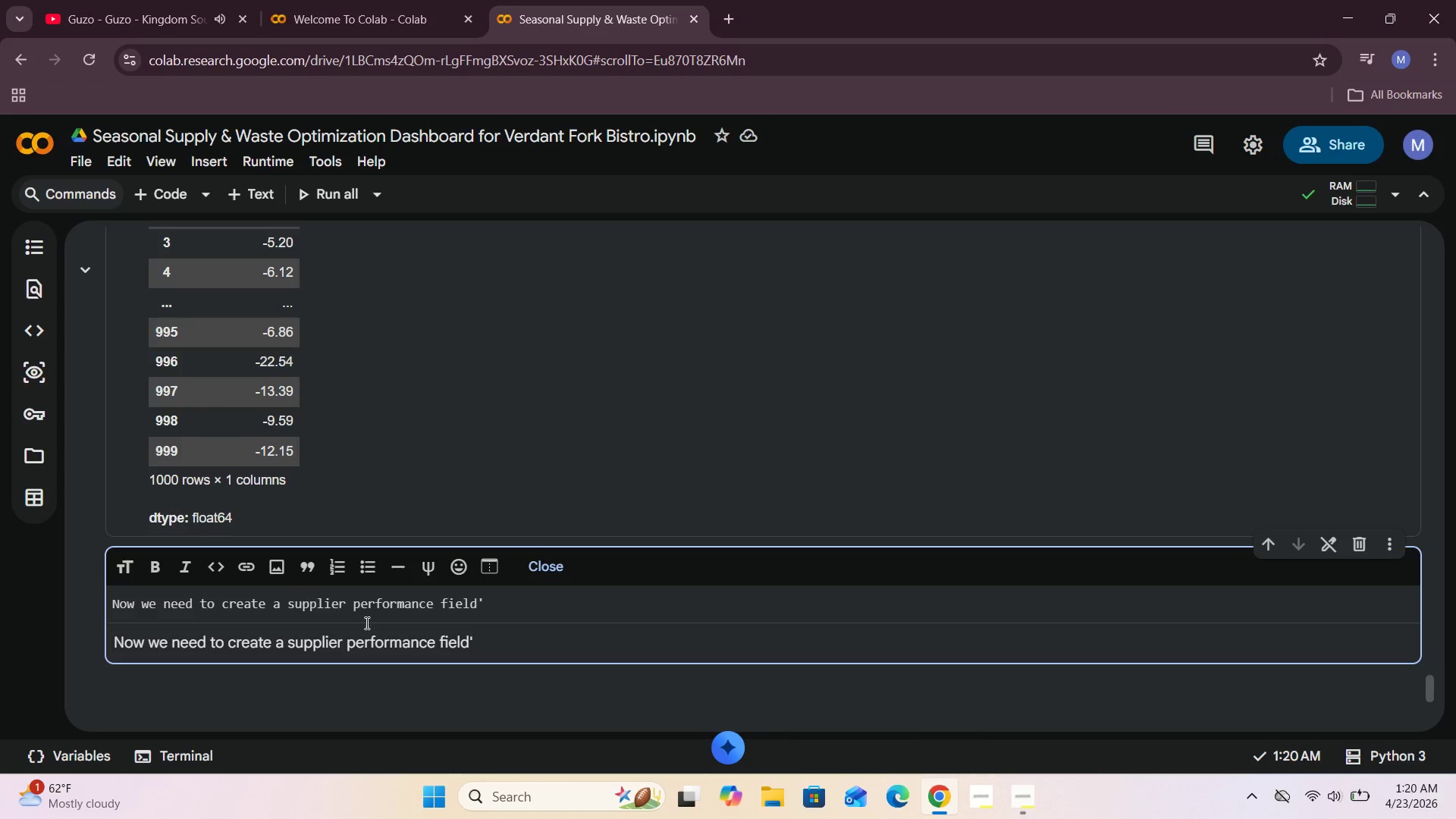 
left_click([529, 565])
 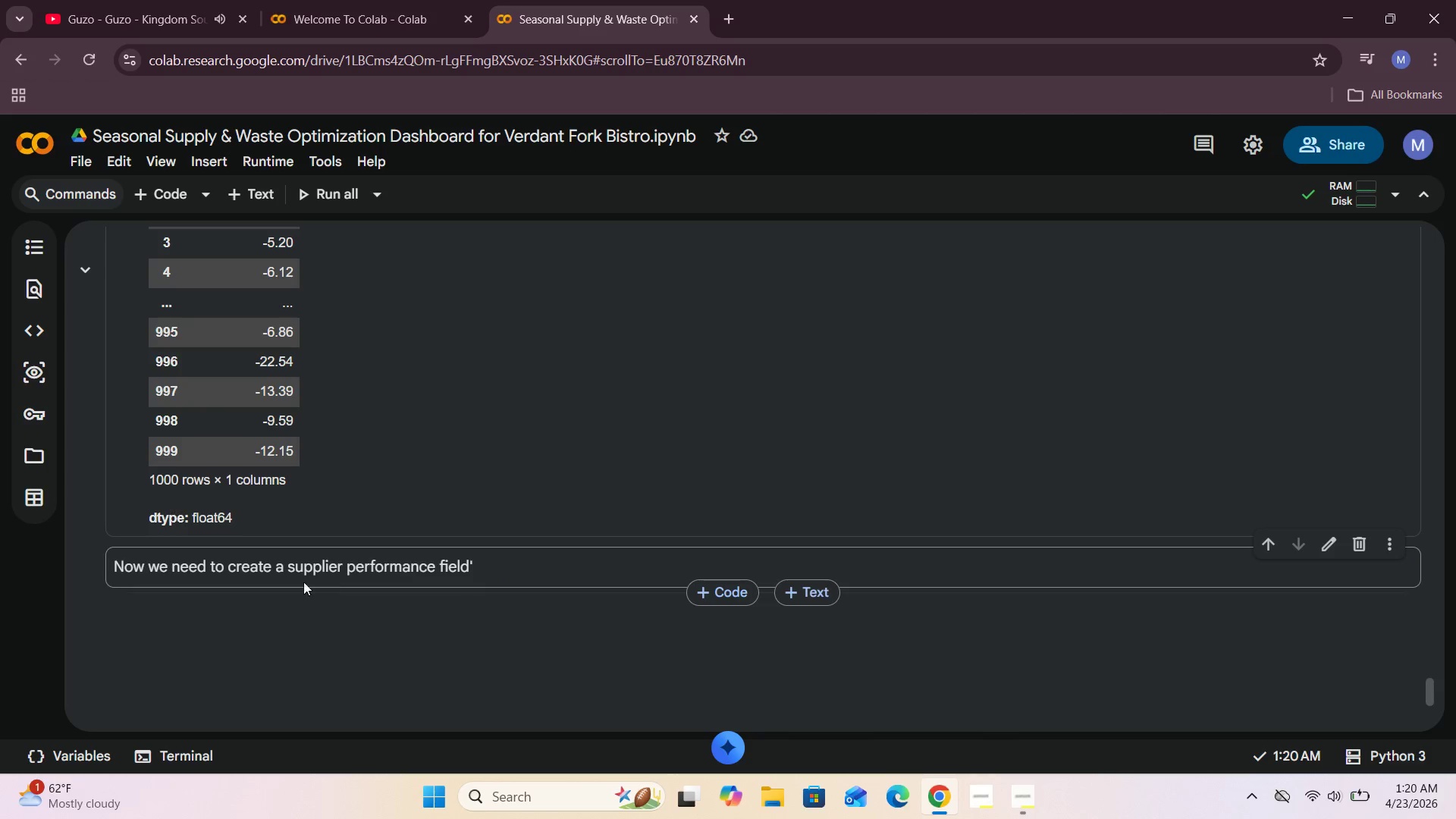 
left_click([290, 570])
 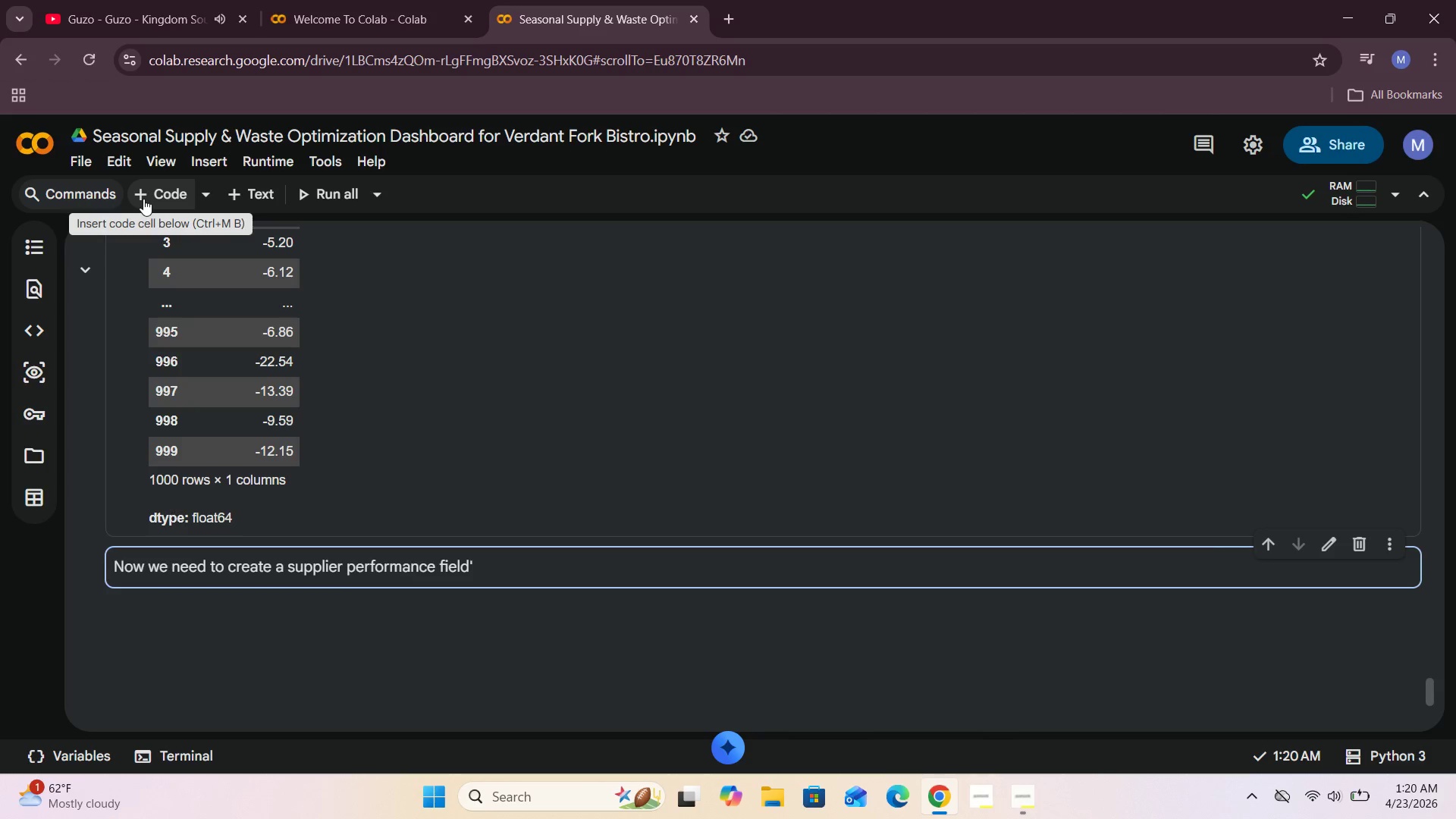 
left_click([143, 199])
 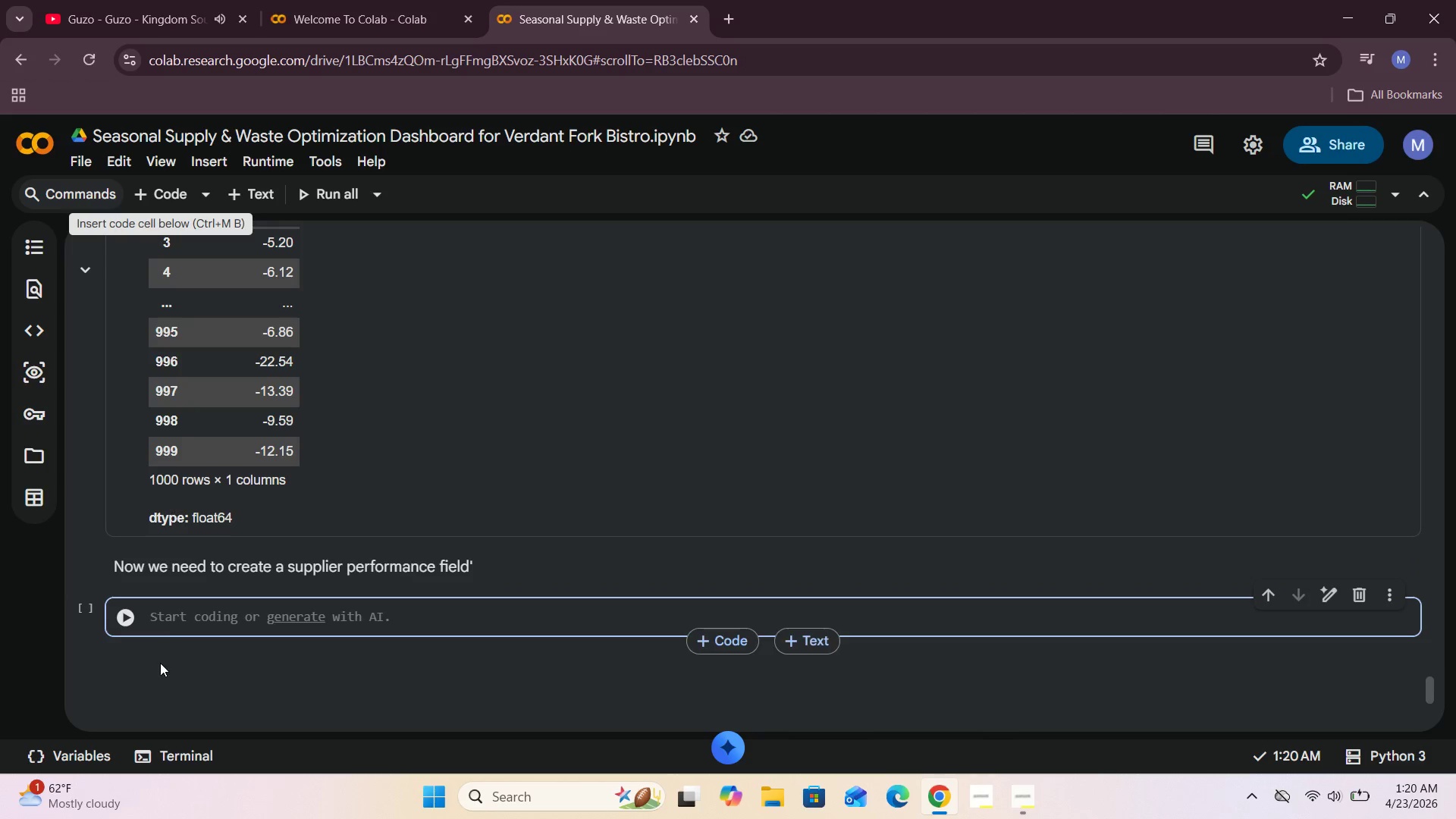 
left_click([168, 624])
 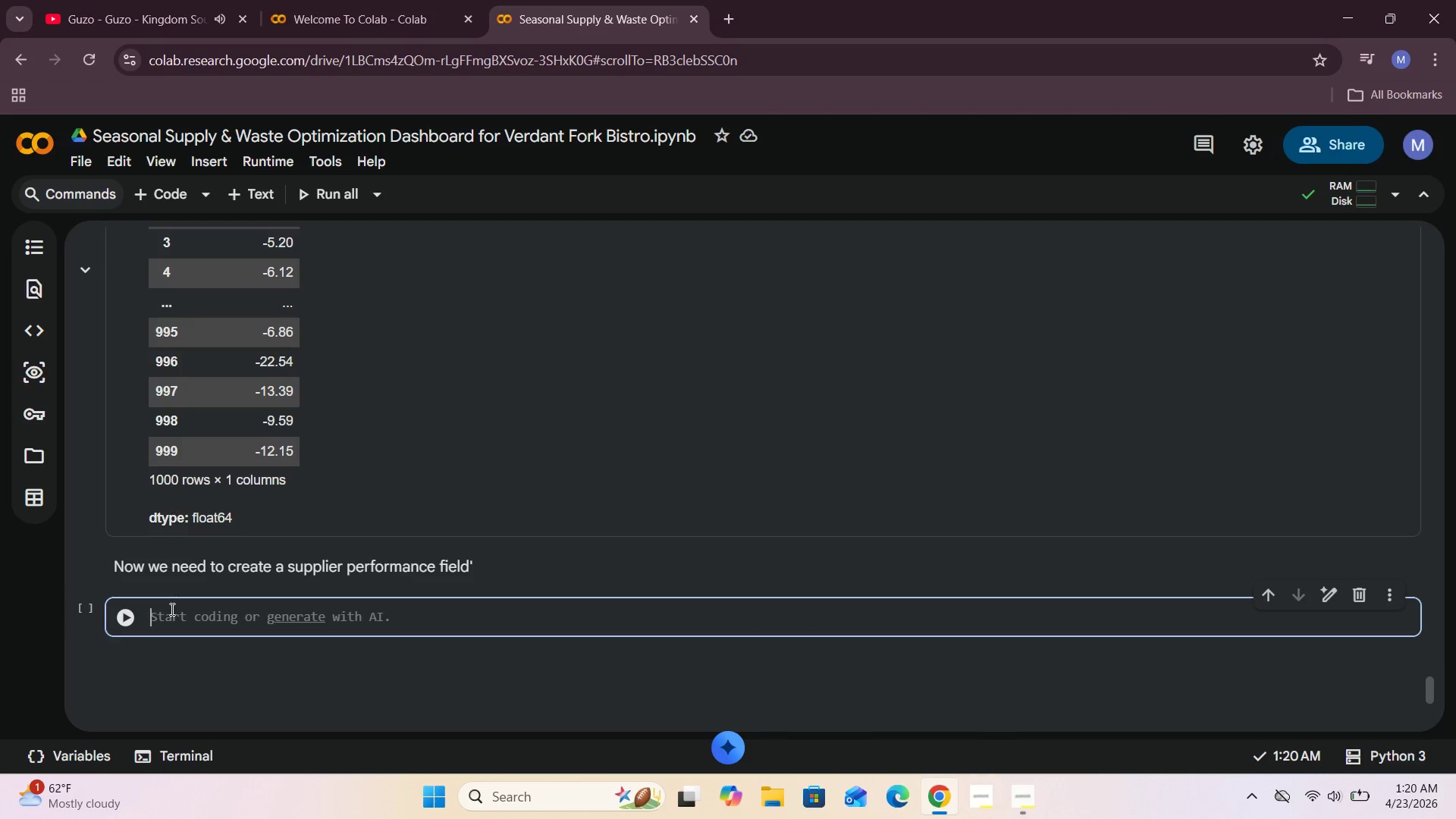 
type(def)
 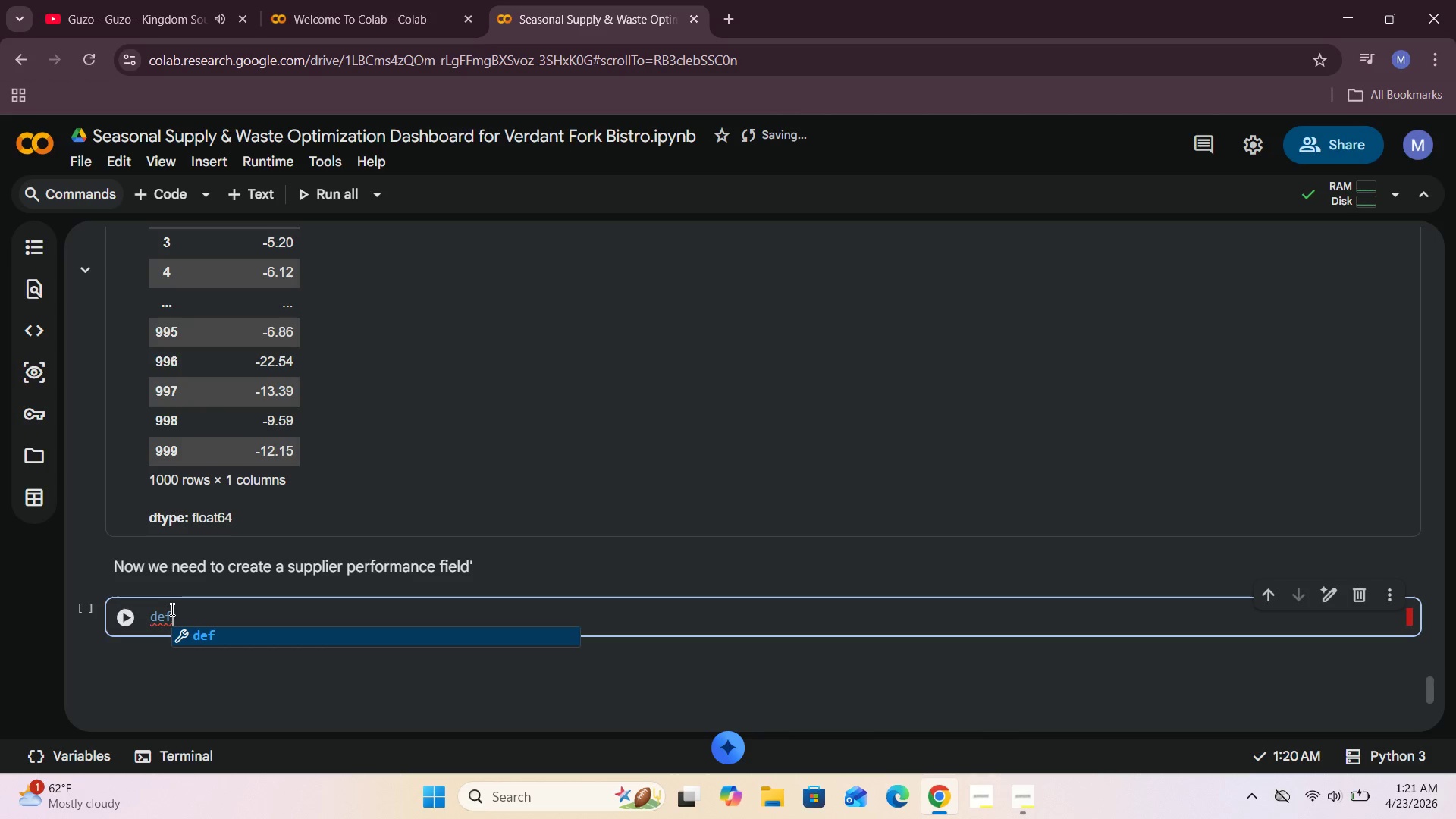 
wait(6.7)
 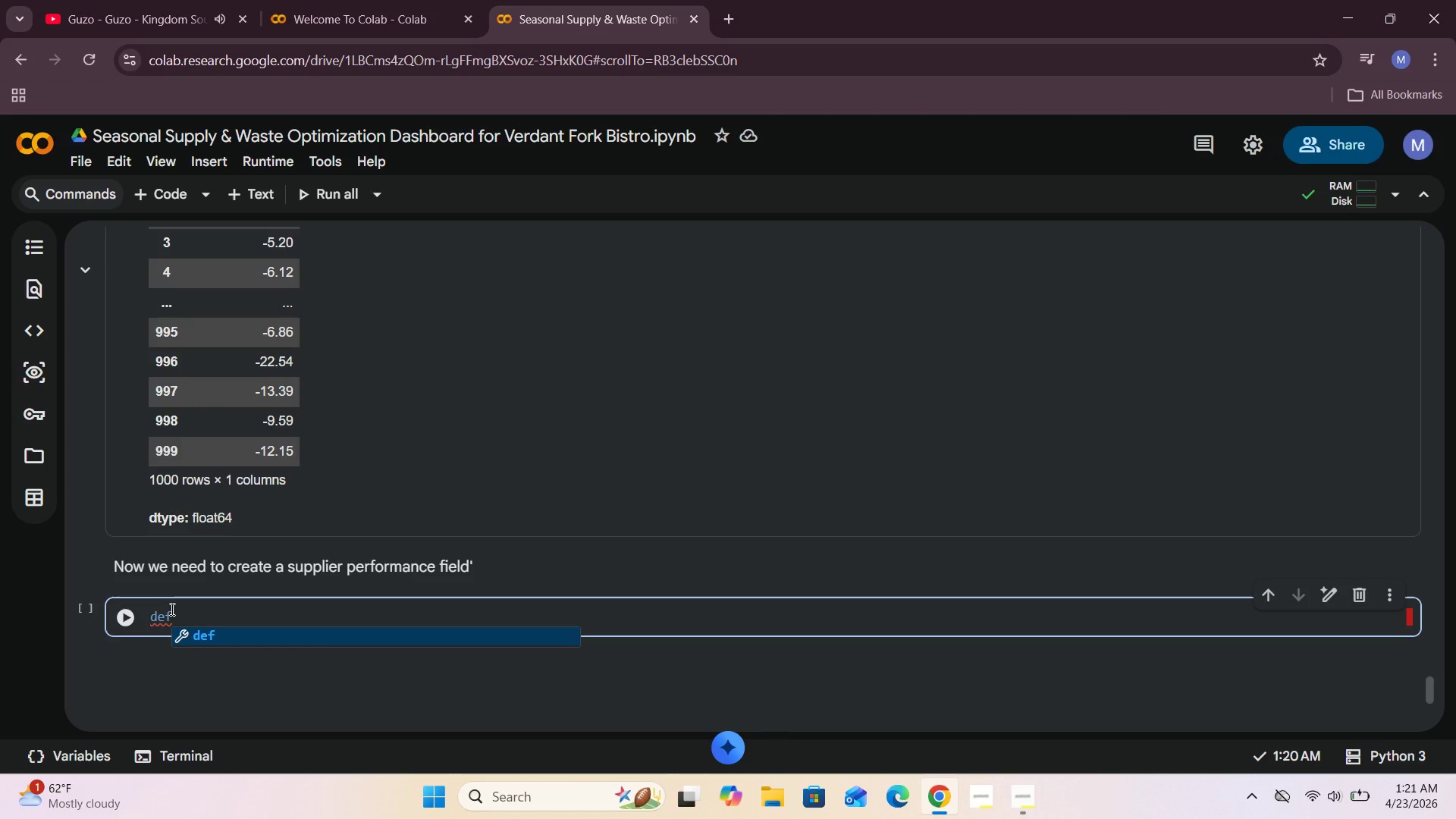 
type( supplier_)
 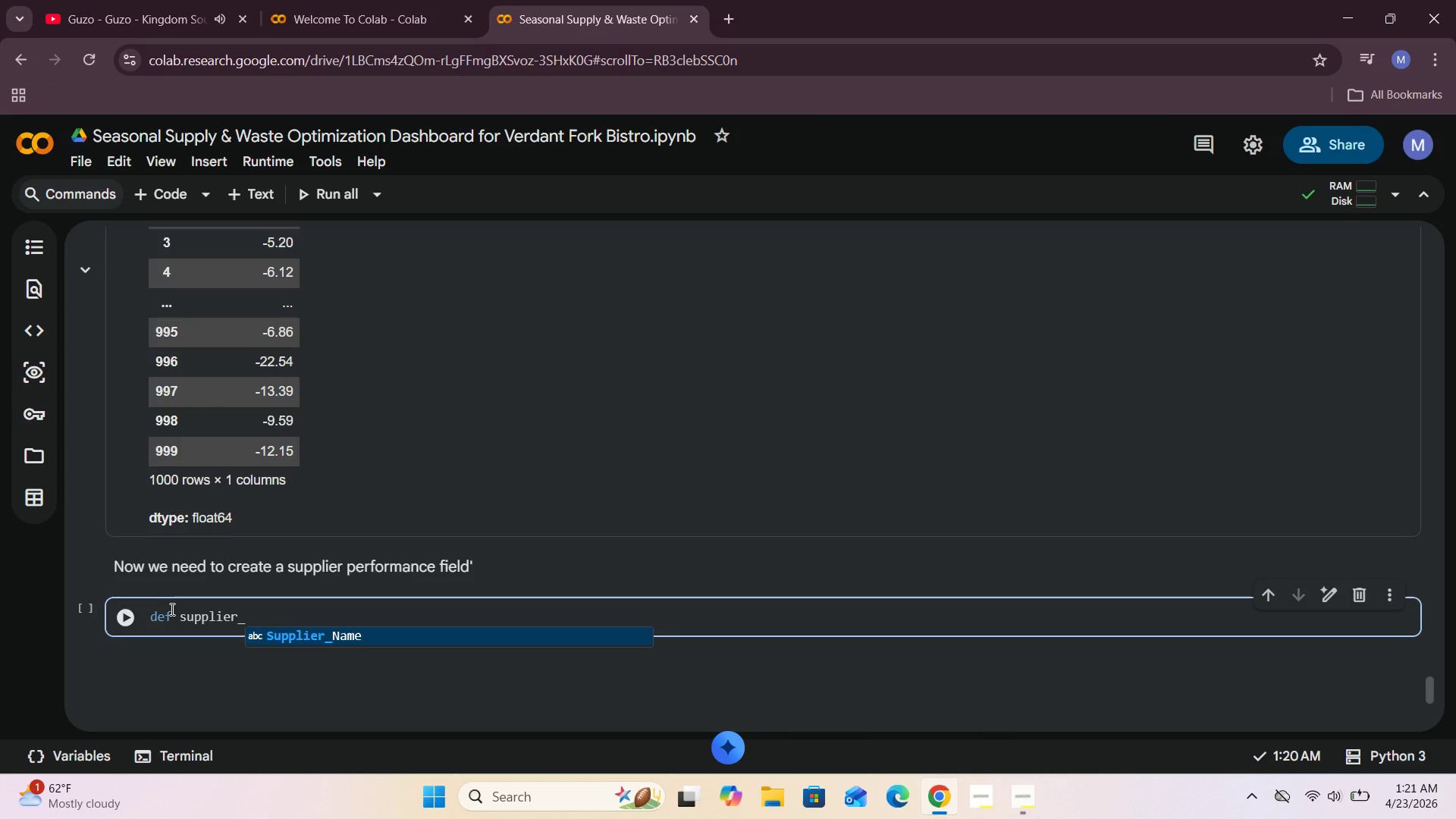 
type(Perd)
key(Backspace)
type(formance)
 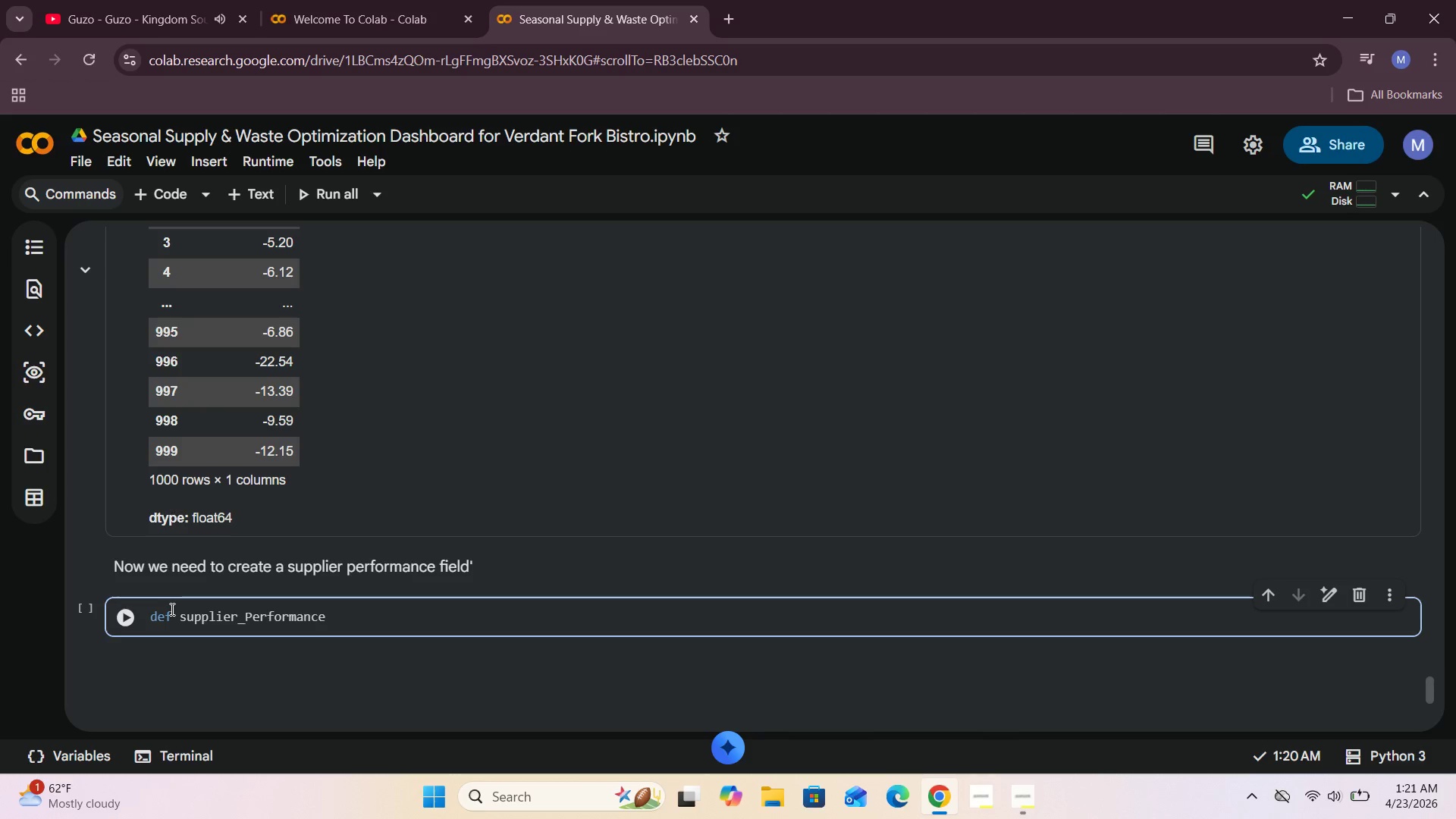 
wait(5.69)
 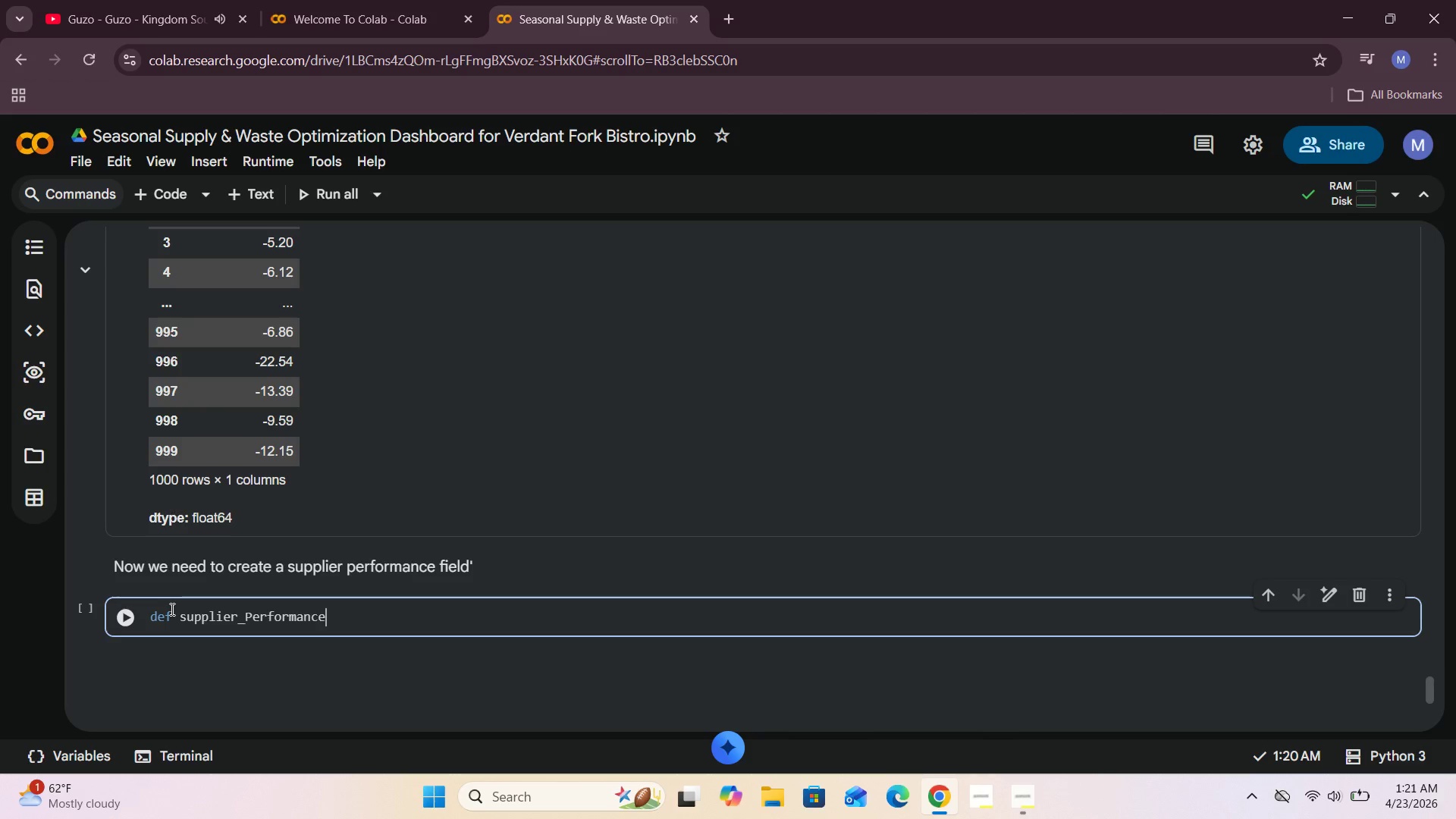 
key(Shift+9)
 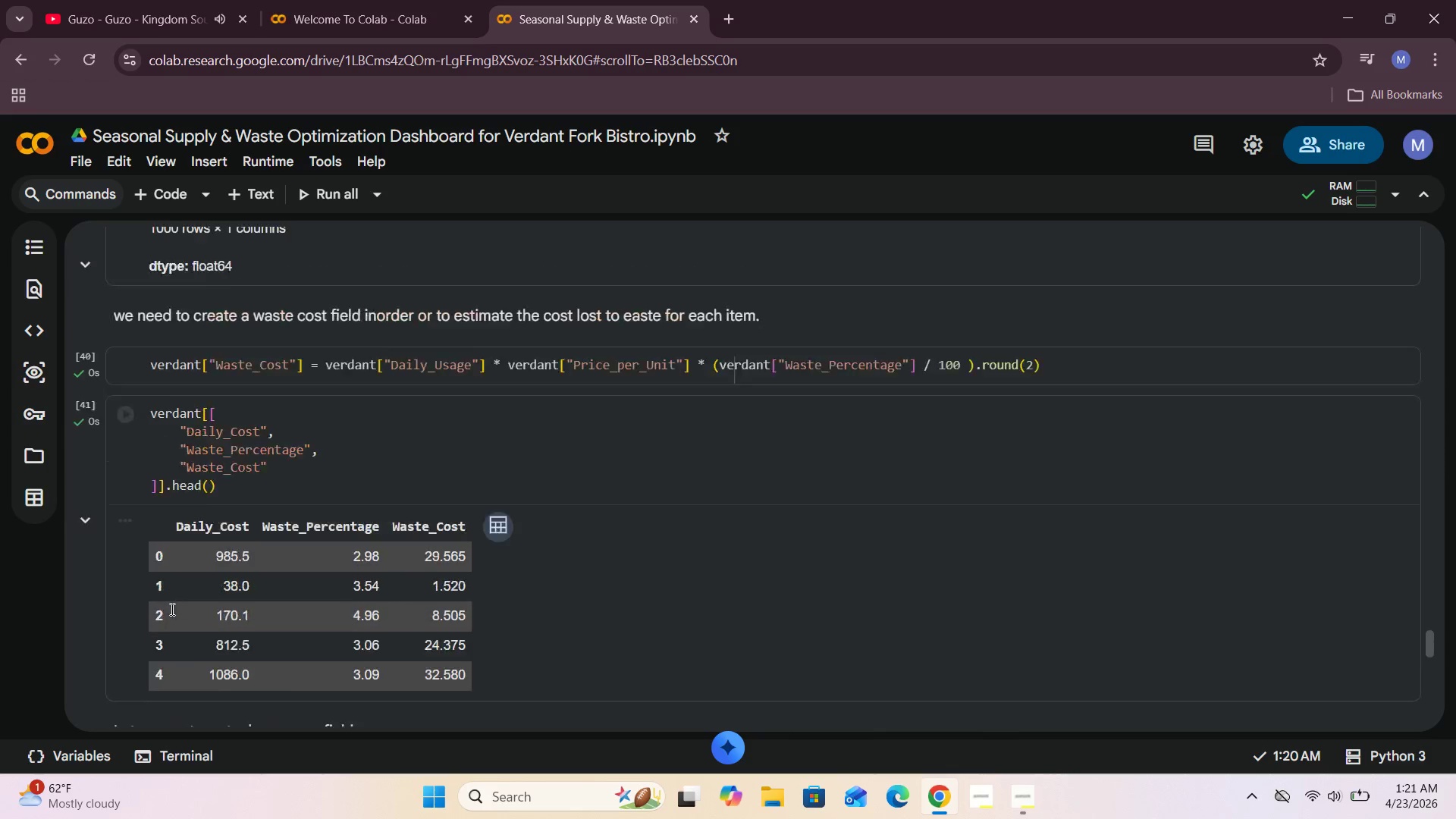 
wait(7.44)
 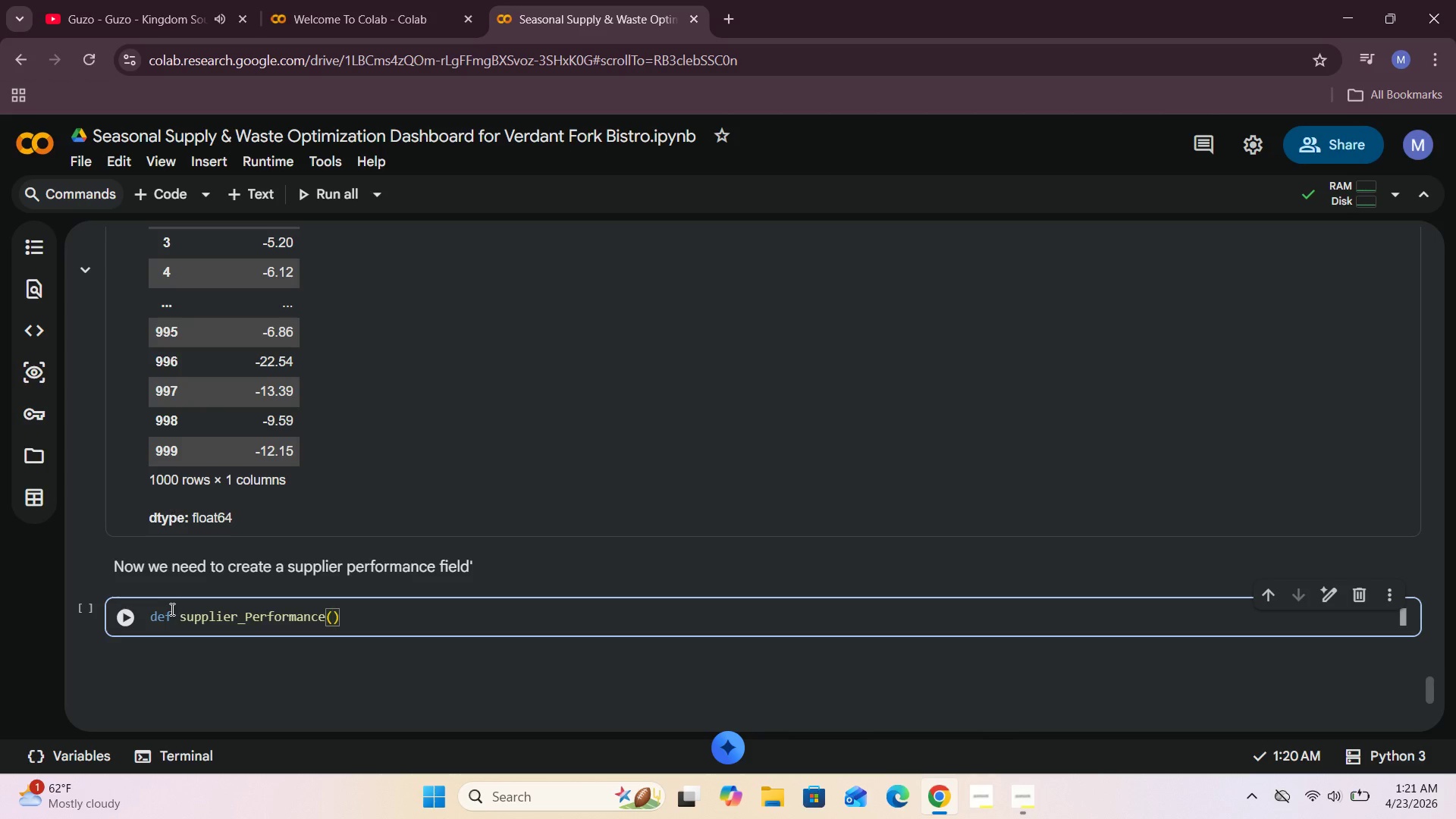 
left_click([419, 339])
 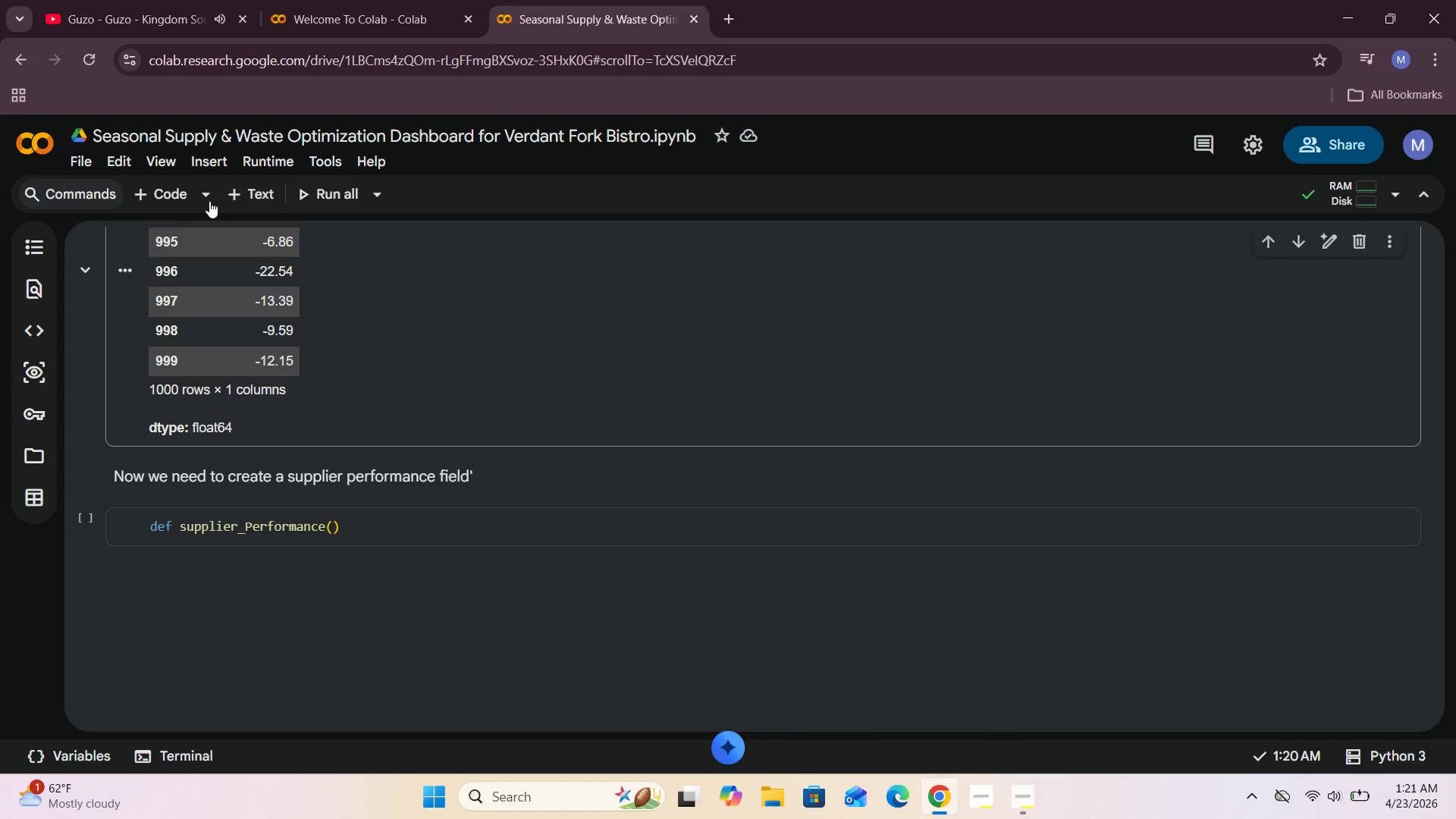 
left_click([156, 193])
 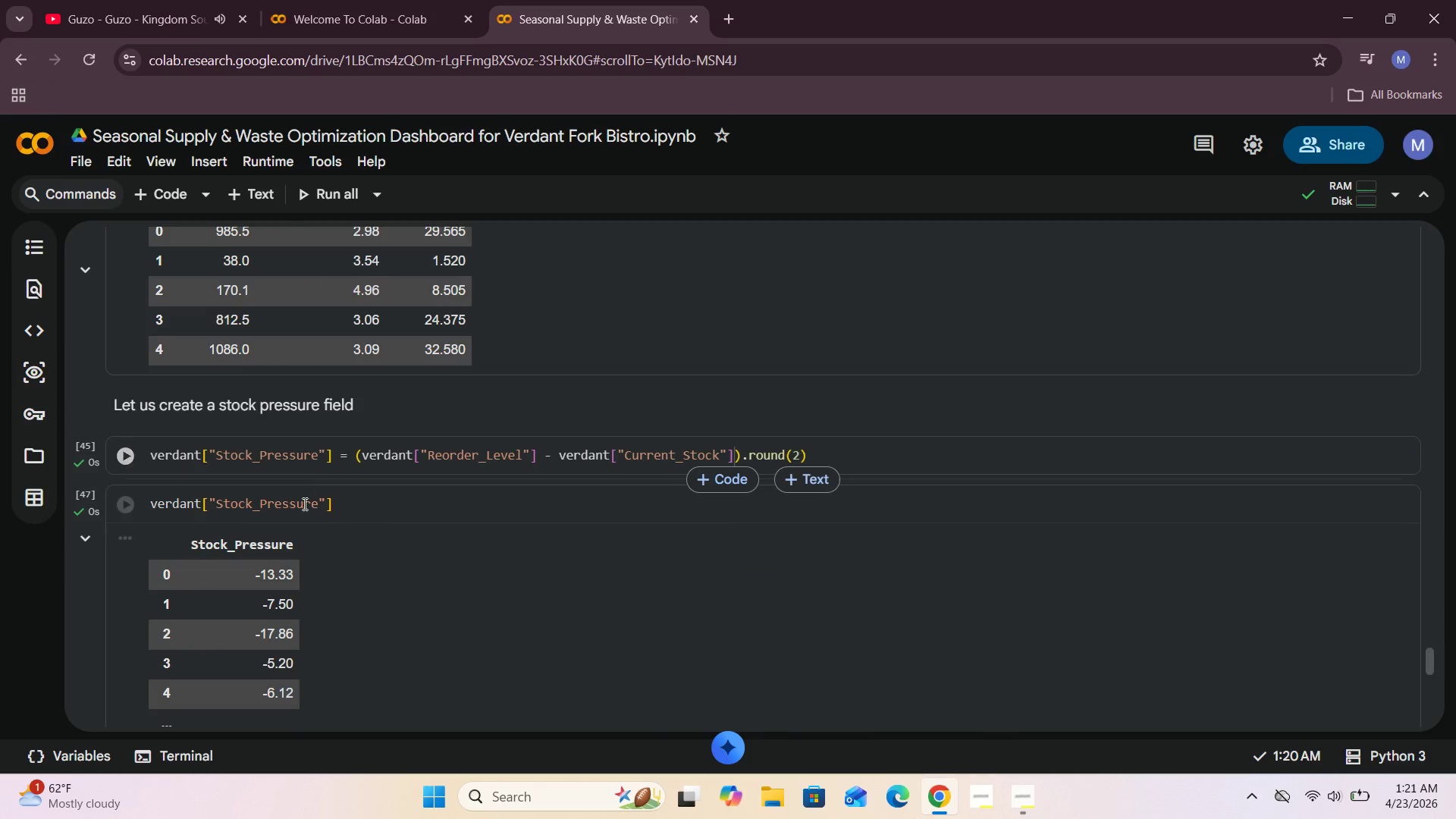 
left_click_drag(start_coordinate=[199, 503], to_coordinate=[131, 505])
 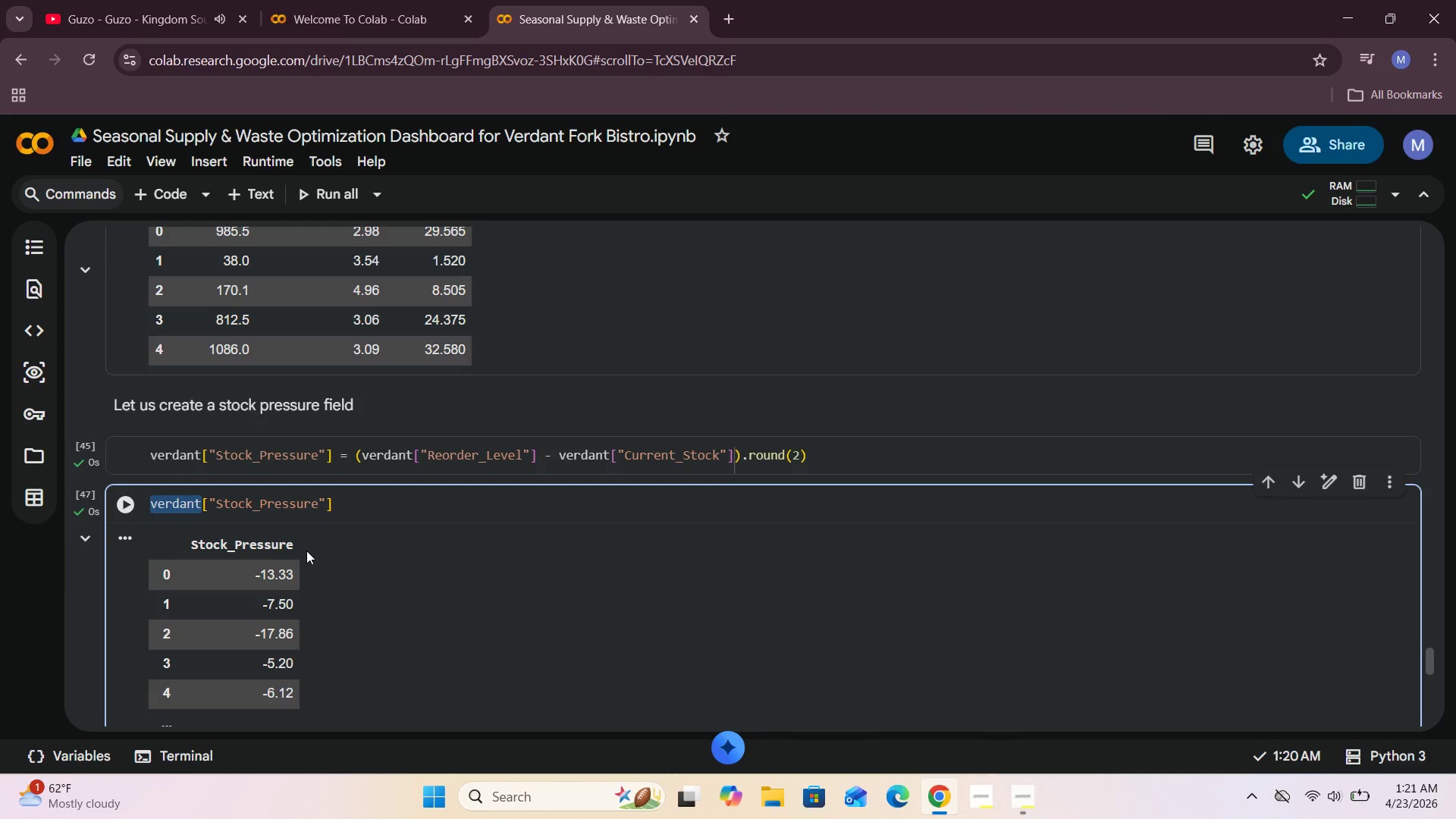 
key(Control+C)
 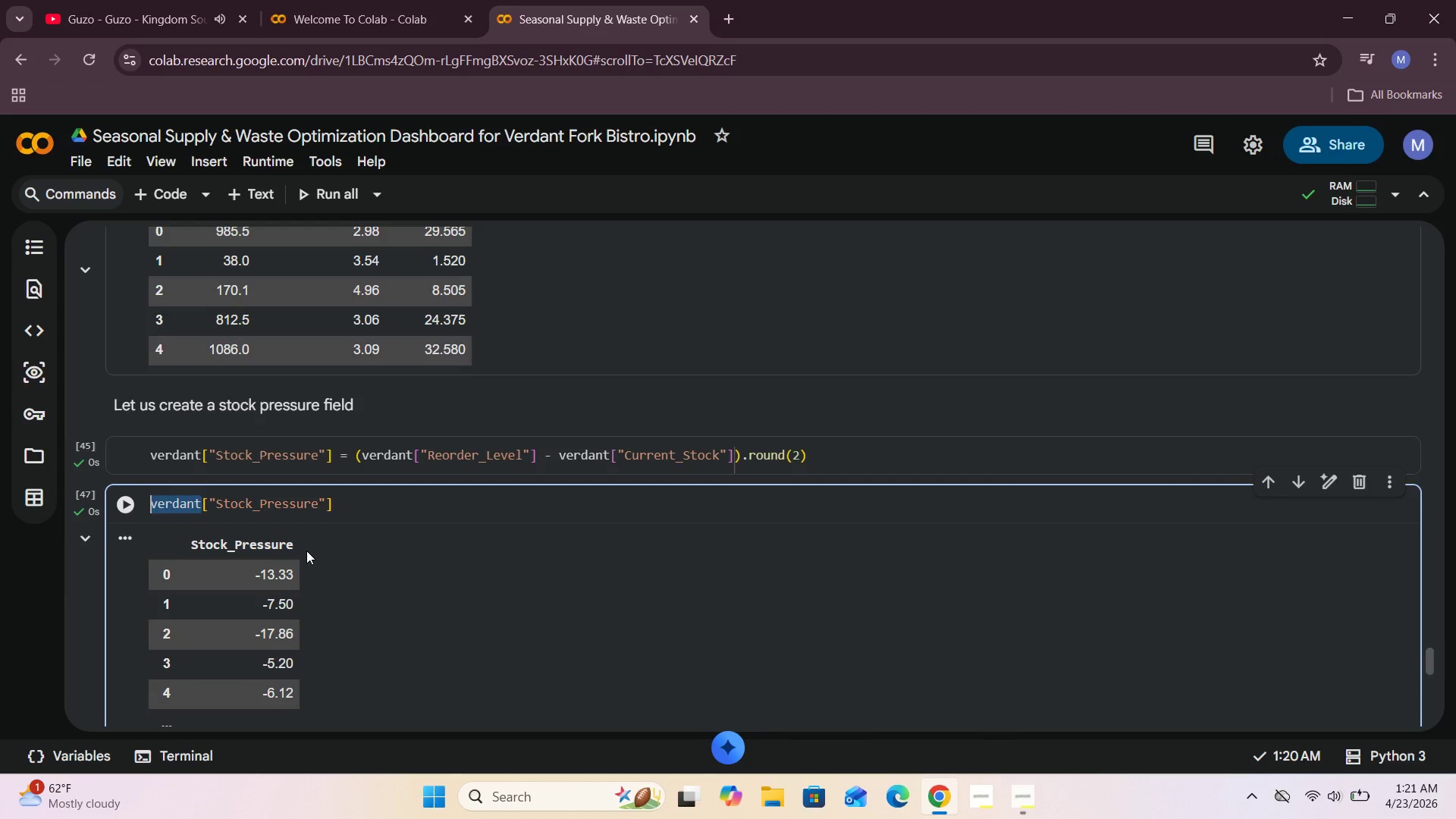 
left_click([306, 551])
 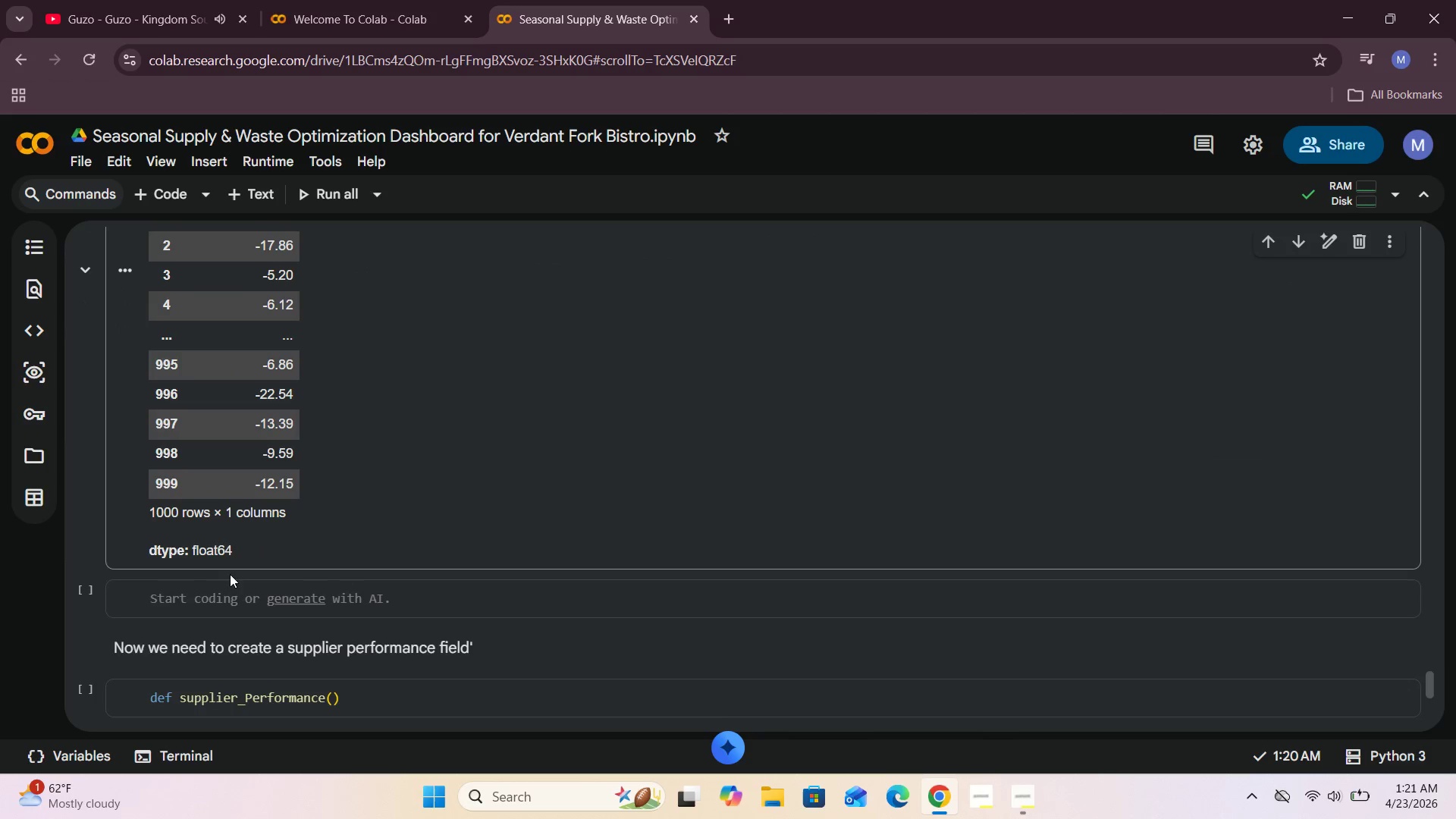 
left_click([207, 592])
 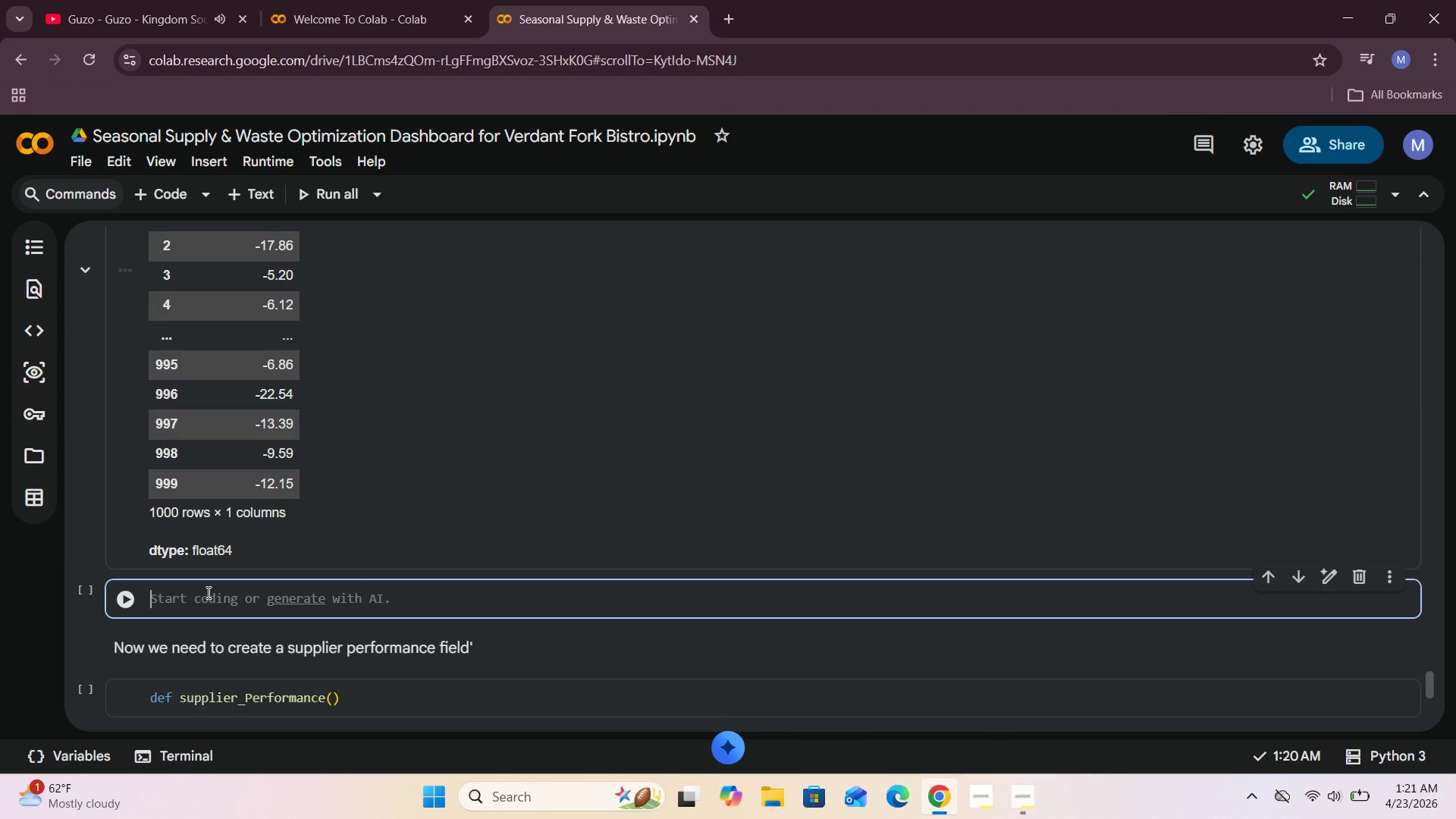 
key(Control+V)
 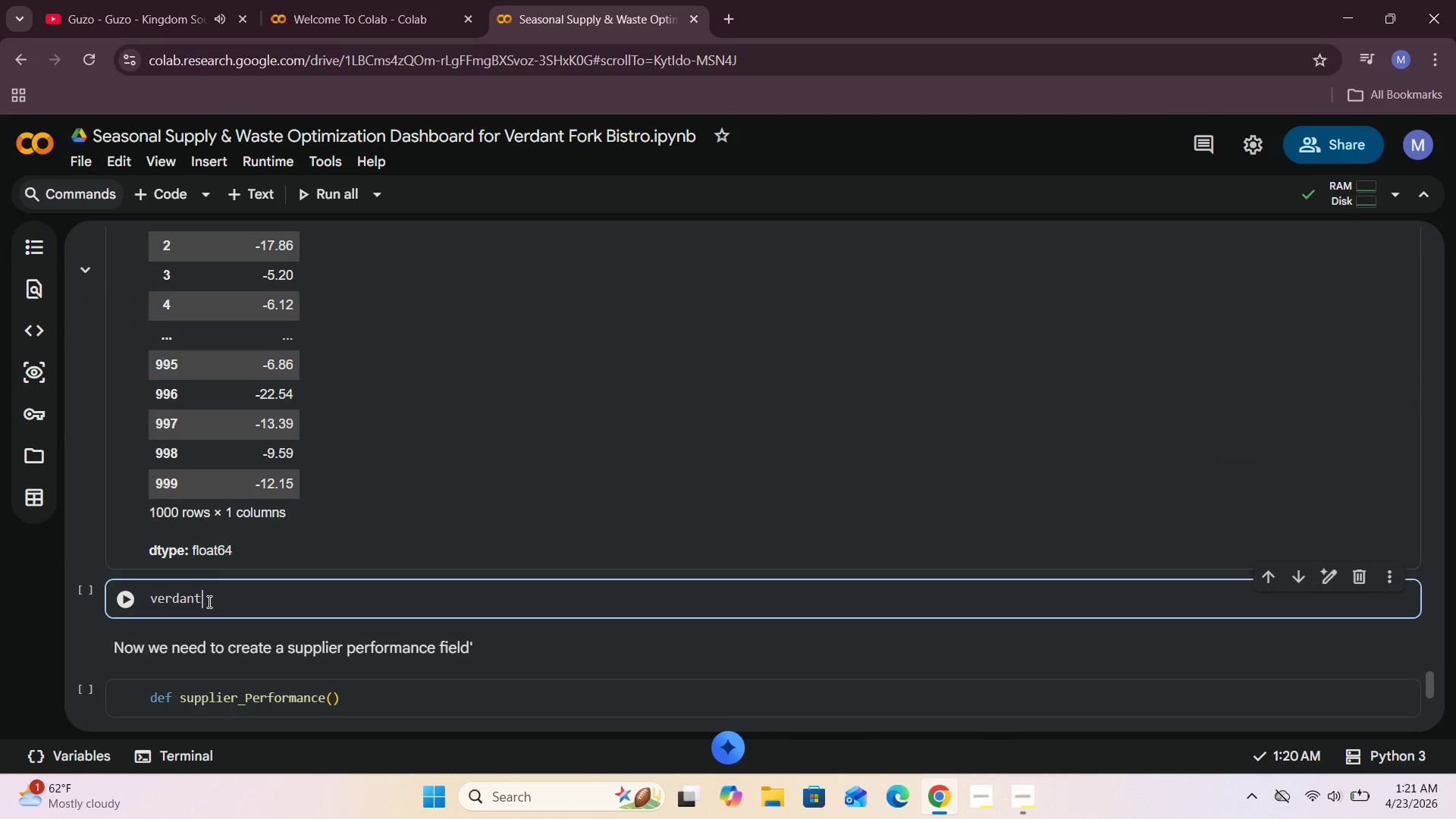 
type(.head()
 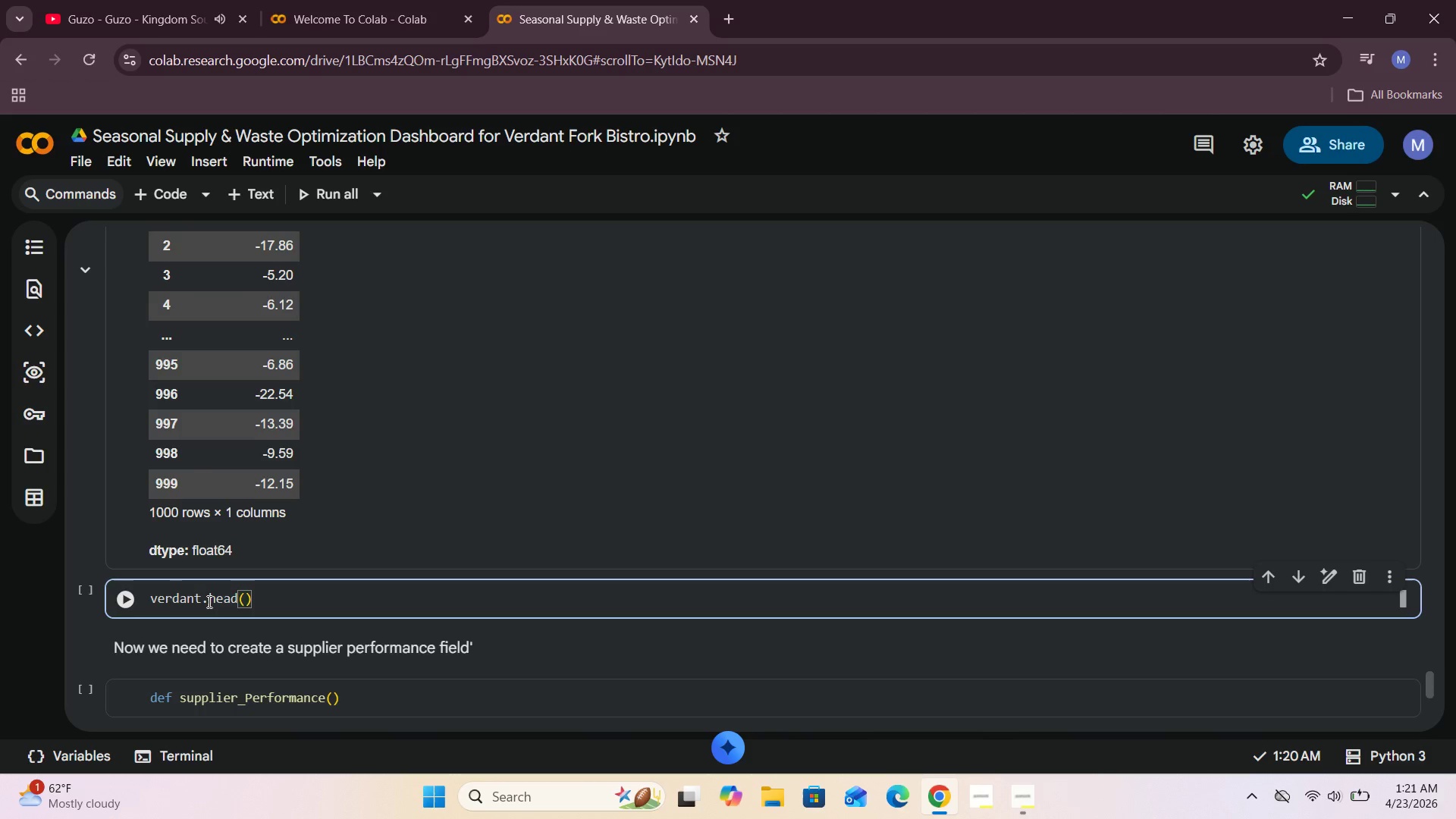 
wait(6.02)
 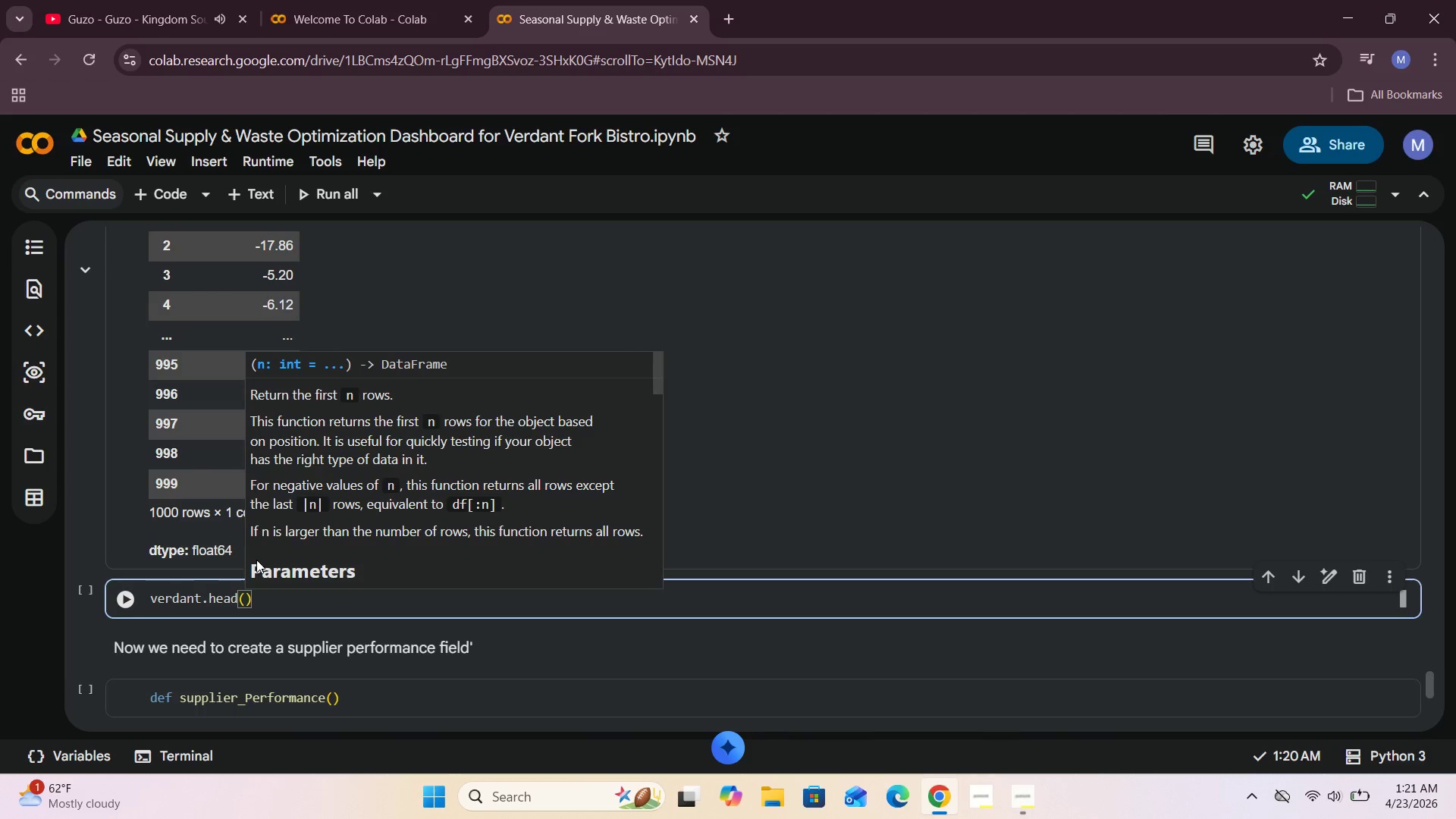 
left_click([125, 592])
 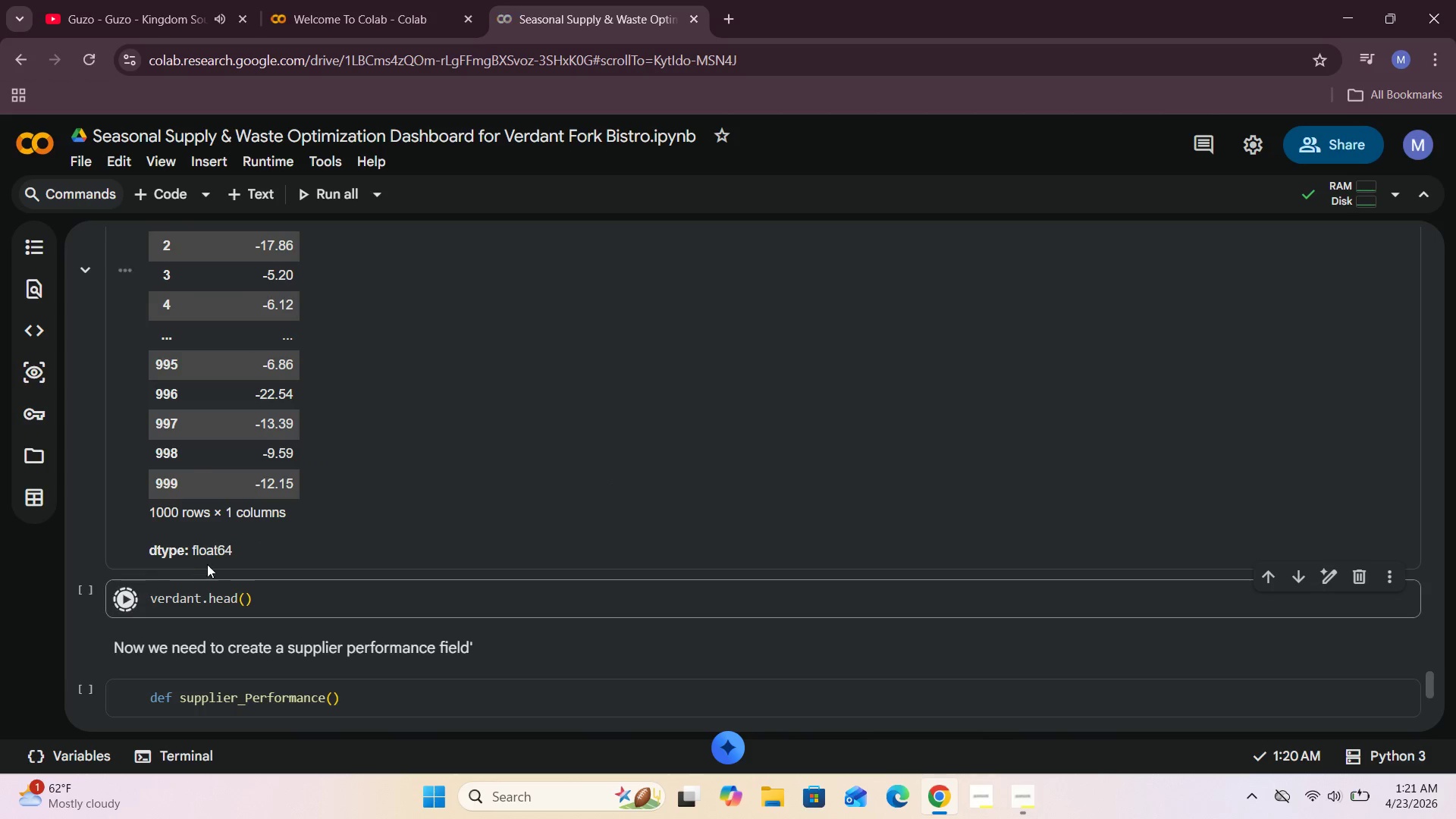 
scroll: coordinate [210, 560], scroll_direction: down, amount: 3.0
 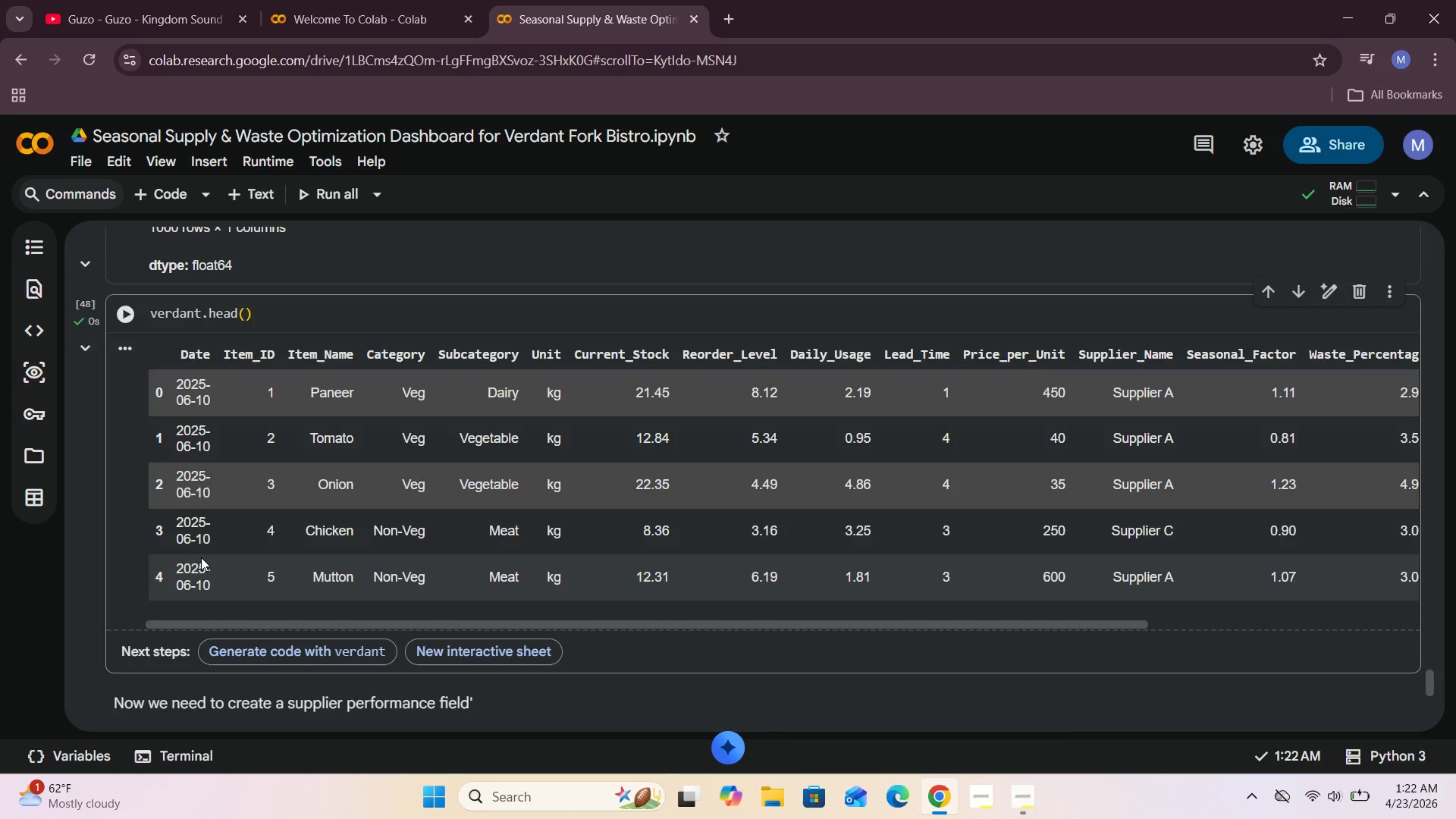 
wait(5.5)
 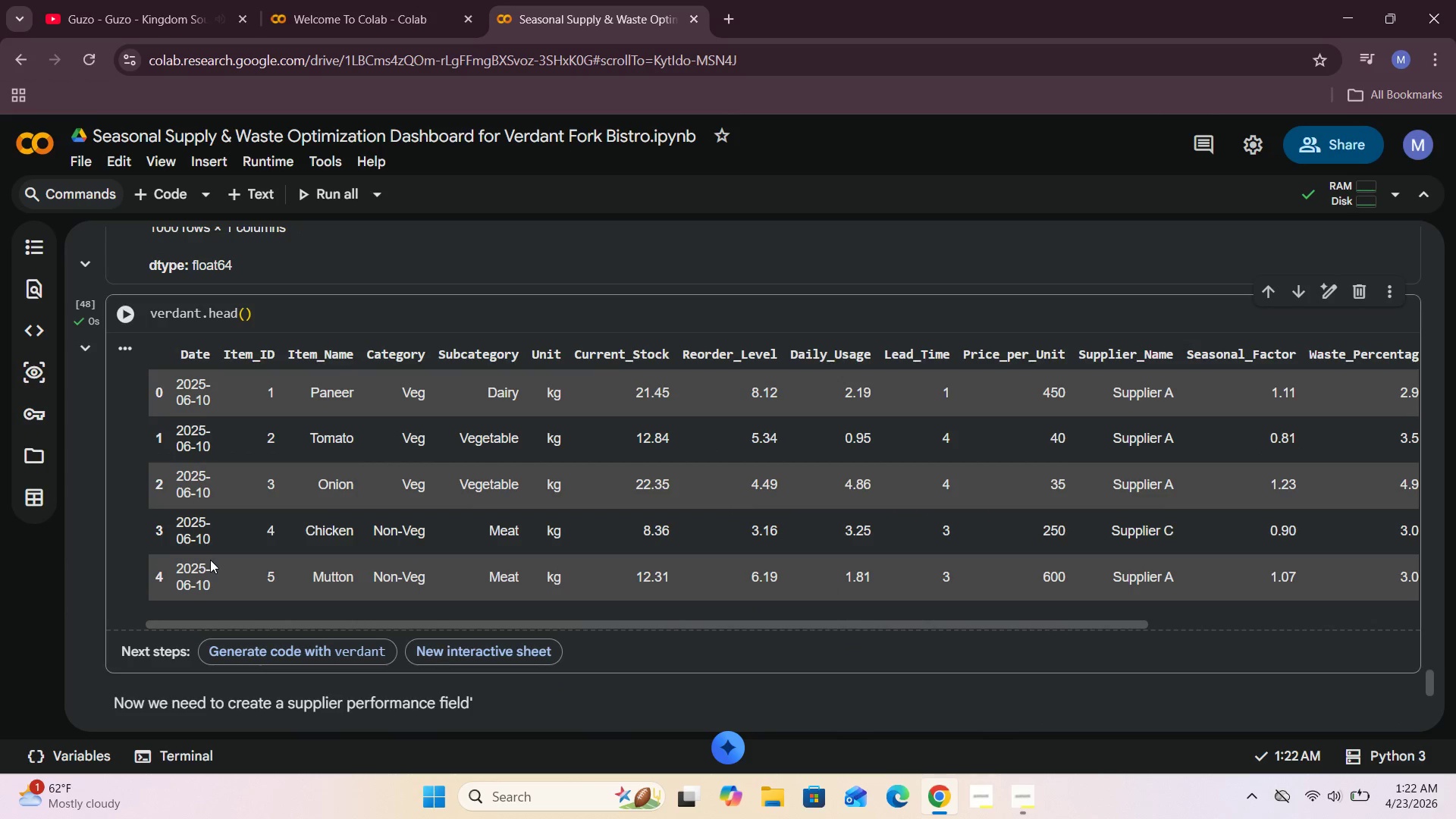 
left_click_drag(start_coordinate=[268, 626], to_coordinate=[333, 619])
 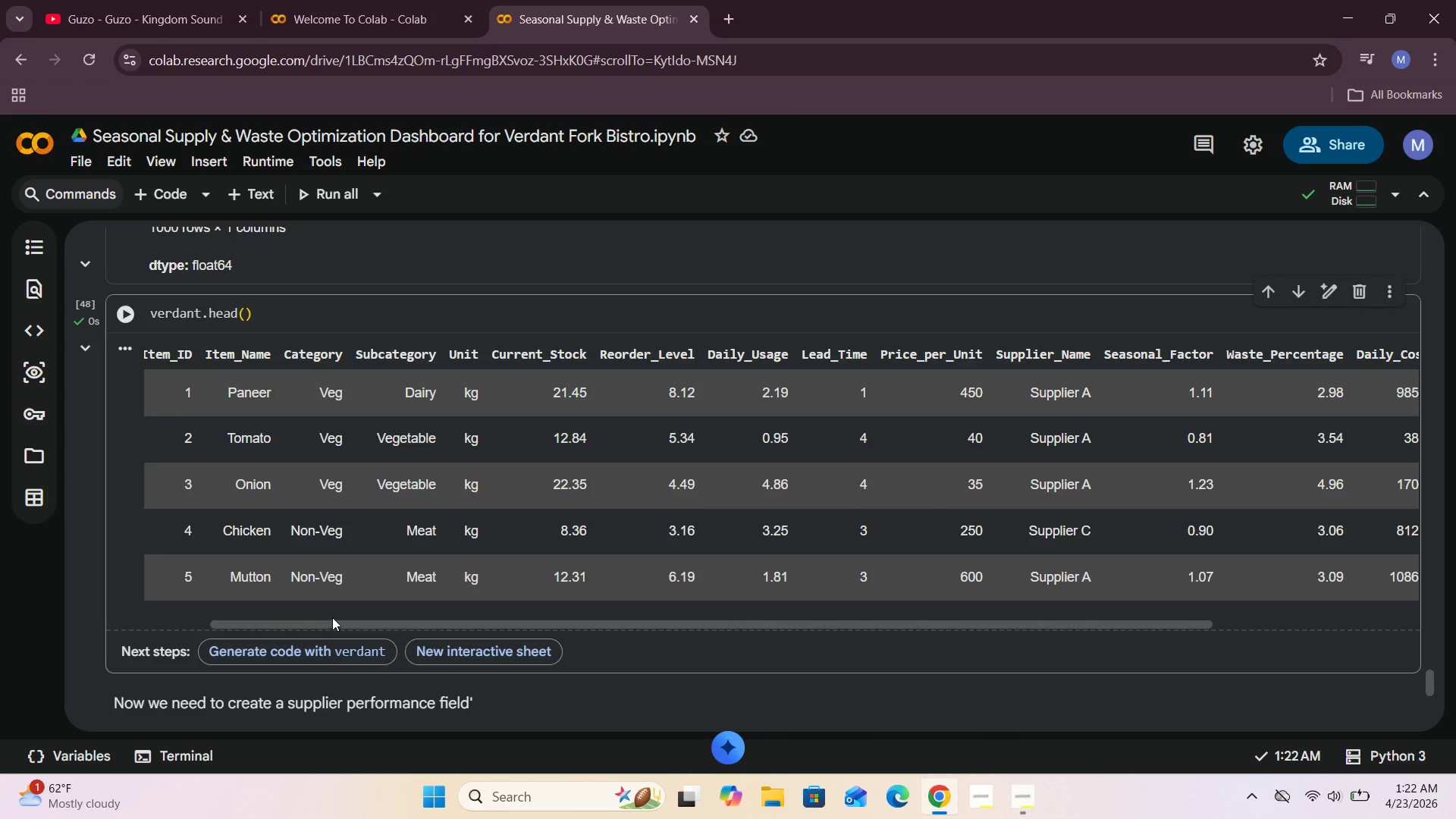 
left_click_drag(start_coordinate=[291, 620], to_coordinate=[258, 614])
 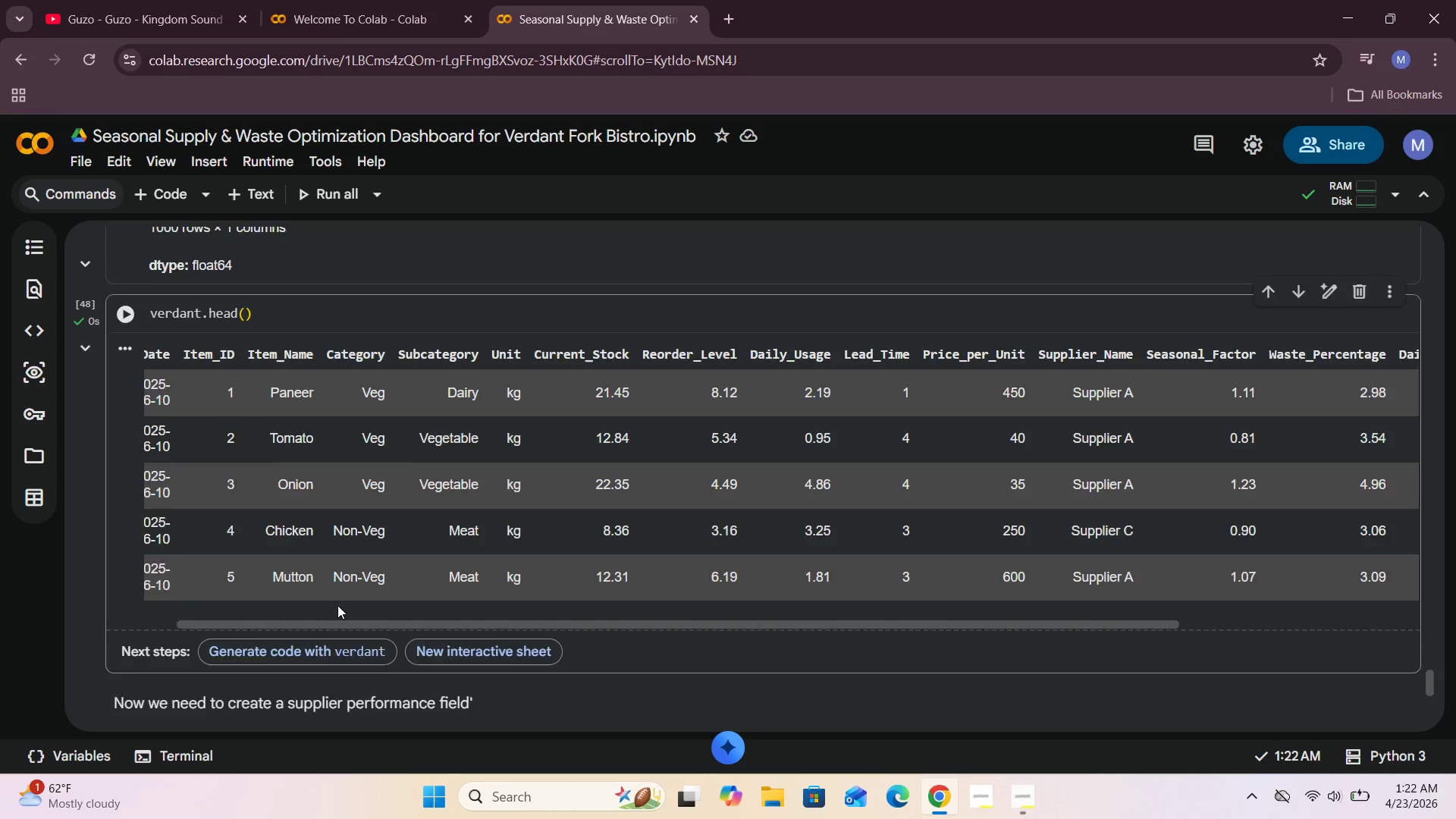 
scroll: coordinate [337, 605], scroll_direction: down, amount: 3.0
 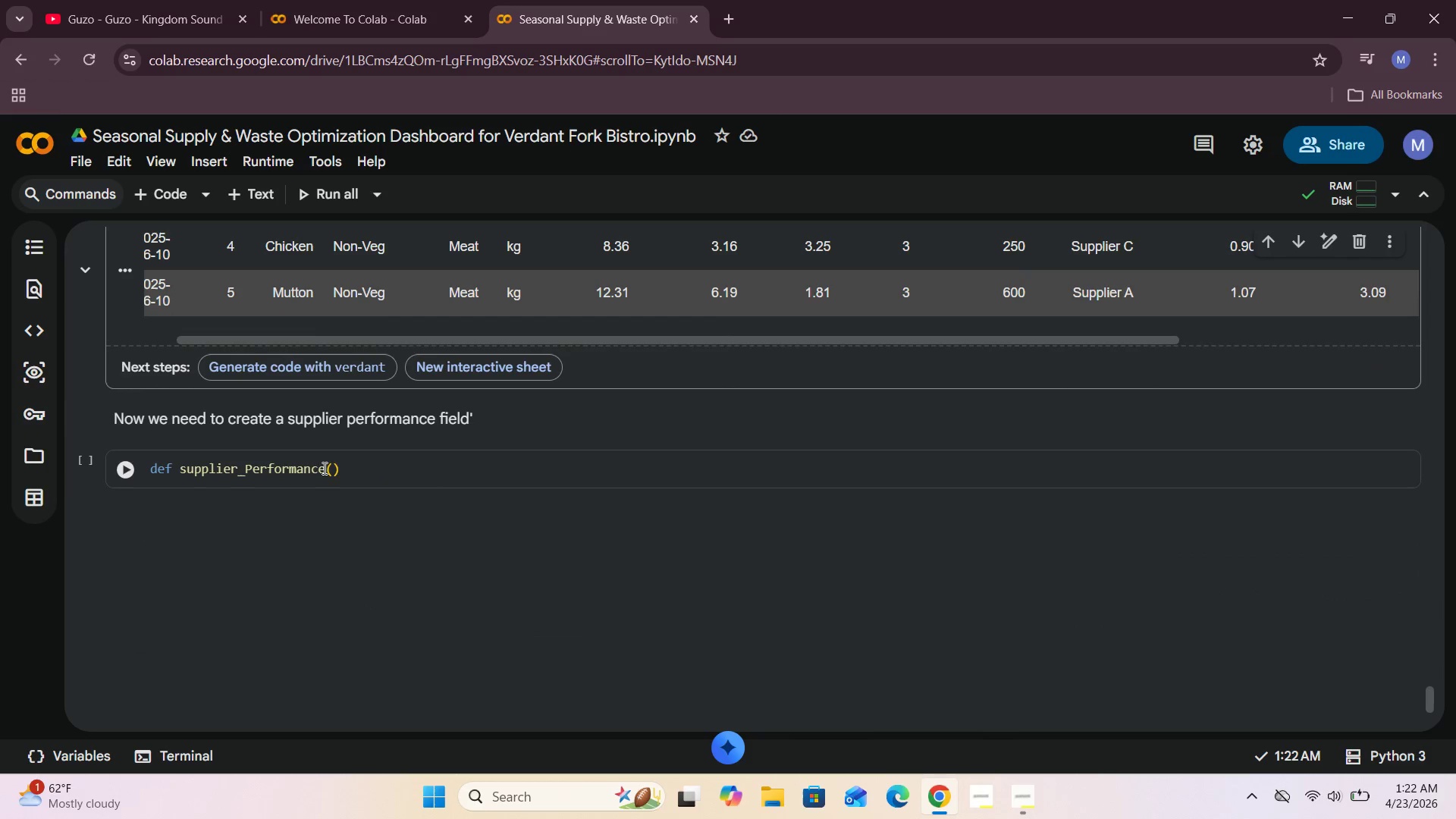 
left_click([331, 466])
 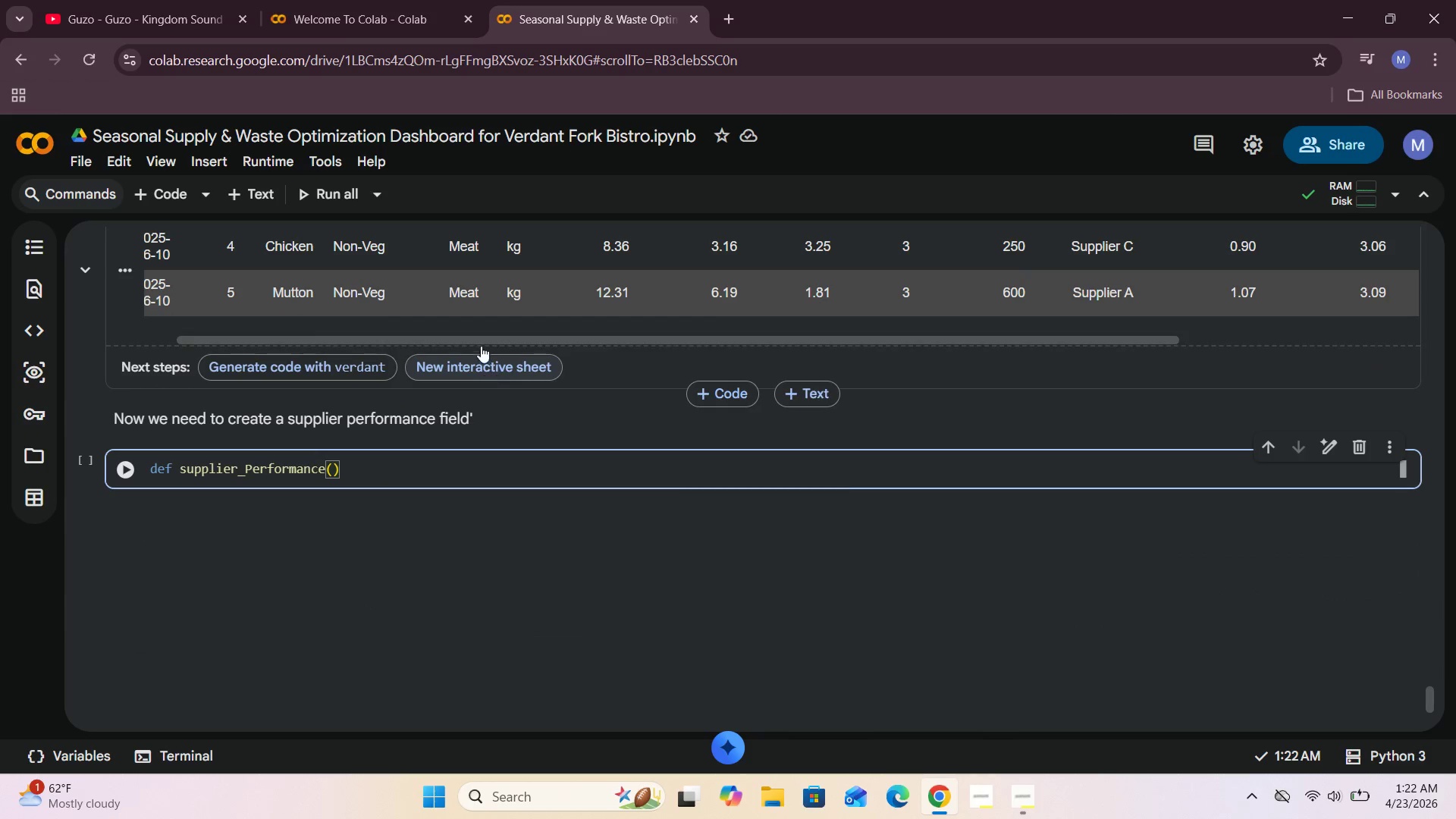 
left_click_drag(start_coordinate=[481, 343], to_coordinate=[639, 322])
 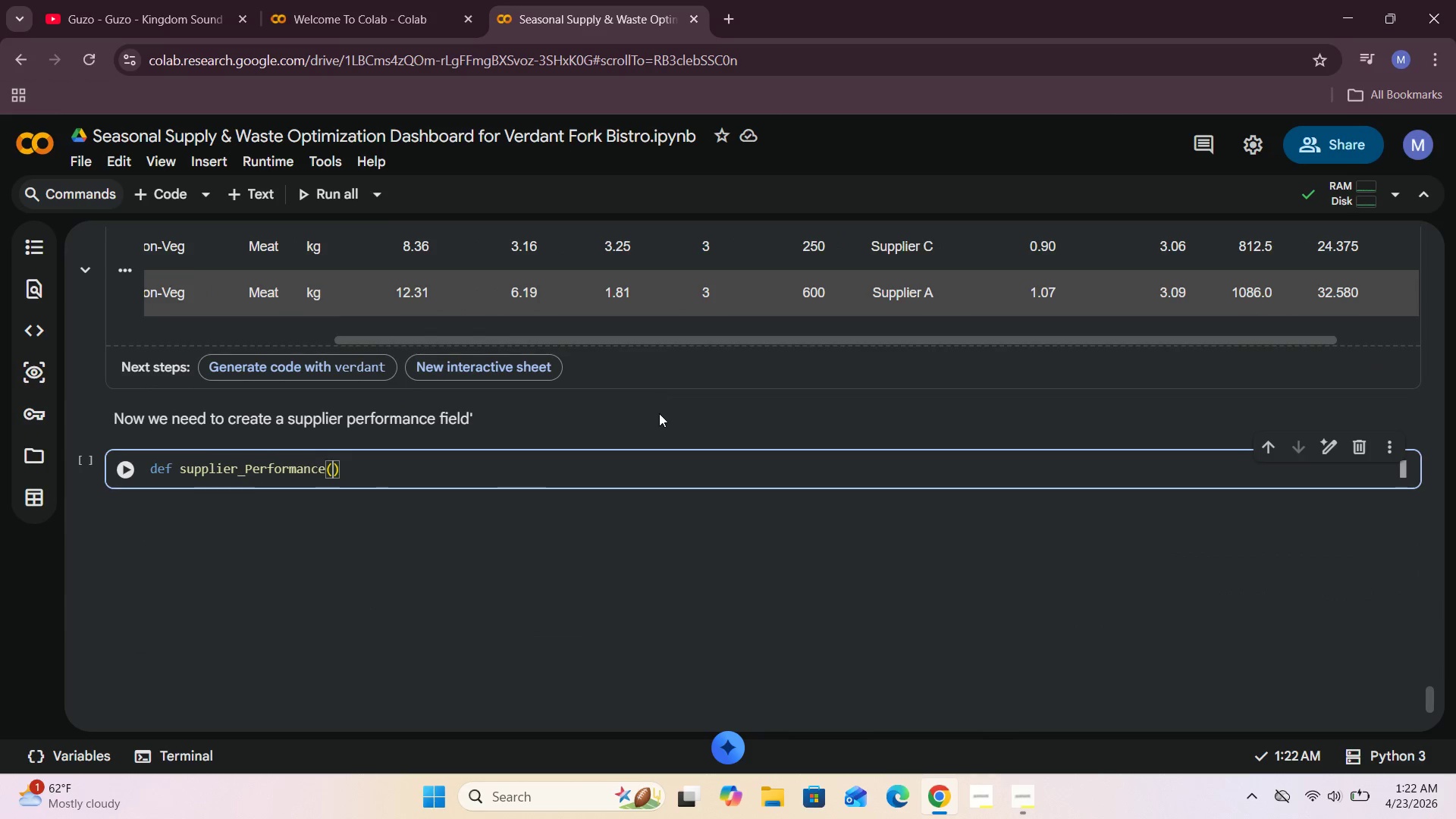 
scroll: coordinate [659, 413], scroll_direction: up, amount: 4.0
 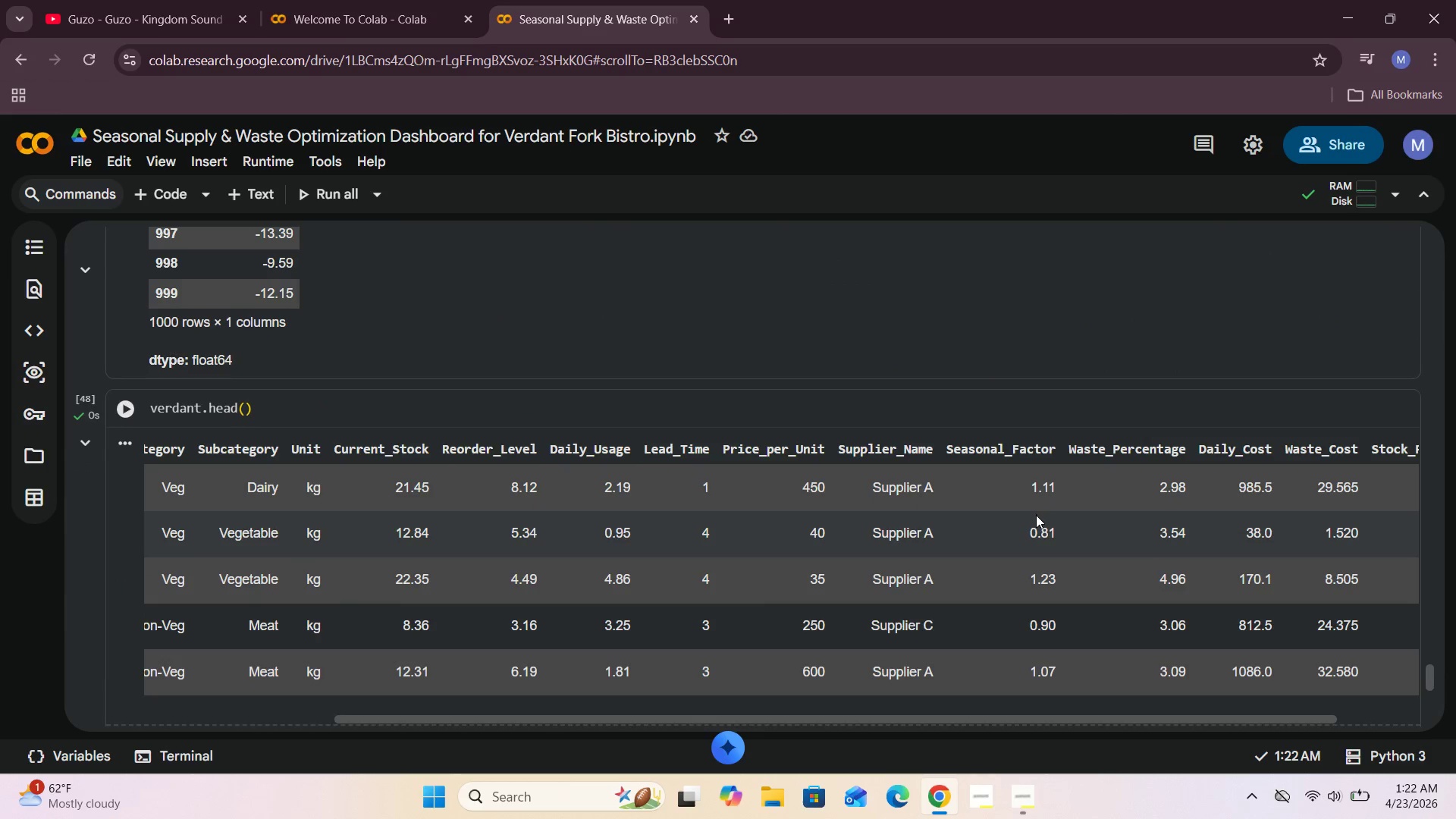 
scroll: coordinate [705, 424], scroll_direction: down, amount: 2.0
 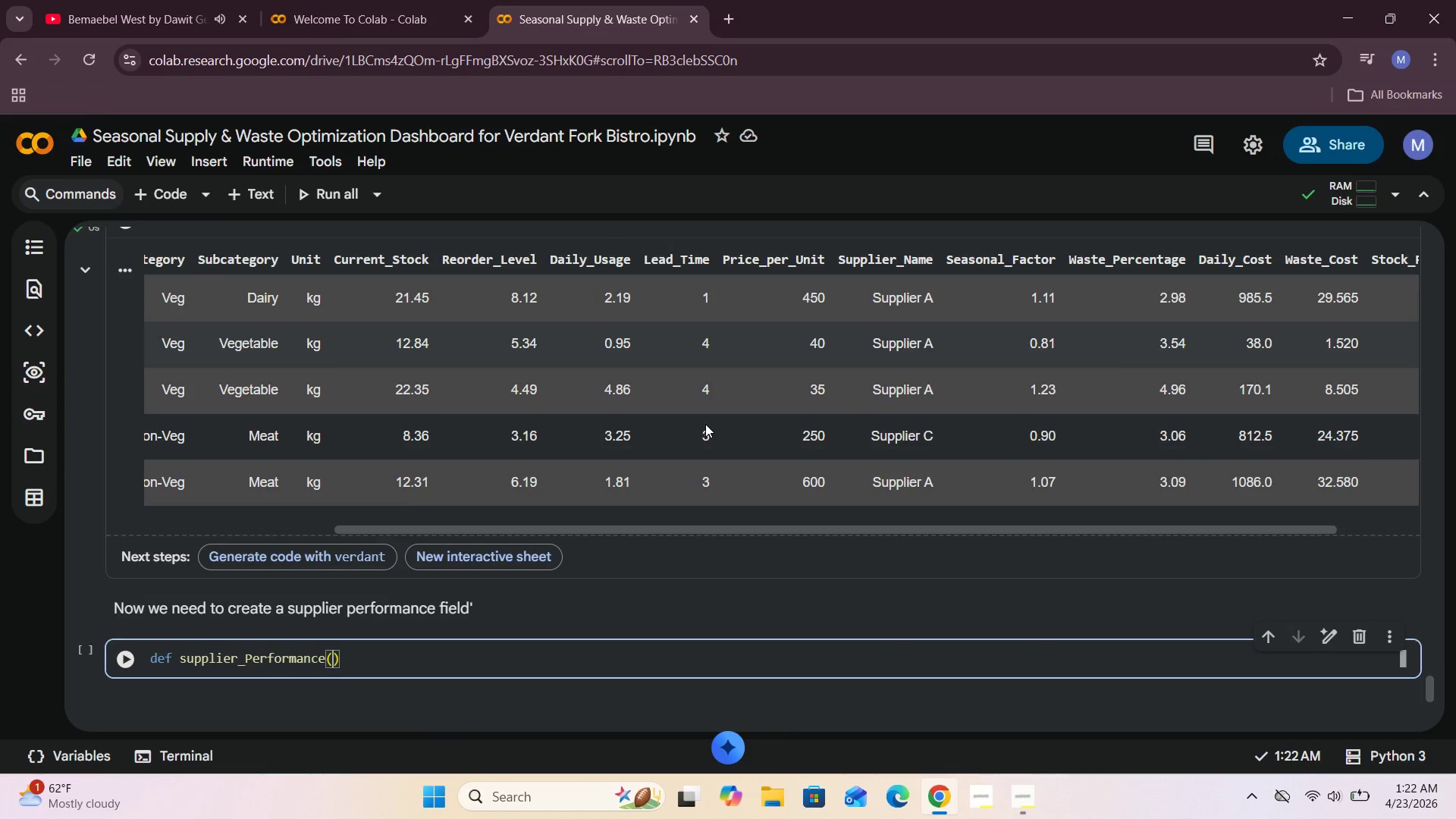 
type(lead_time)
 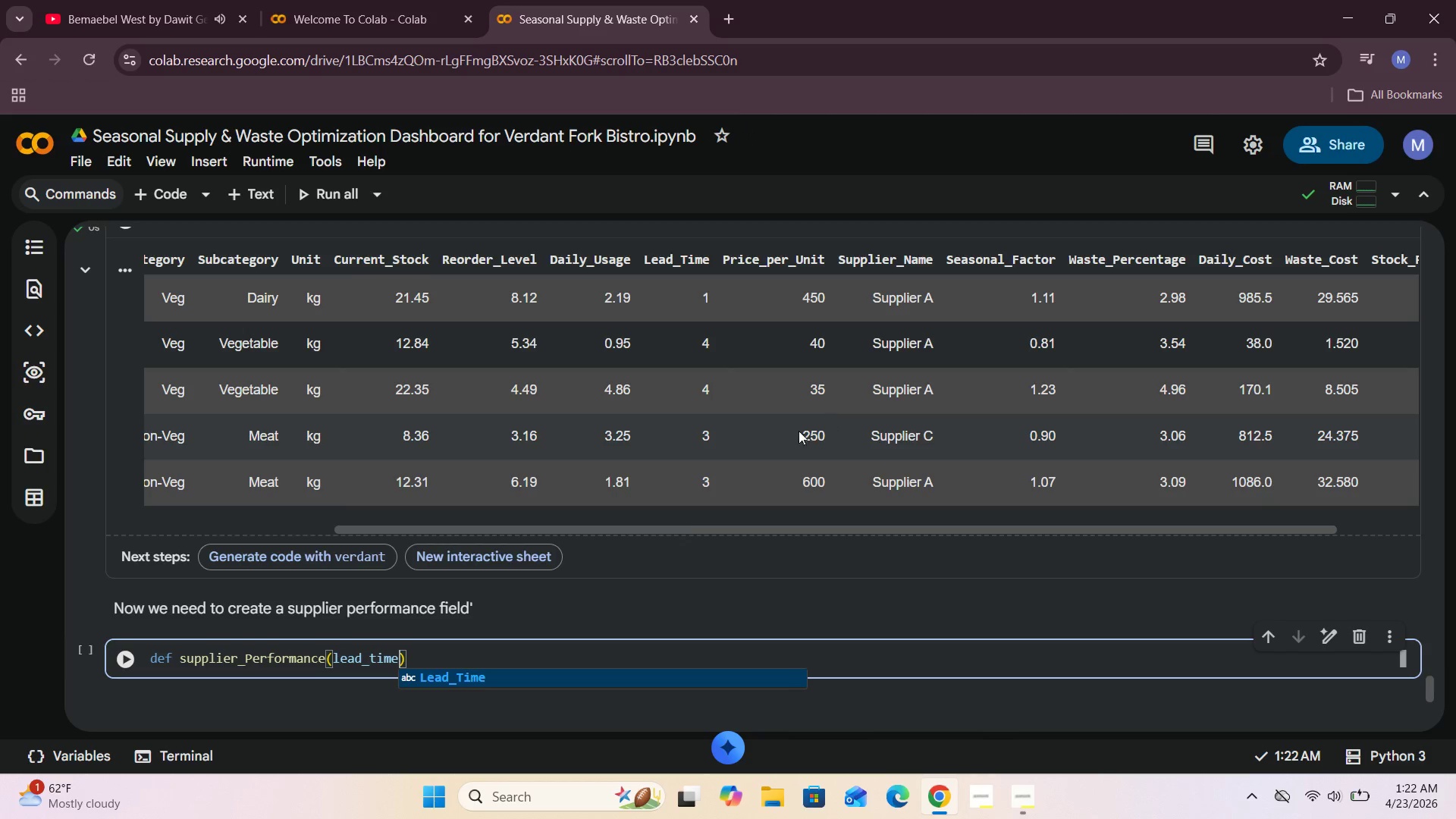 
left_click([429, 656])
 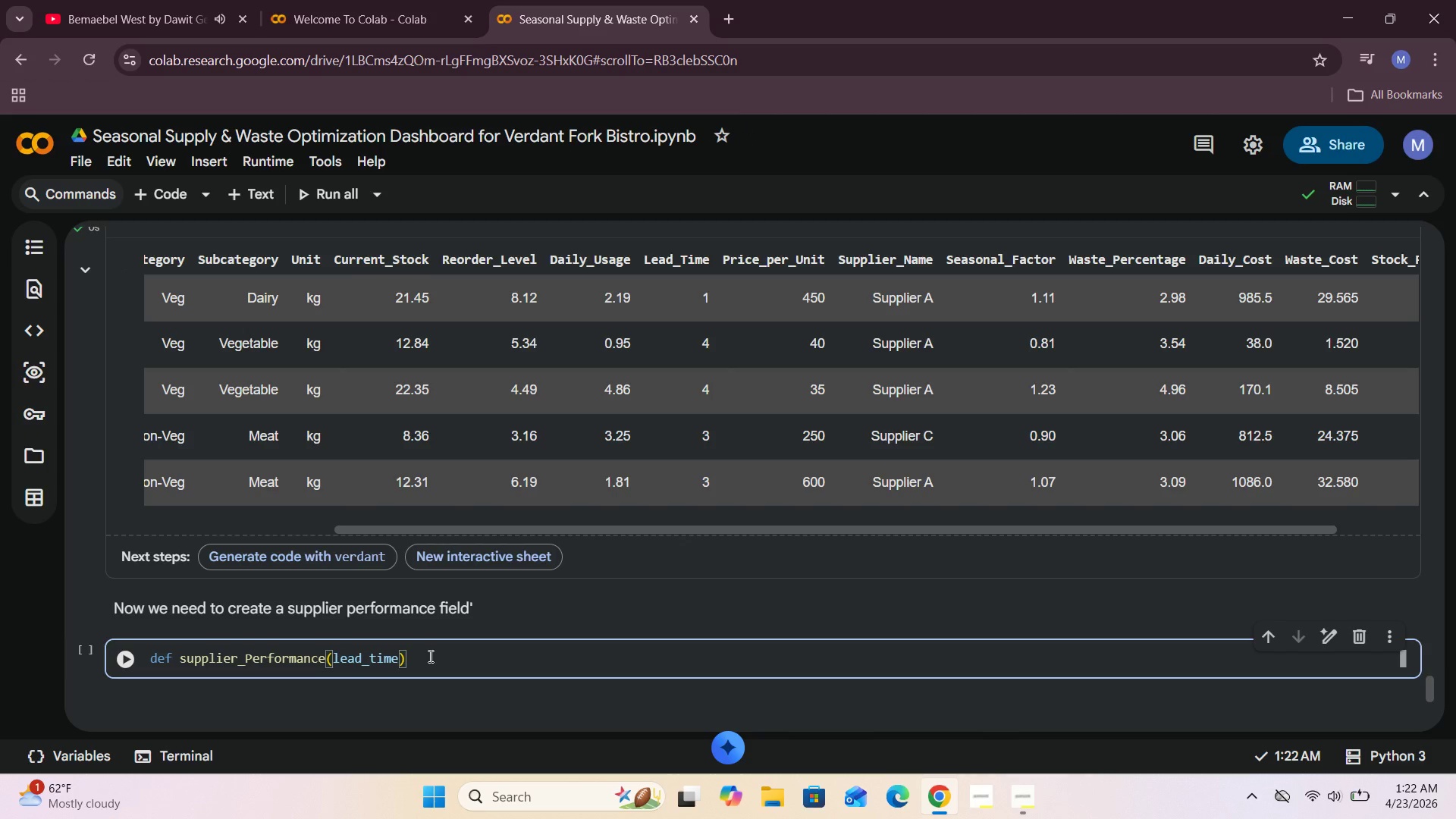 
key(Shift+Semicolon)
 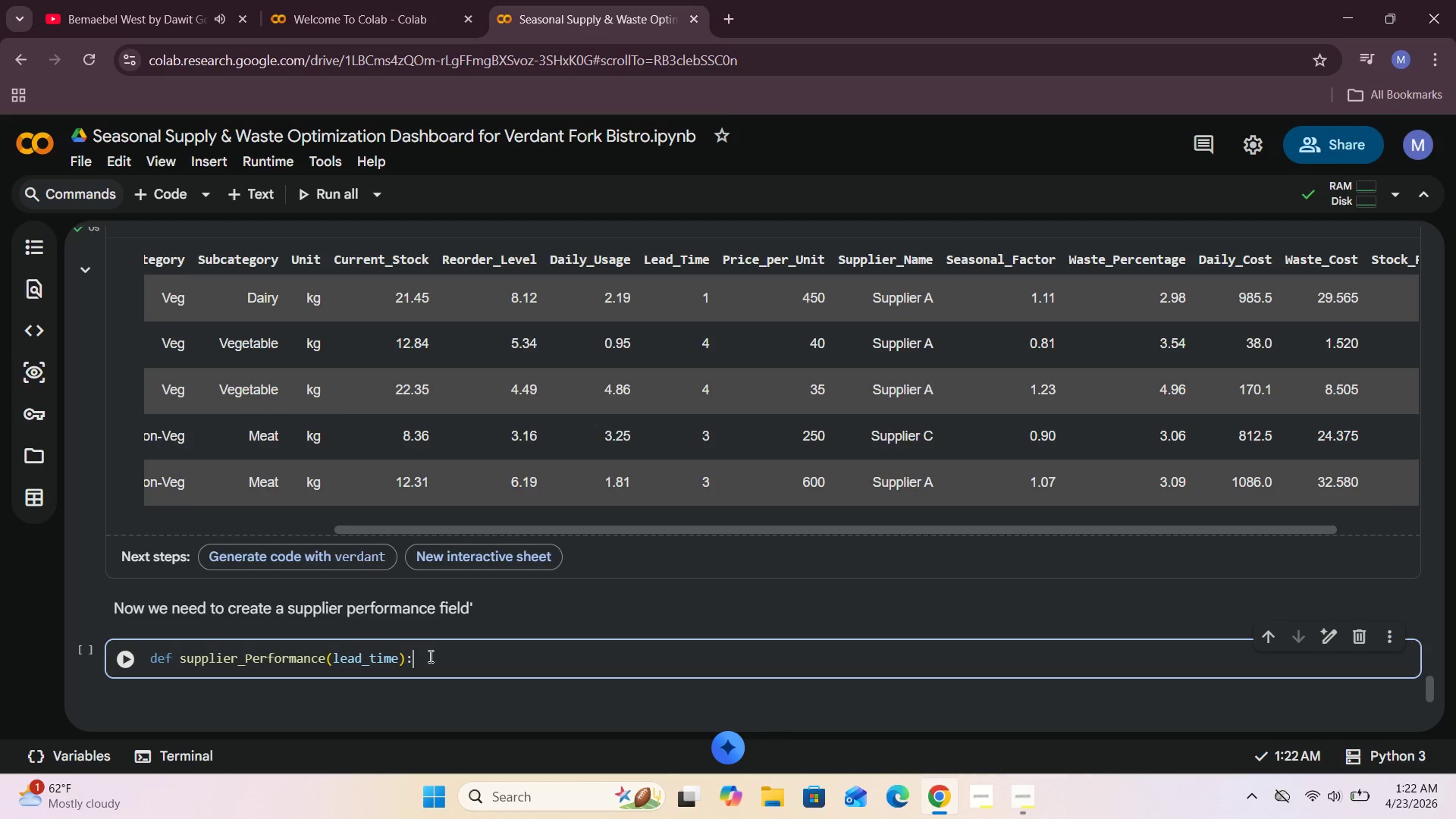 
key(Enter)
 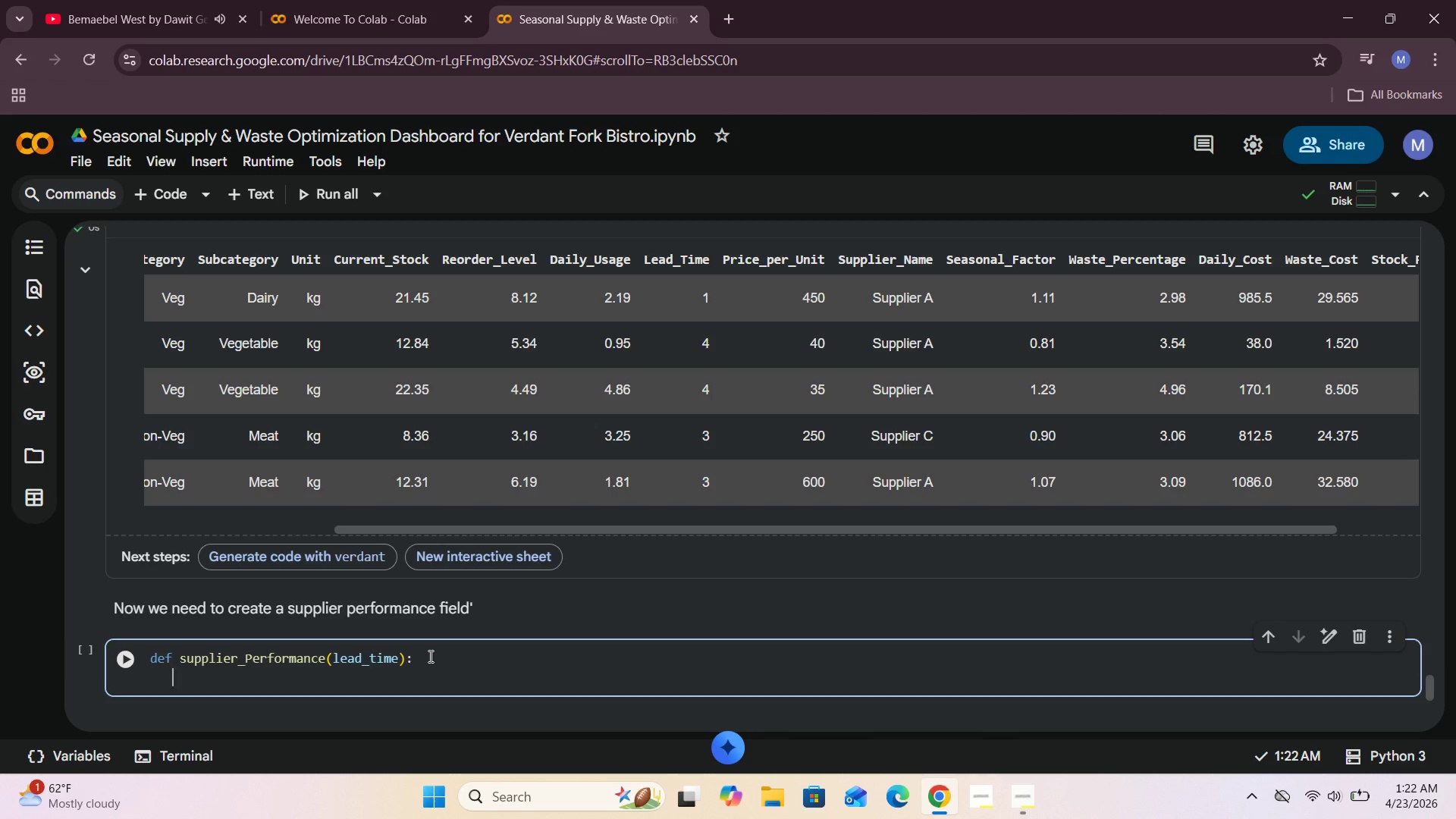 
key(Space)
 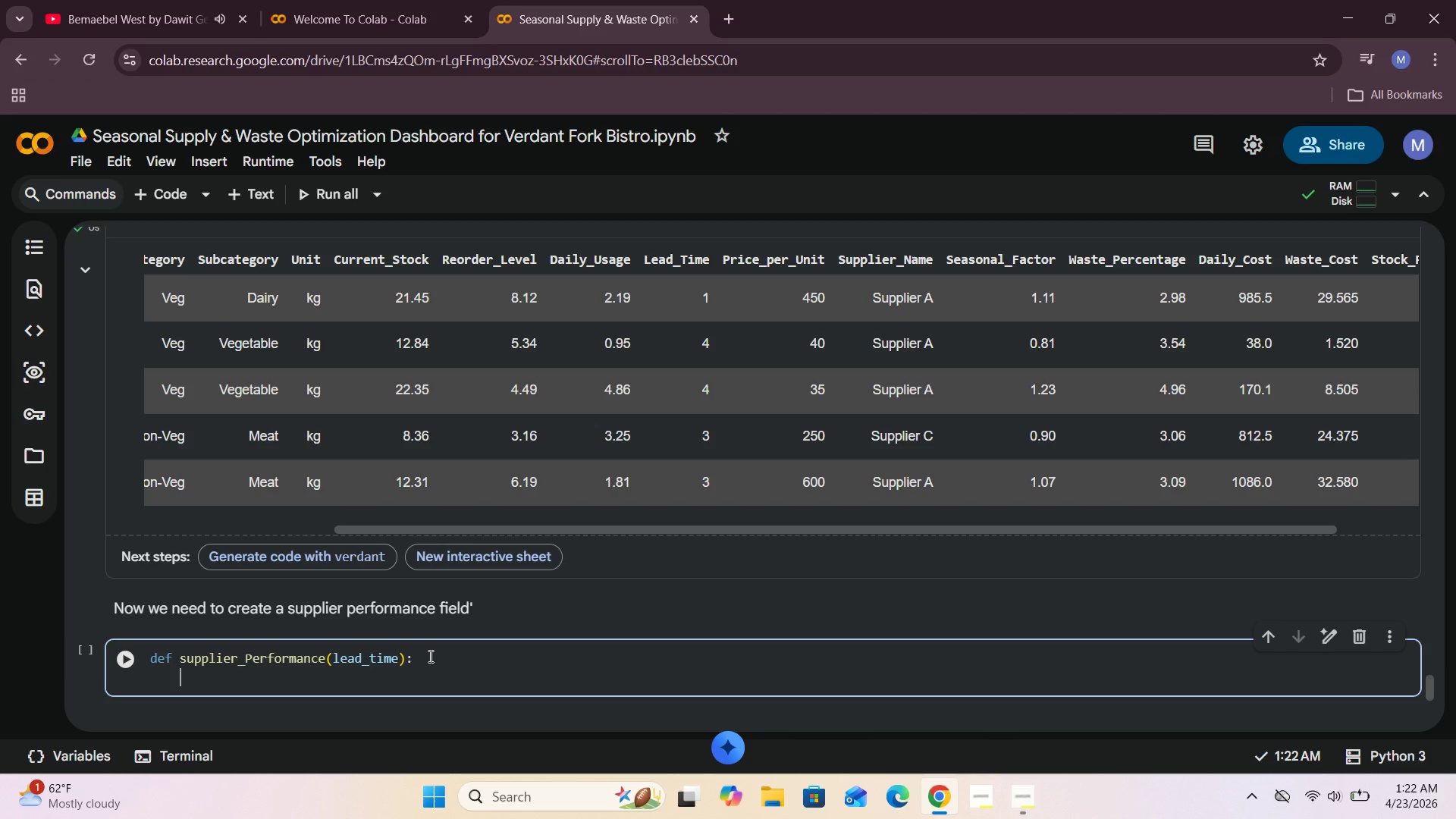 
key(Space)
 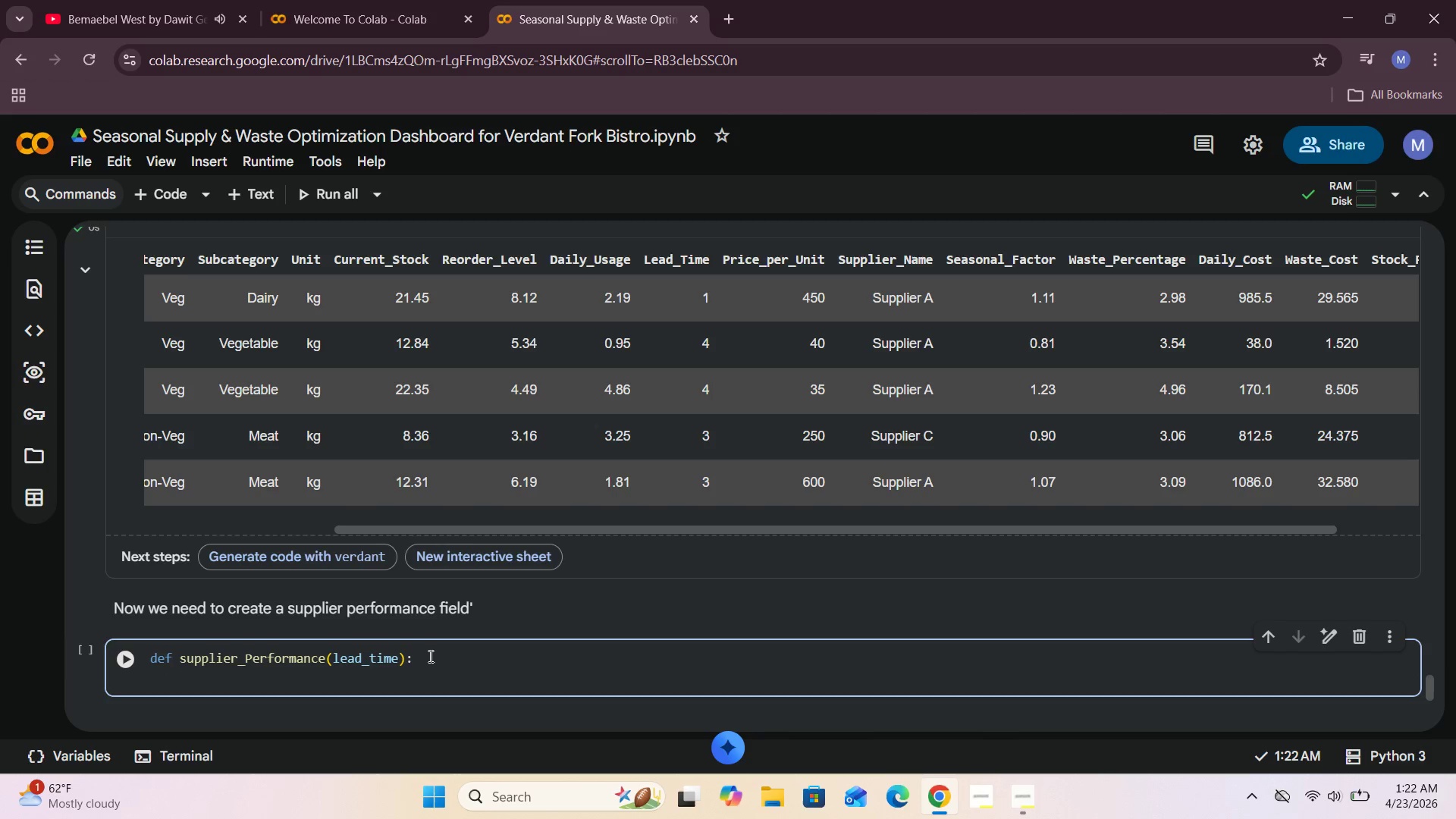 
type(if lead_tme <= 2)
 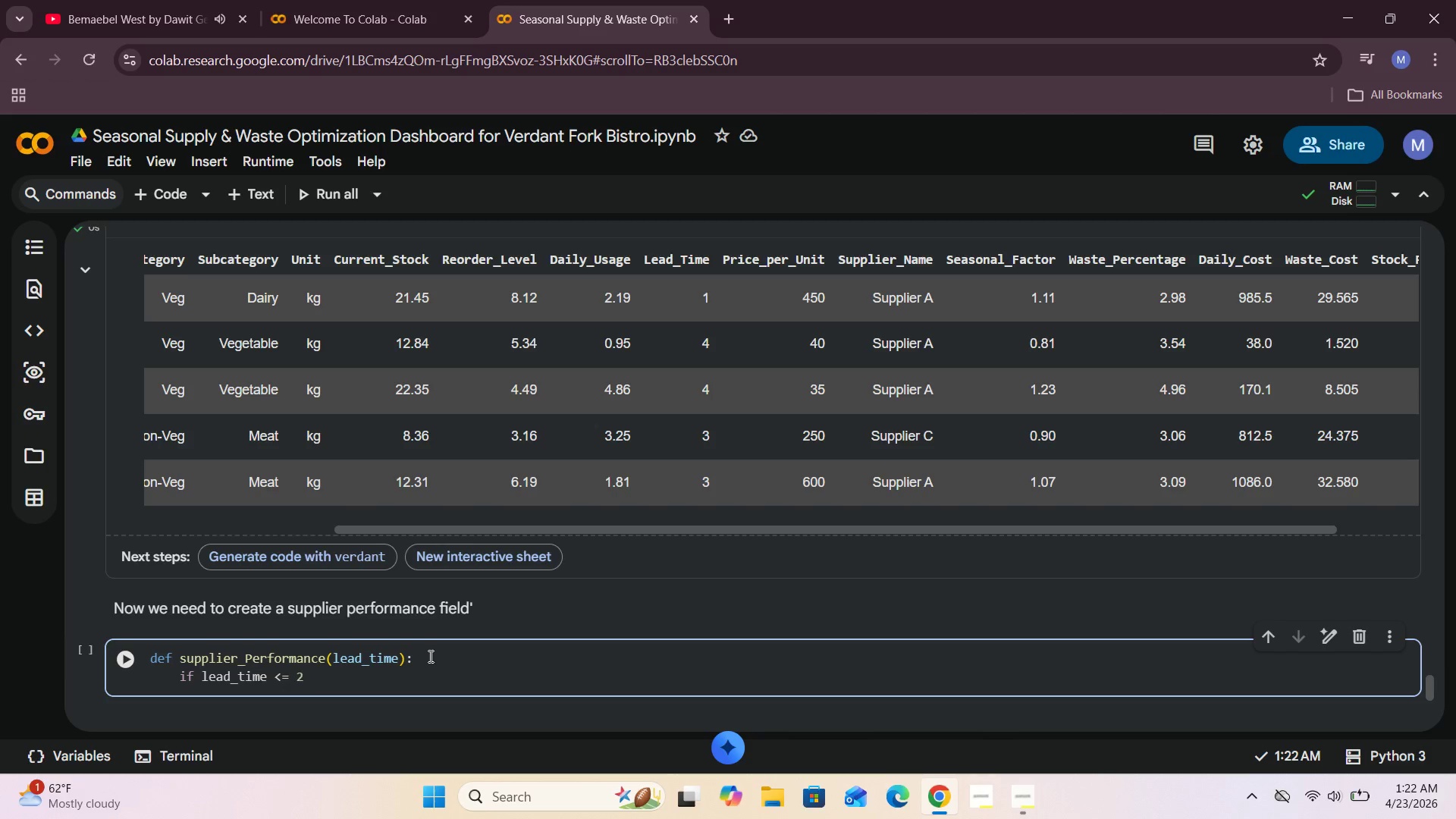 
hold_key(key=ShiftRight, duration=0.72)
 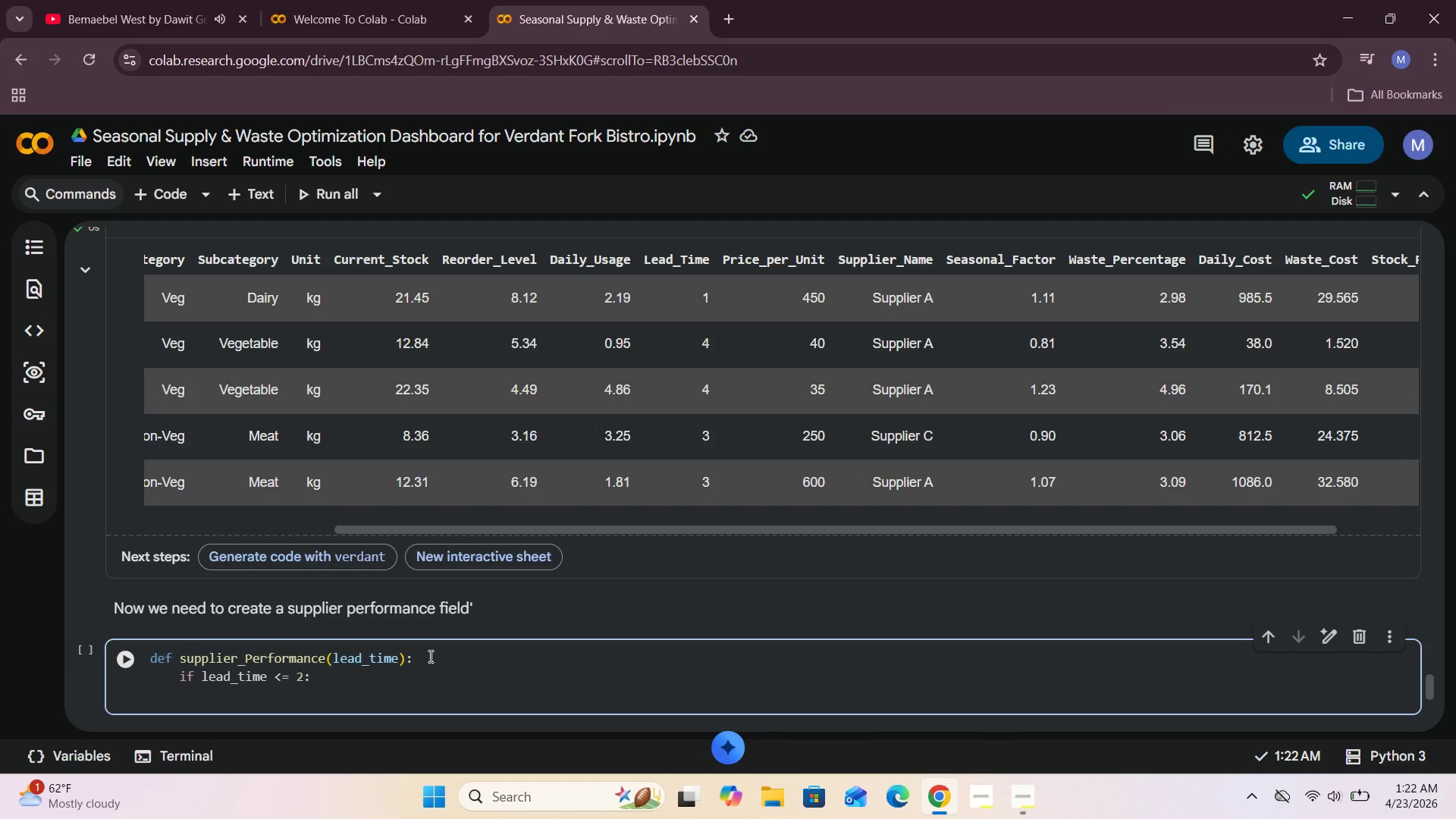 
hold_key(key=Semicolon, duration=0.36)
 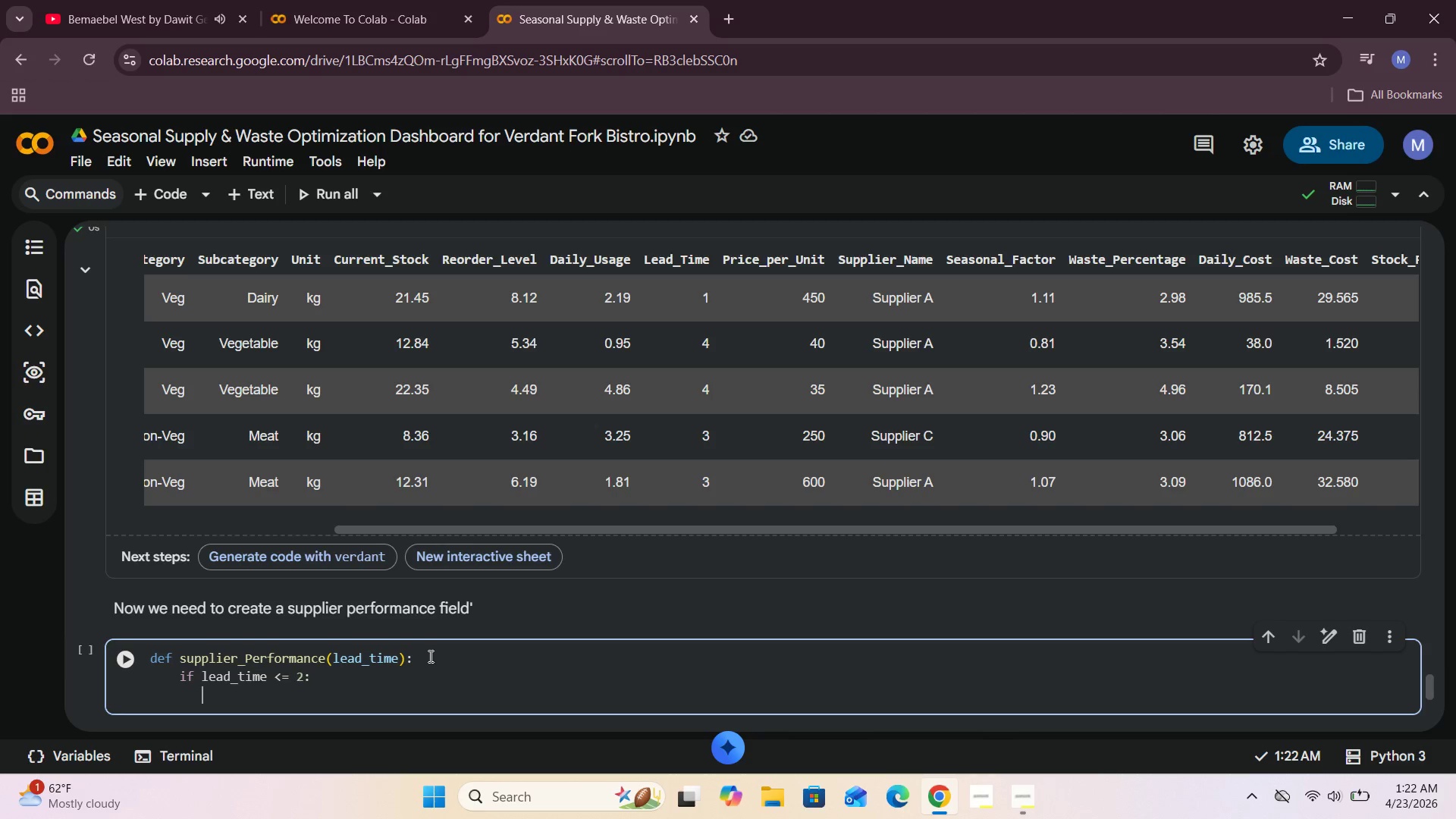 
key(Enter)
 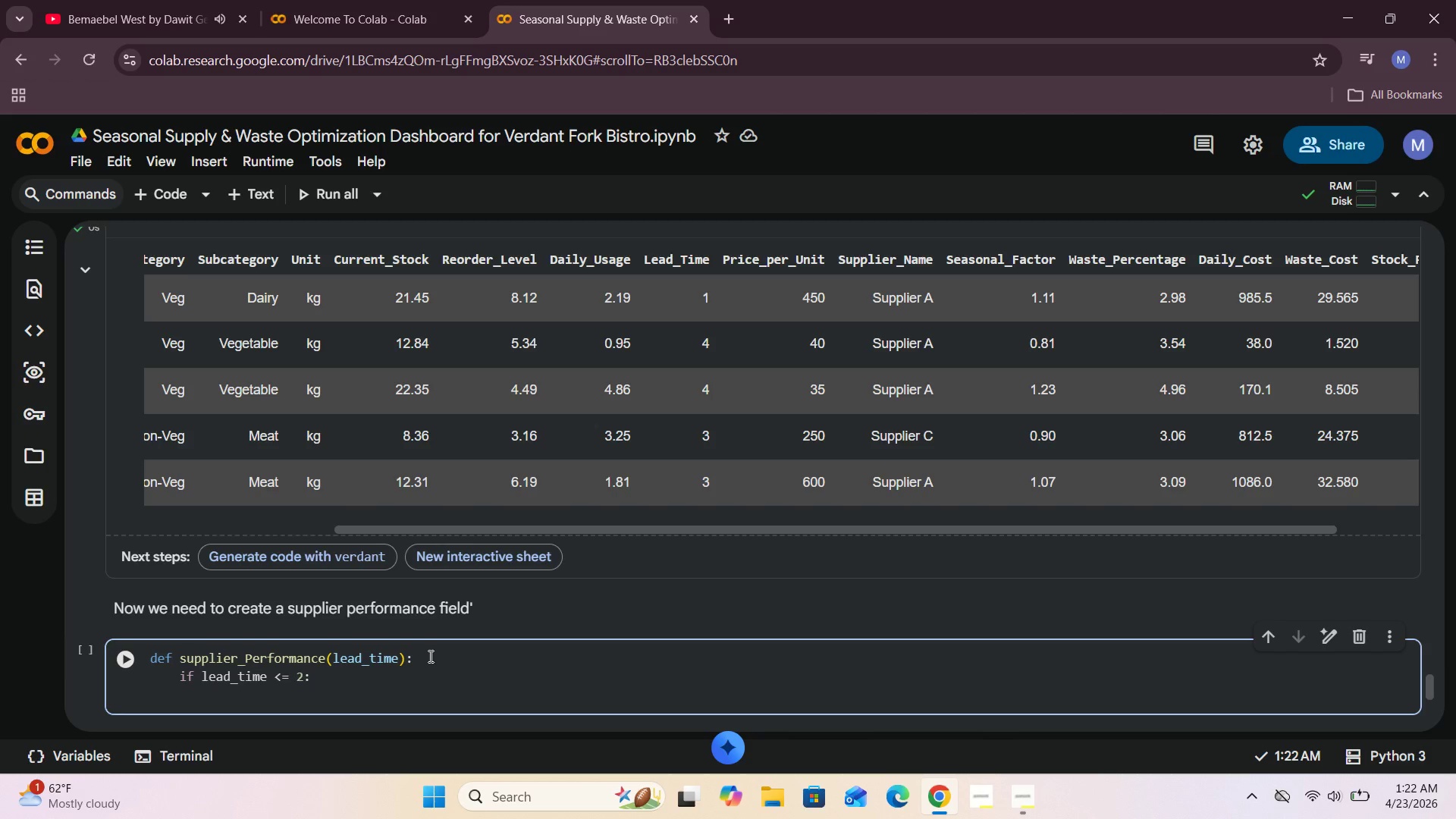 
type( return "High Perfrmance)
 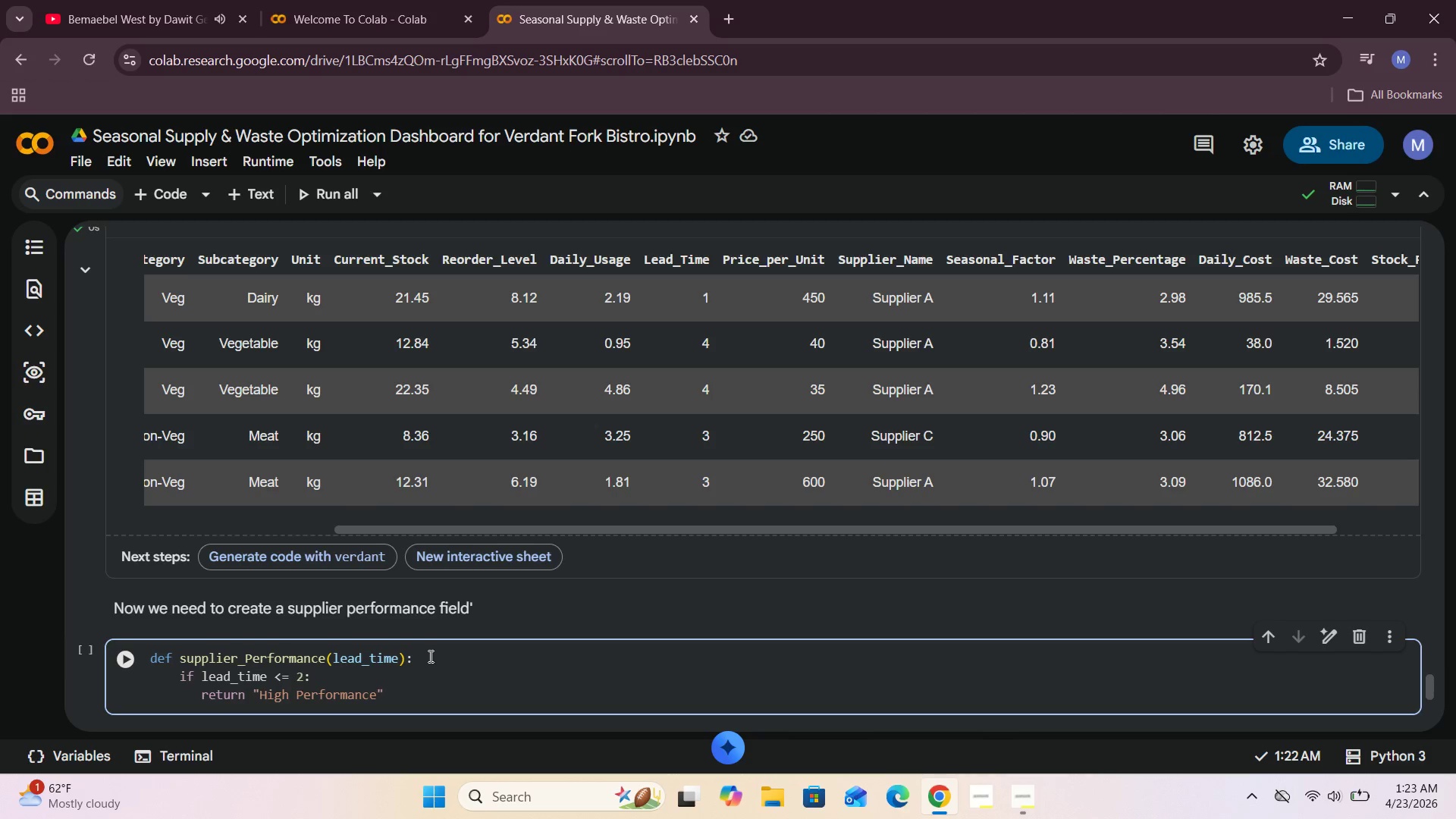 
 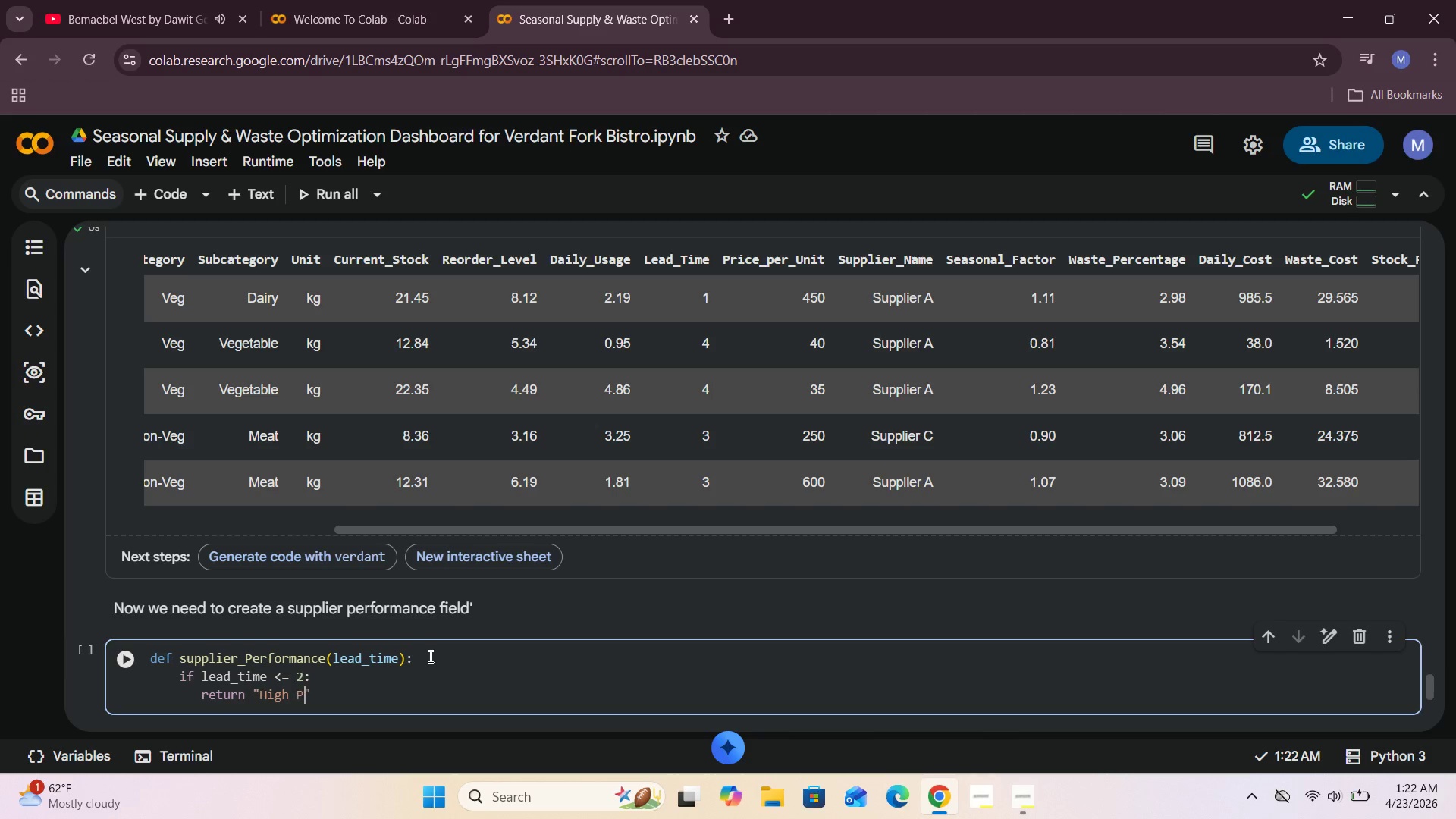 
hold_key(key=O, duration=0.44)
 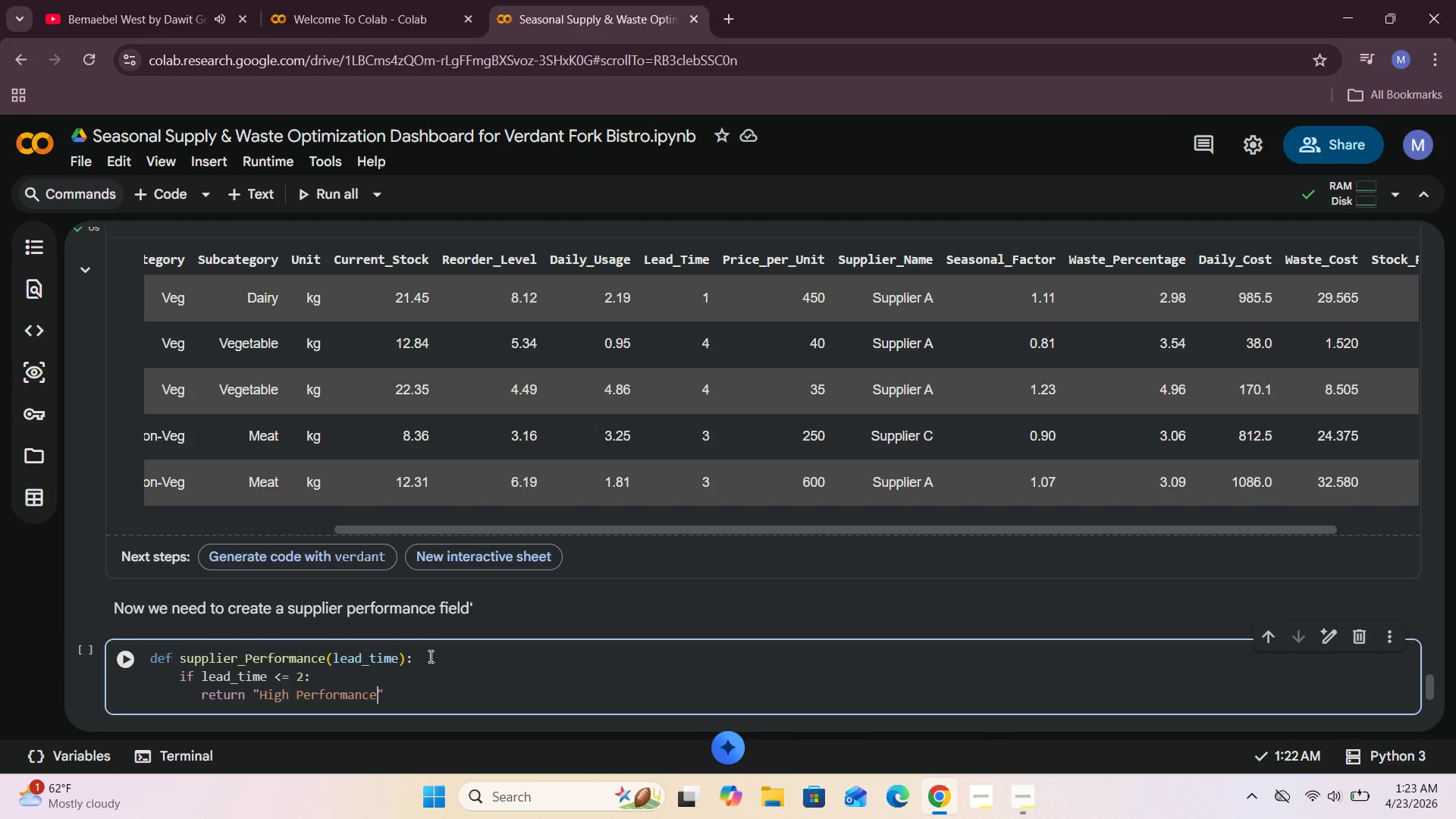 
key(ArrowRight)
 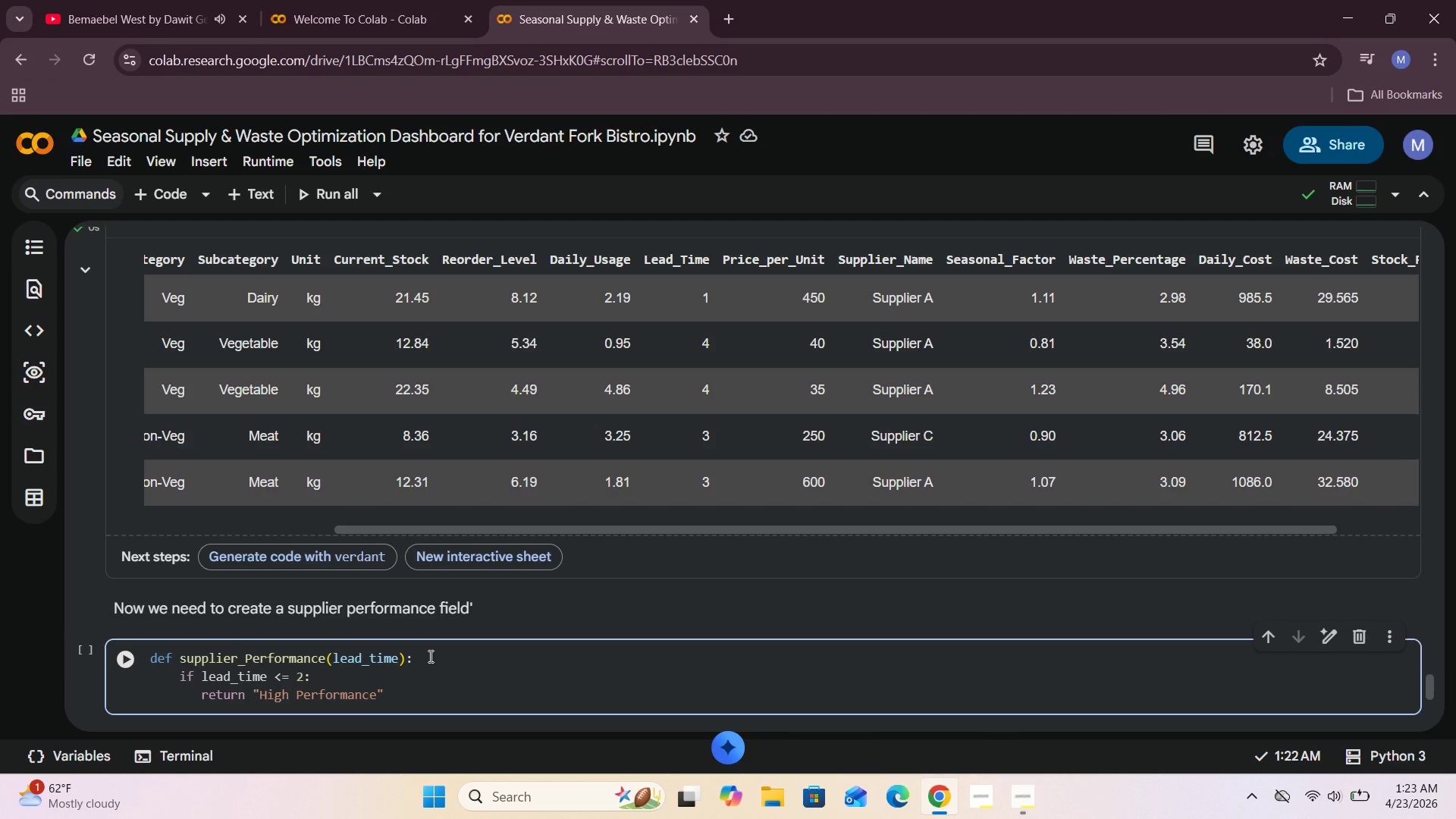 
key(Enter)
 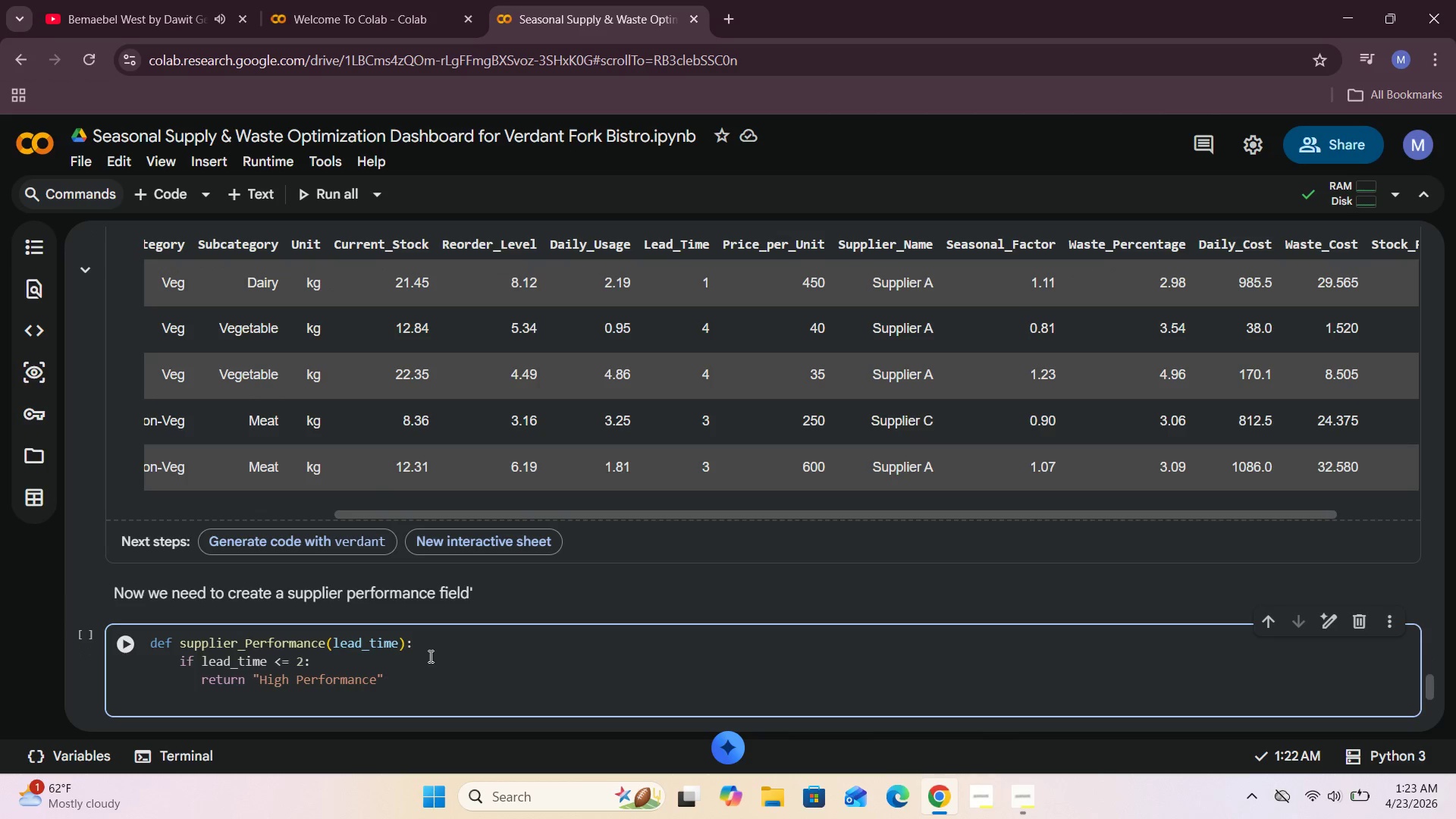 
key(Backspace)
key(Backspace)
type(elif lead_time <= 5 :)
key(Backspace)
key(Backspace)
type(:)
 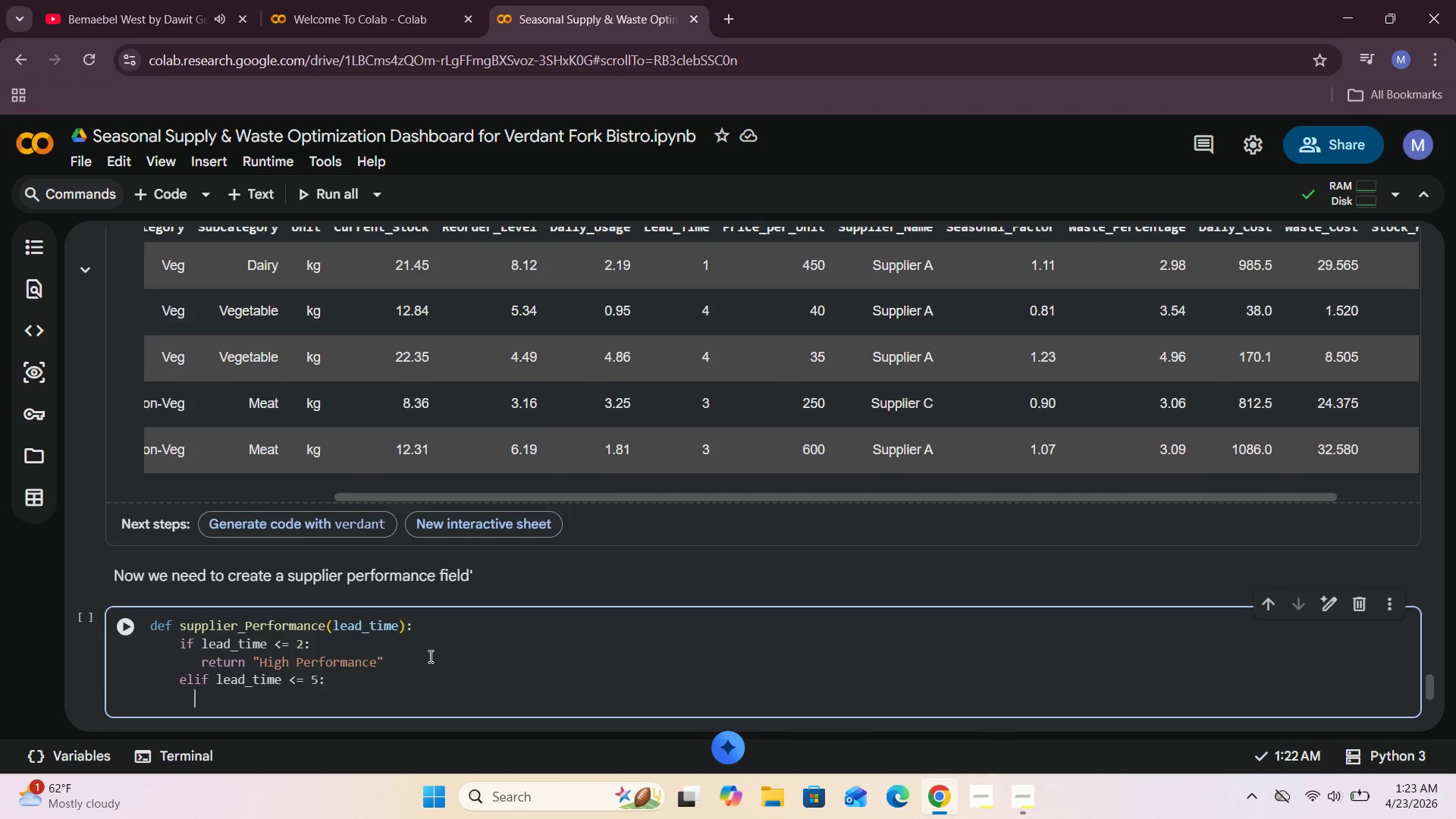 
 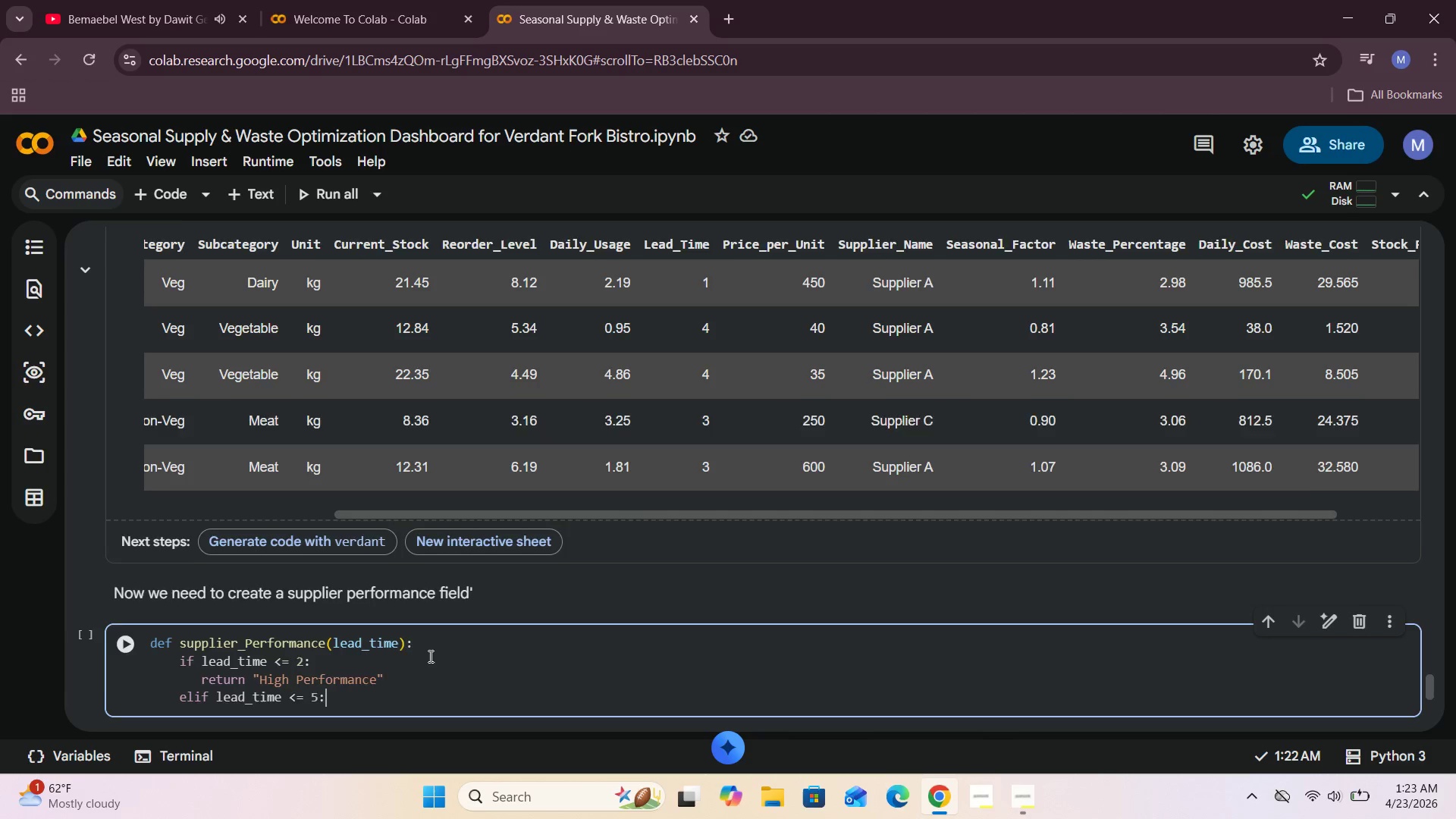 
key(Enter)
 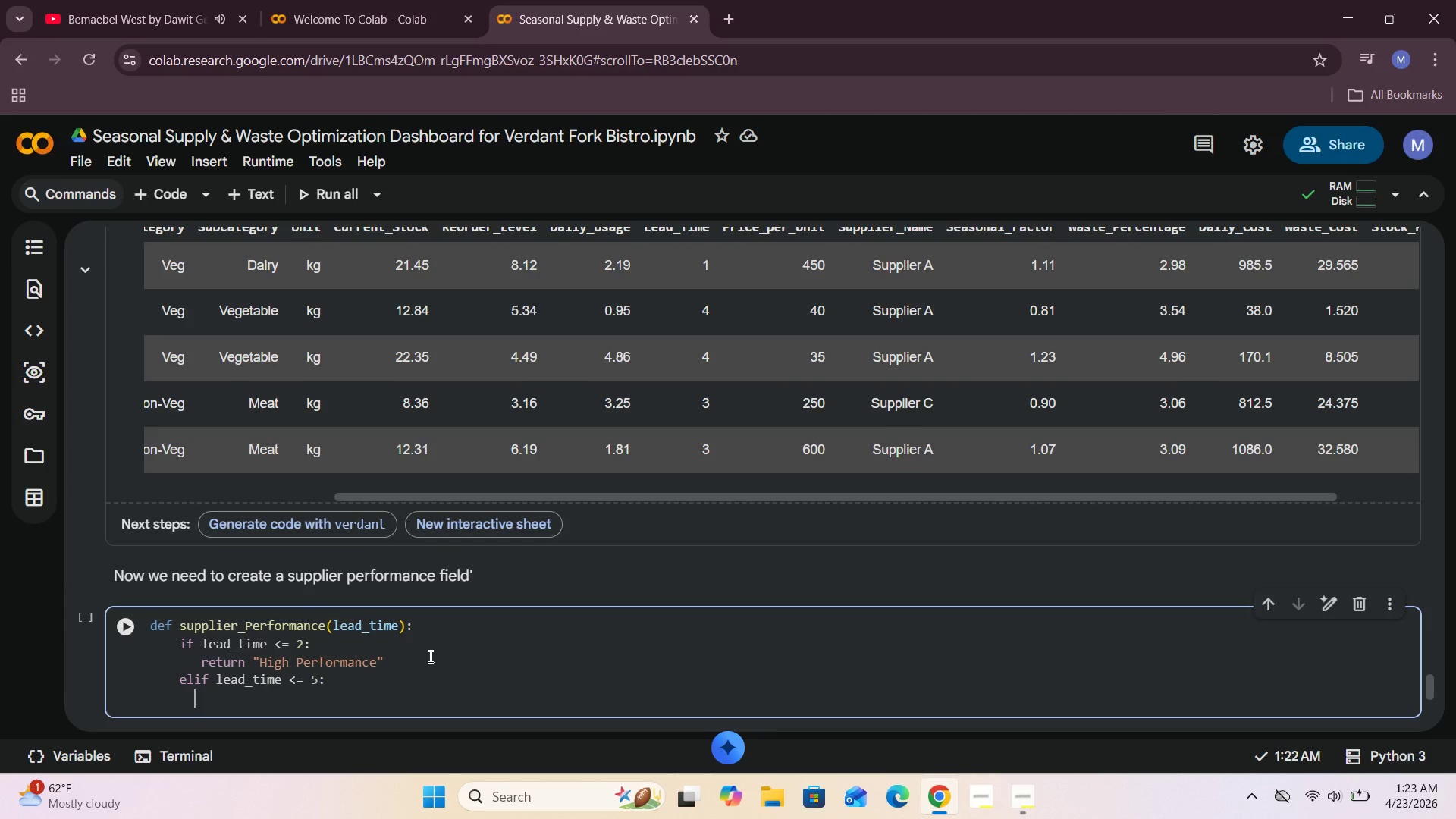 
type( return "Moderate Performance)
 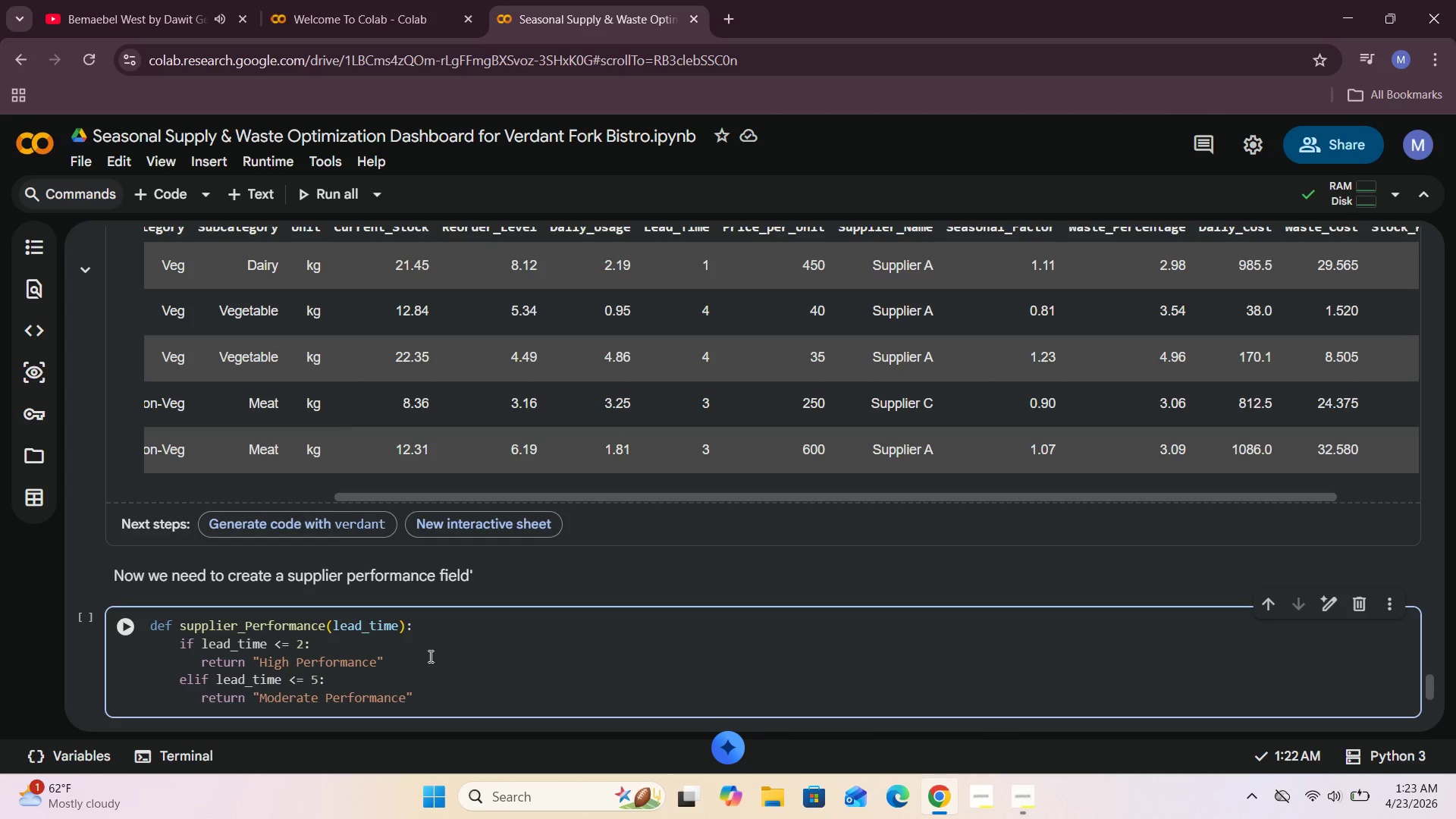 
key(ArrowRight)
 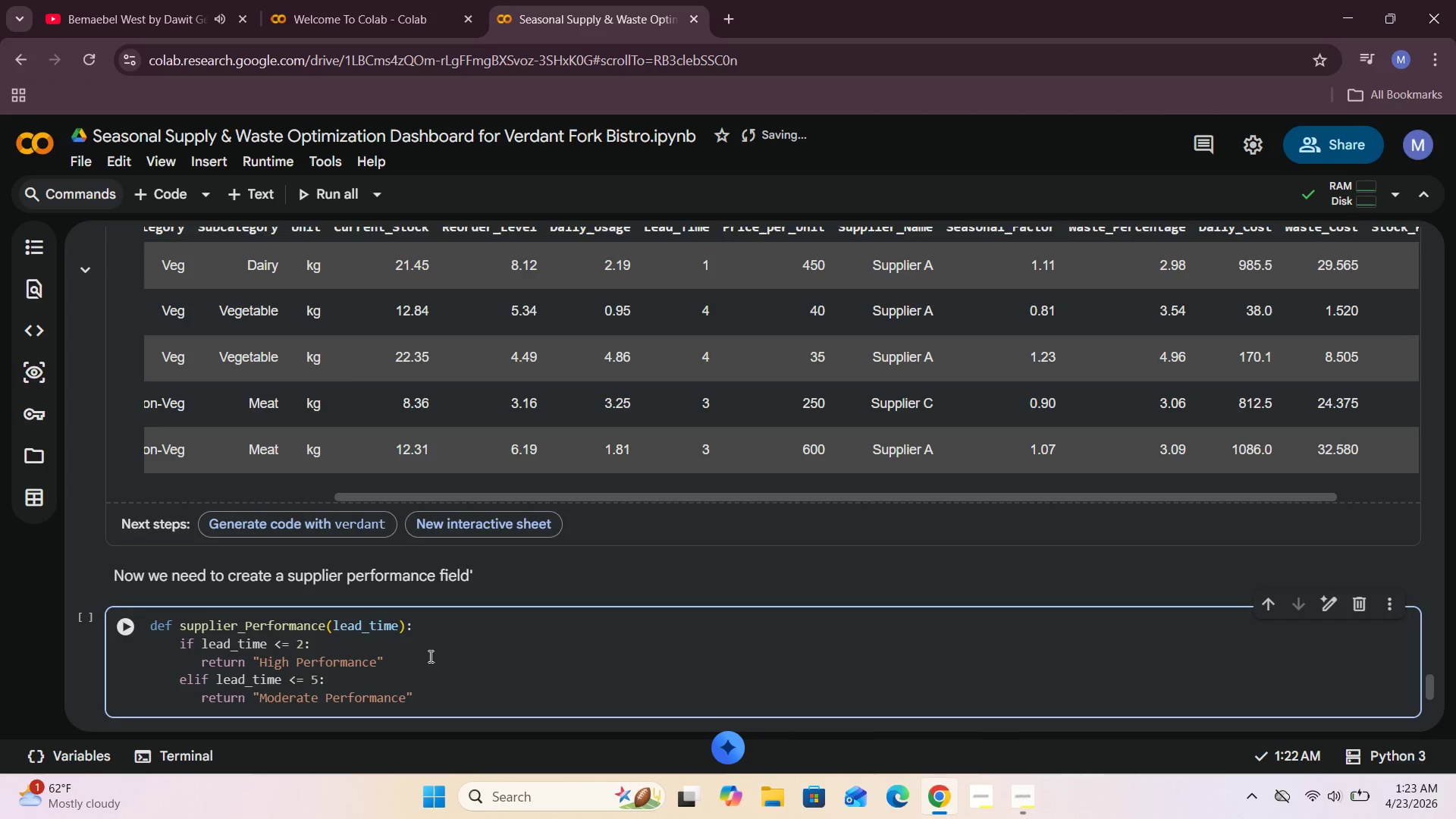 
key(Enter)
 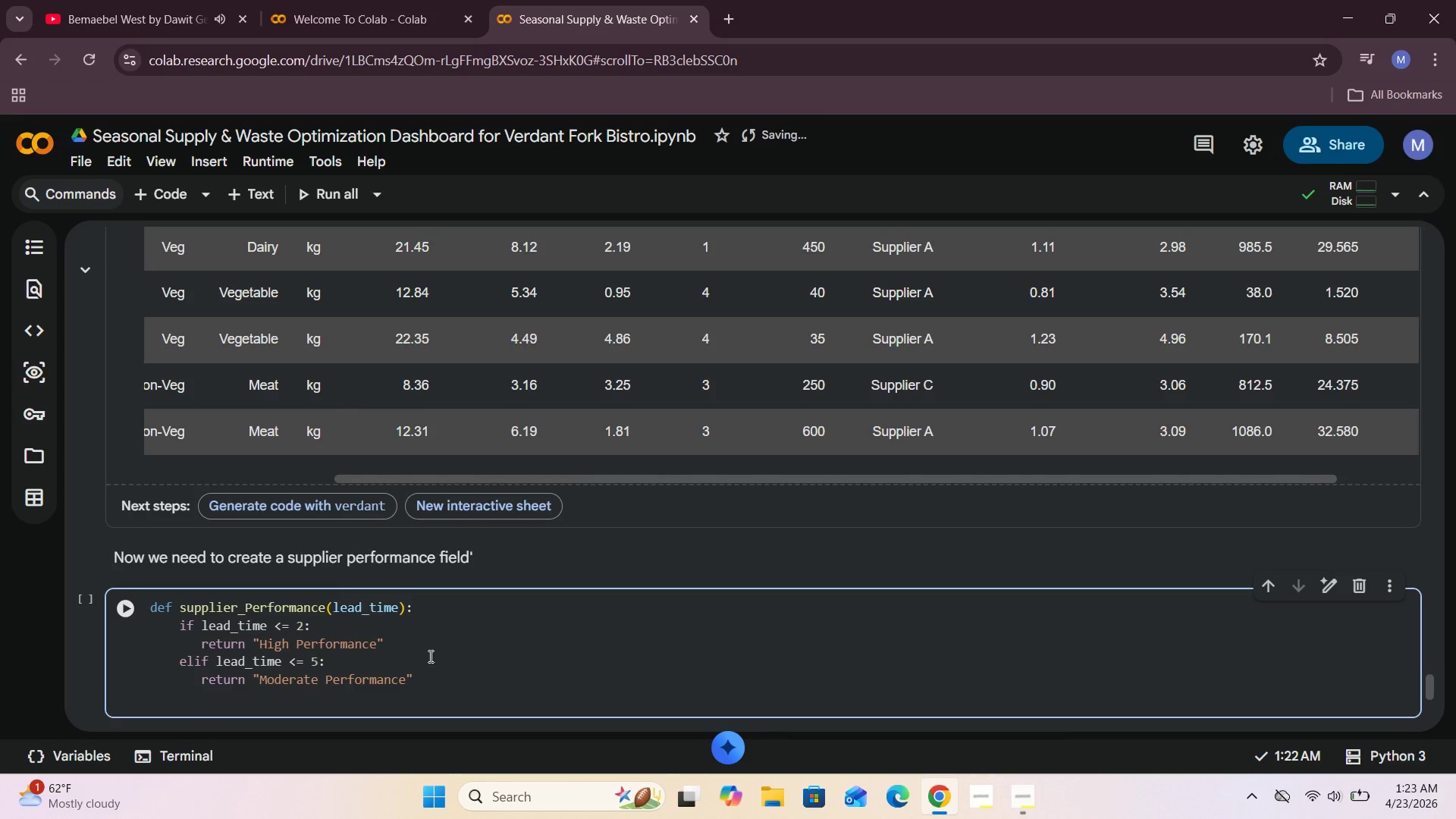 
key(Backspace)
 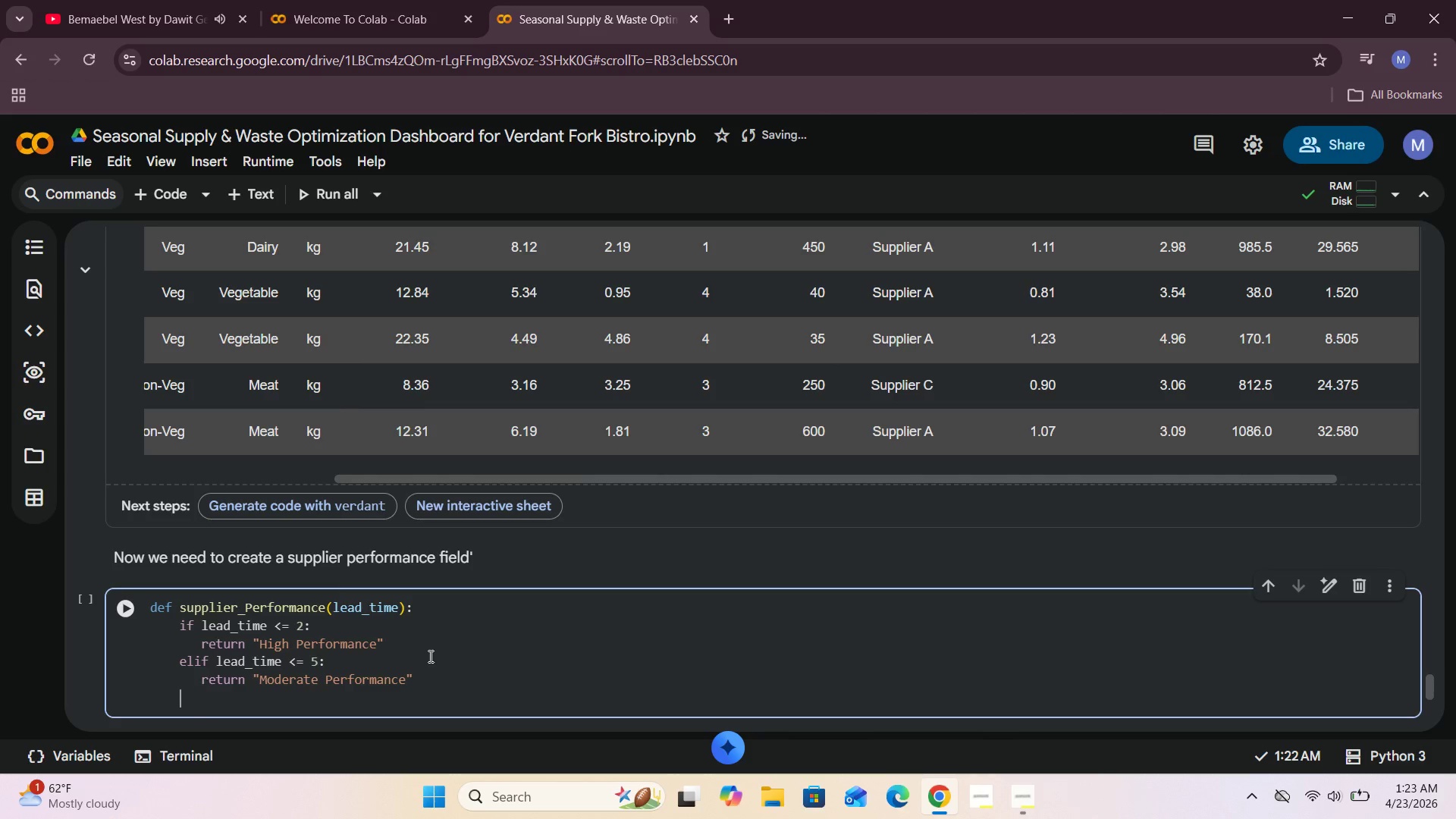 
key(Backspace)
 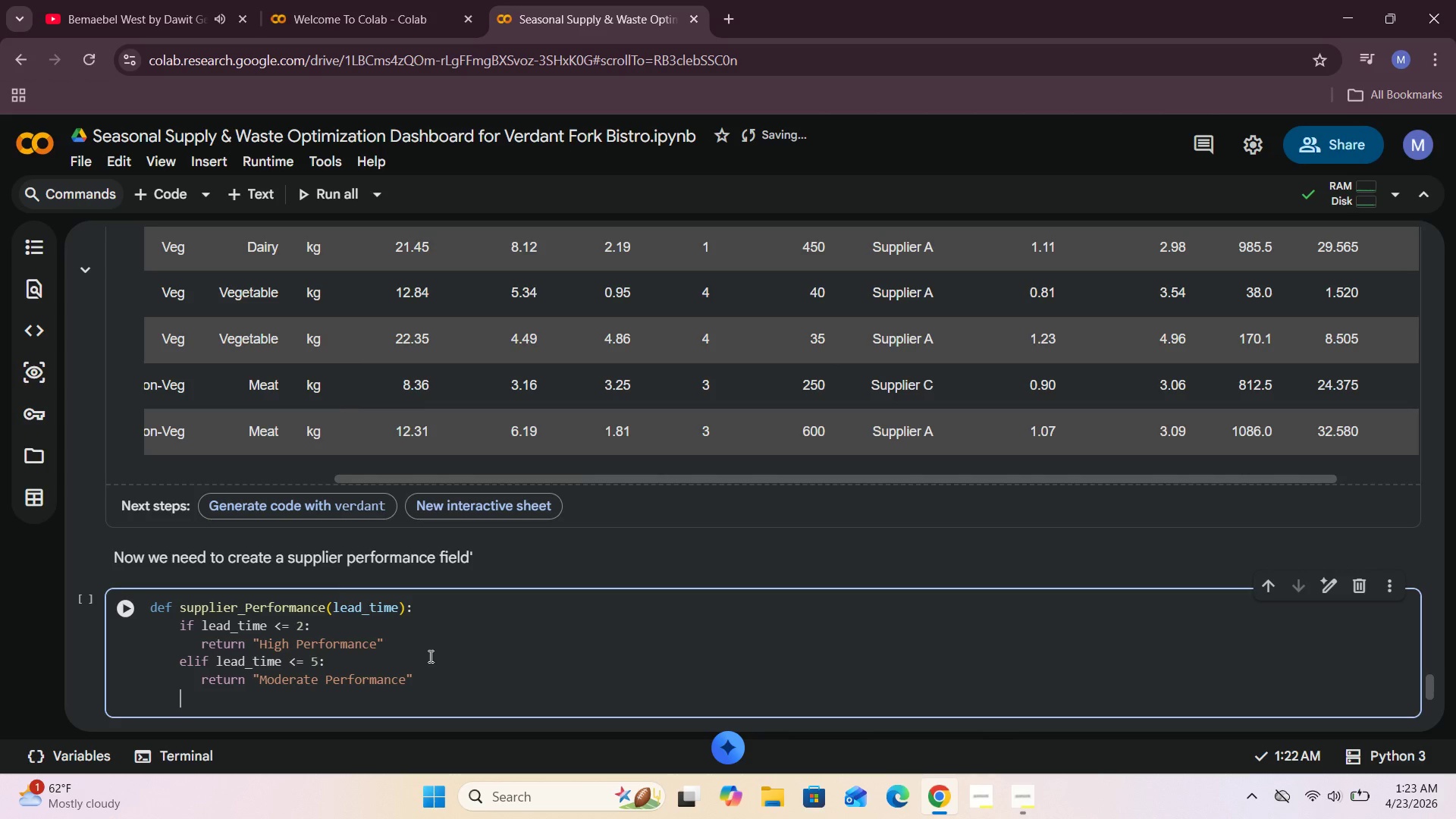 
key(Backspace)
 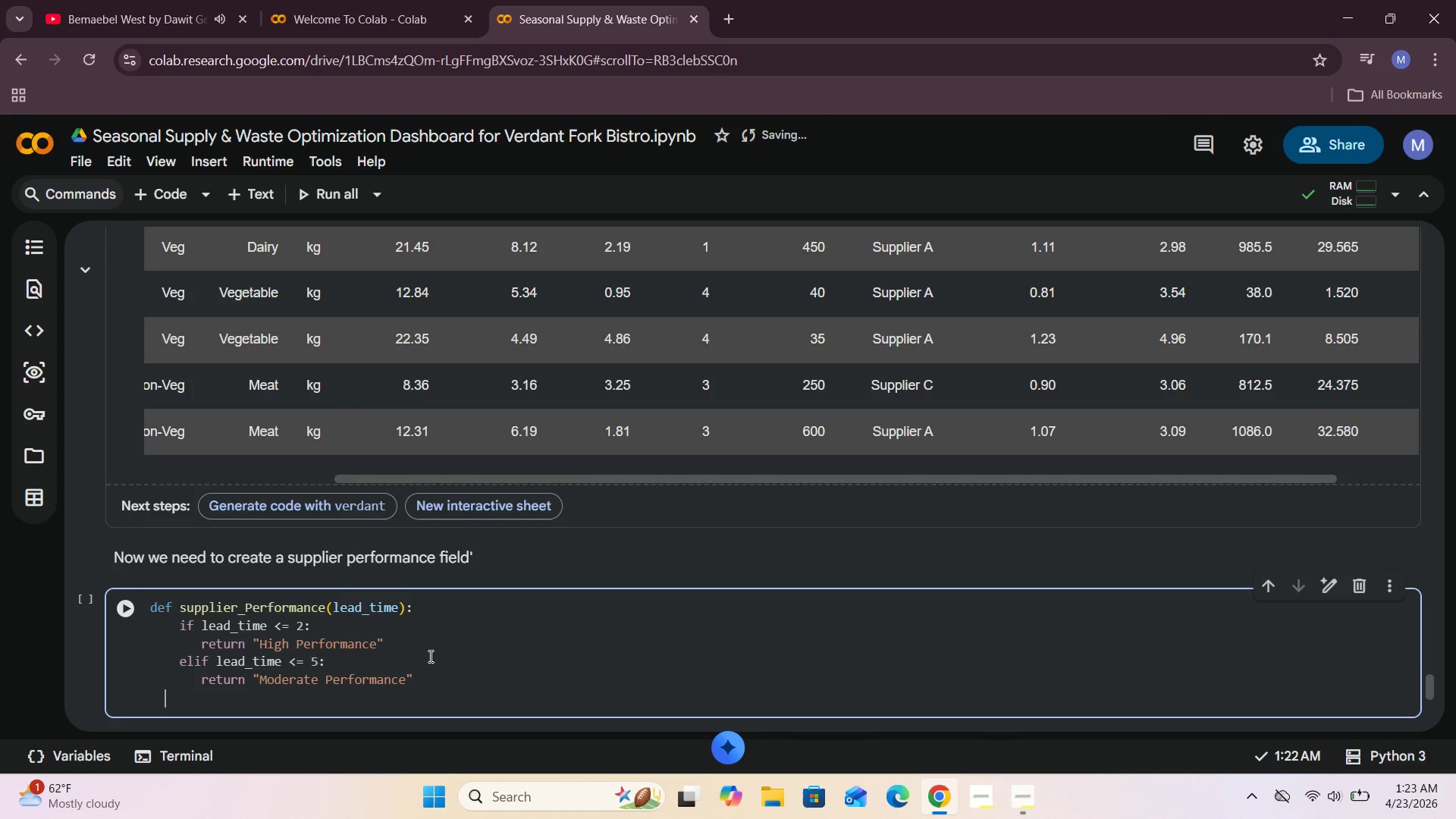 
key(Space)
 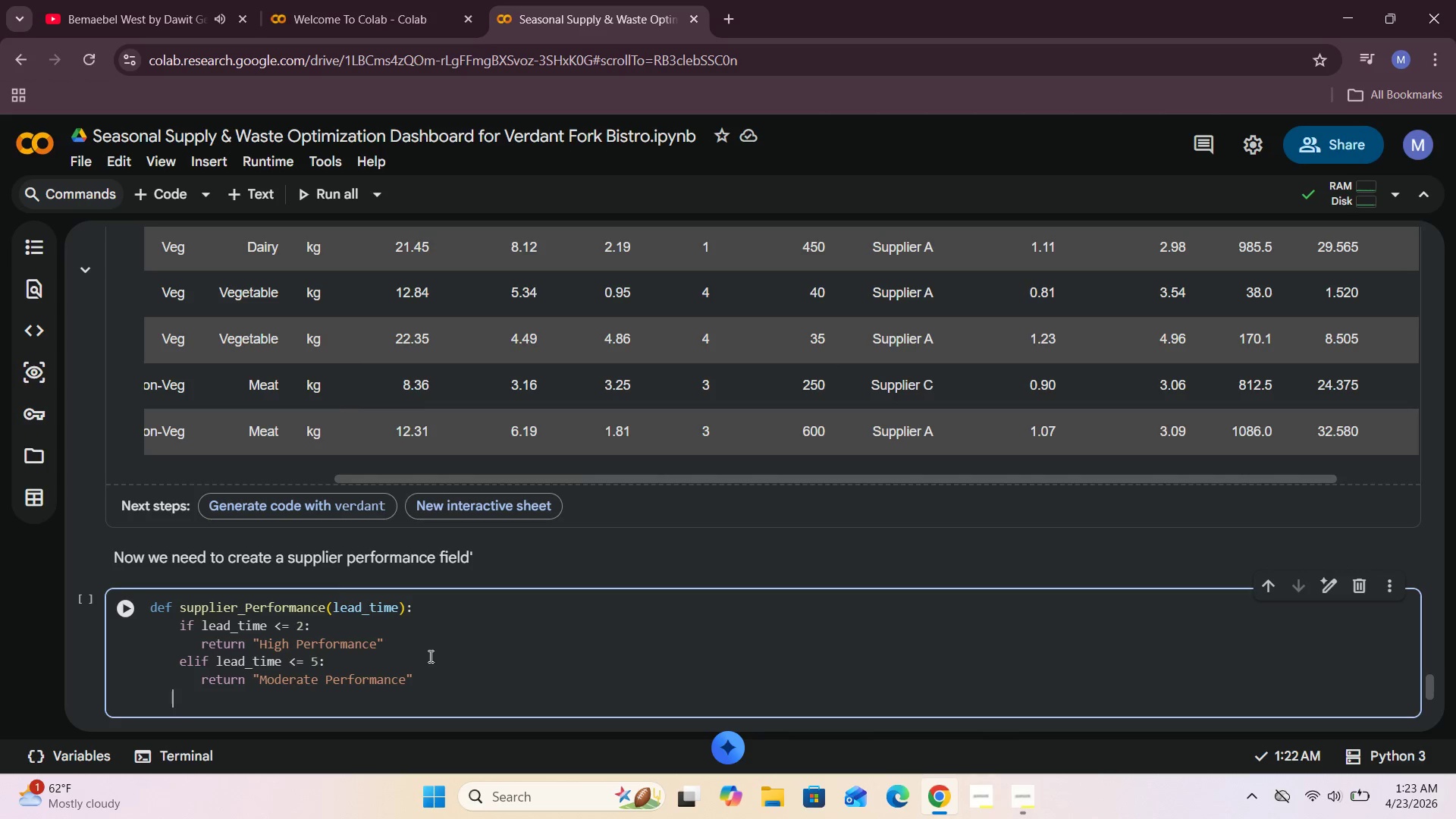 
key(Space)
 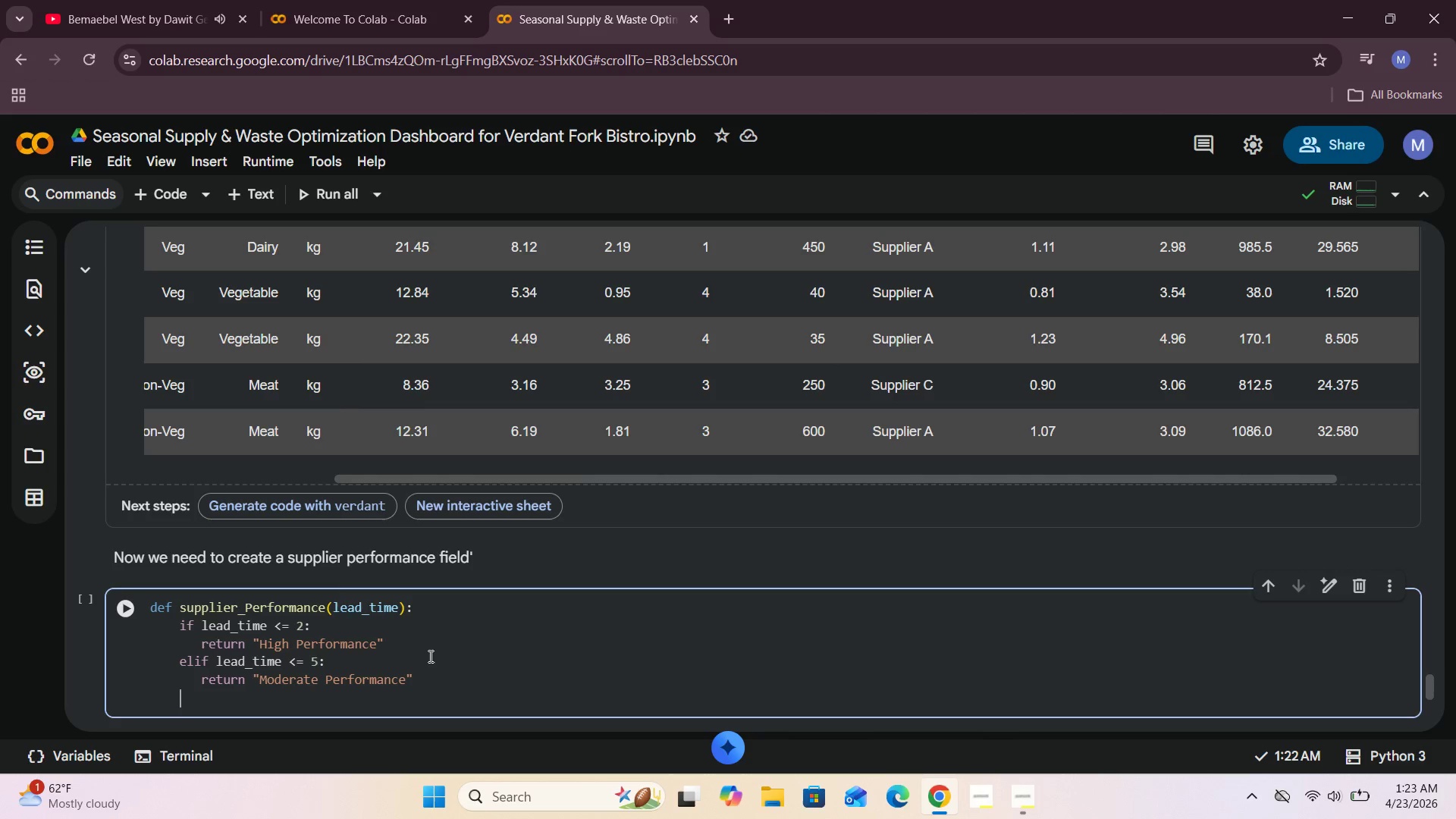 
type(else:)
 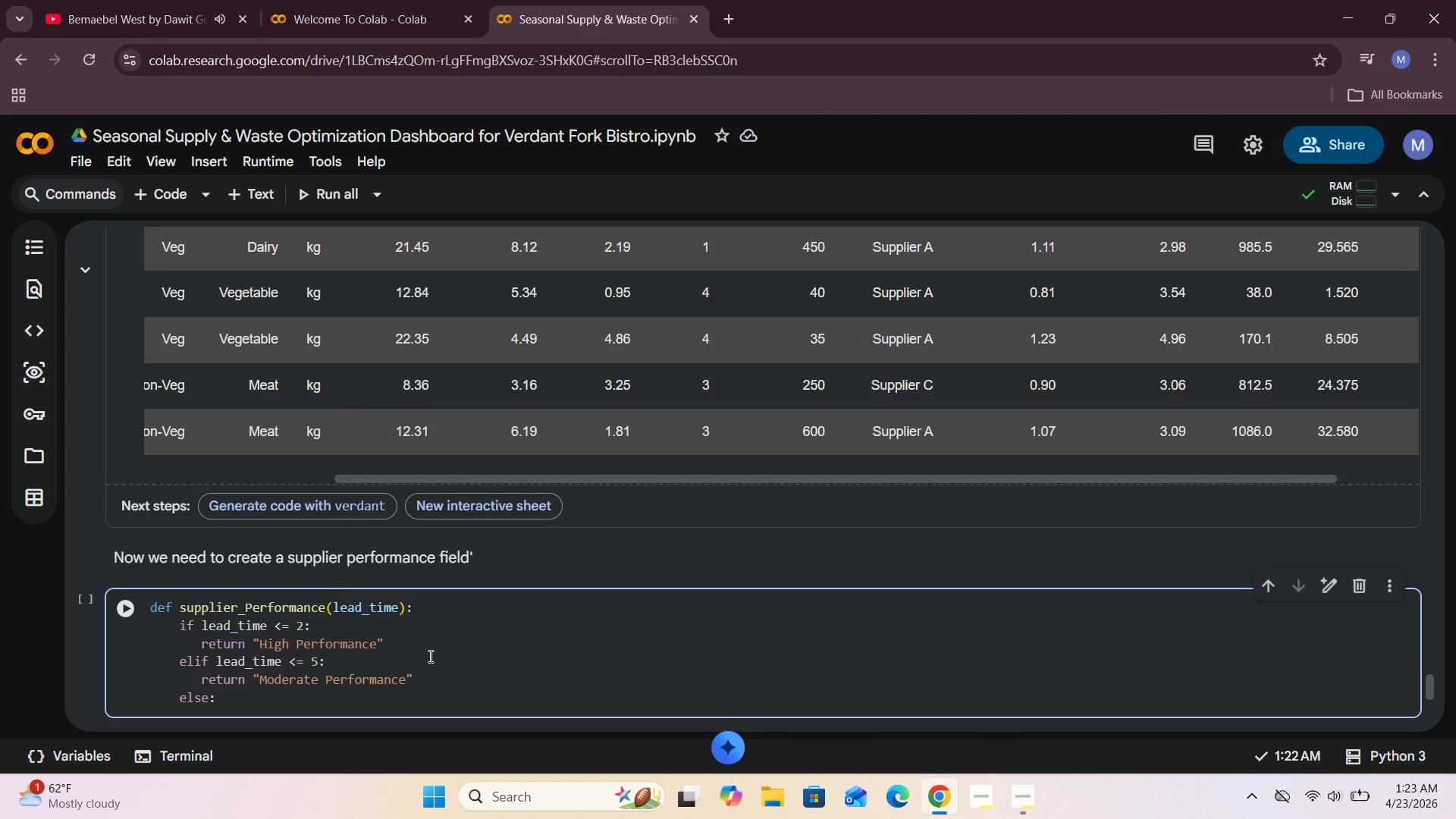 
key(Enter)
 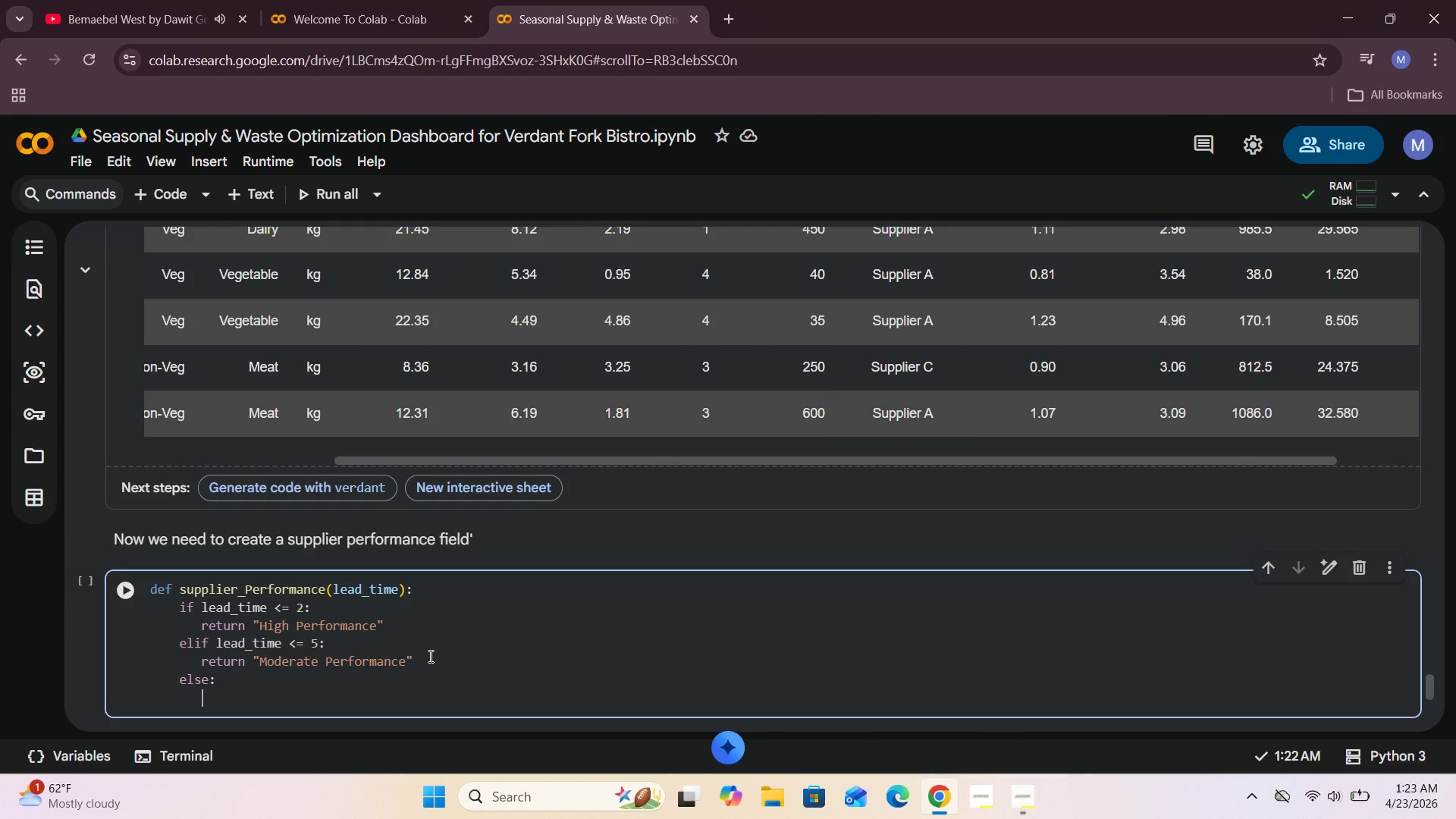 
type( retn)
key(Backspace)
type(rn "Low Perfrmance)
 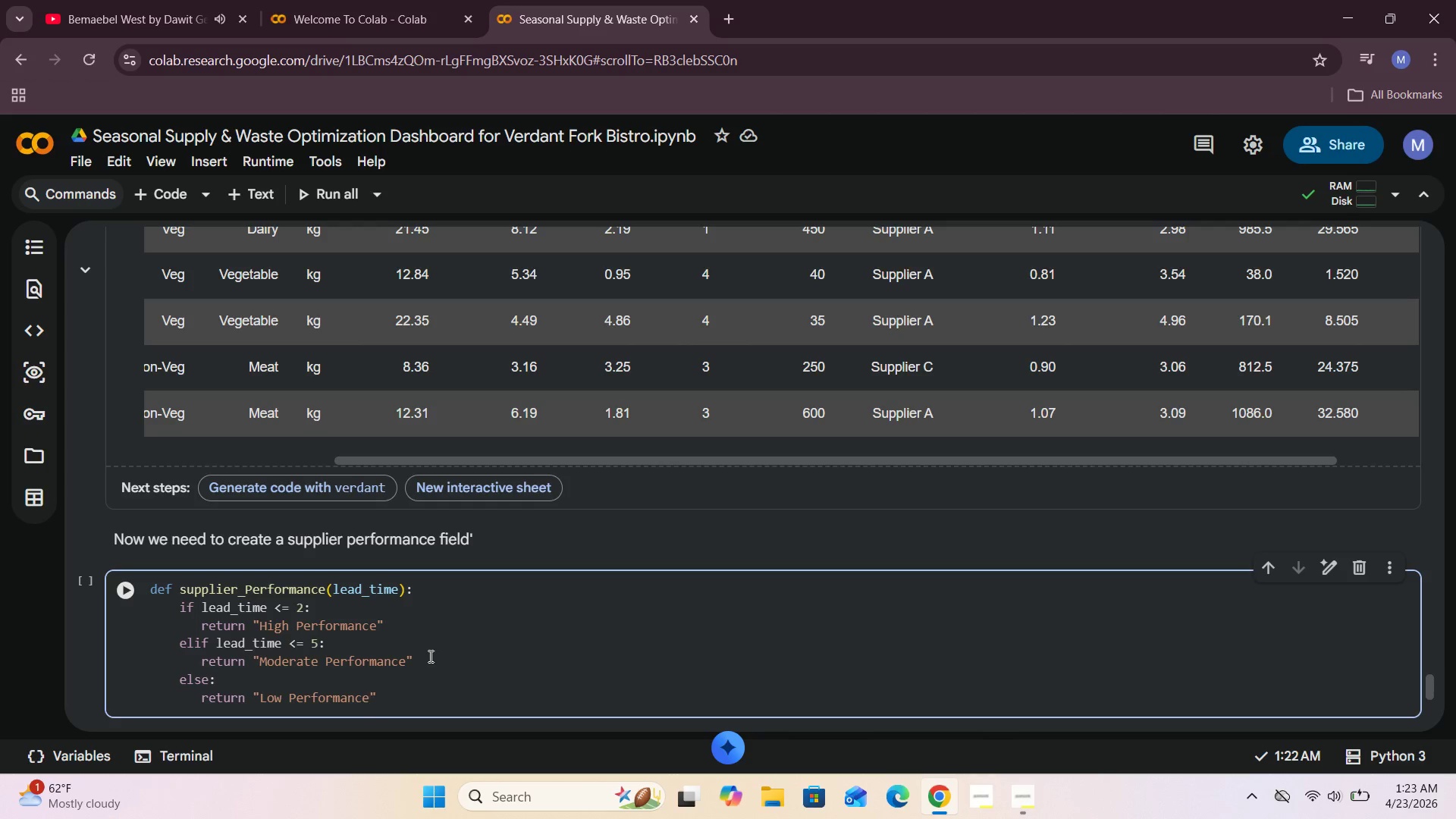 
hold_key(key=U, duration=0.38)
 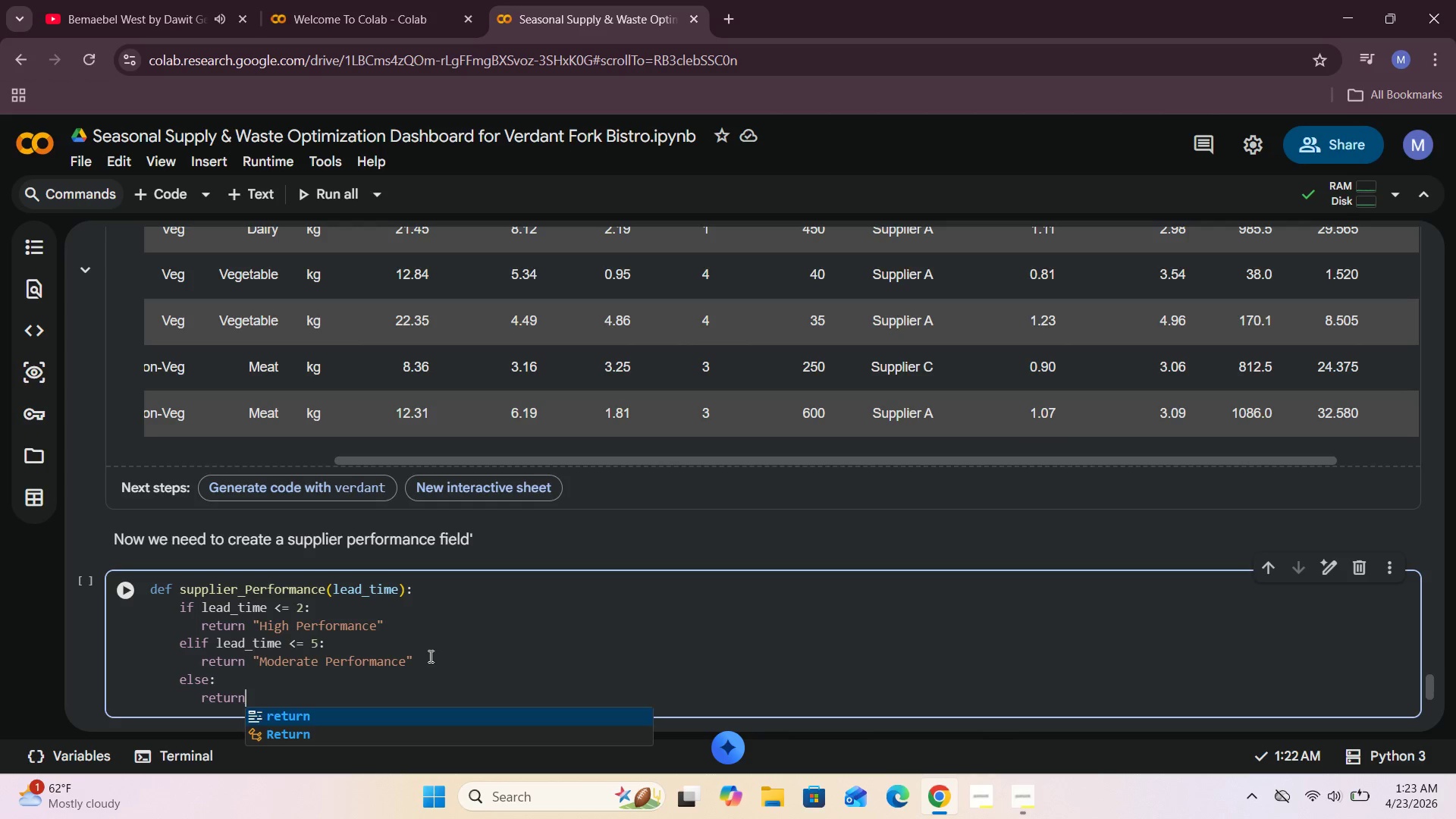 
wait(5.66)
 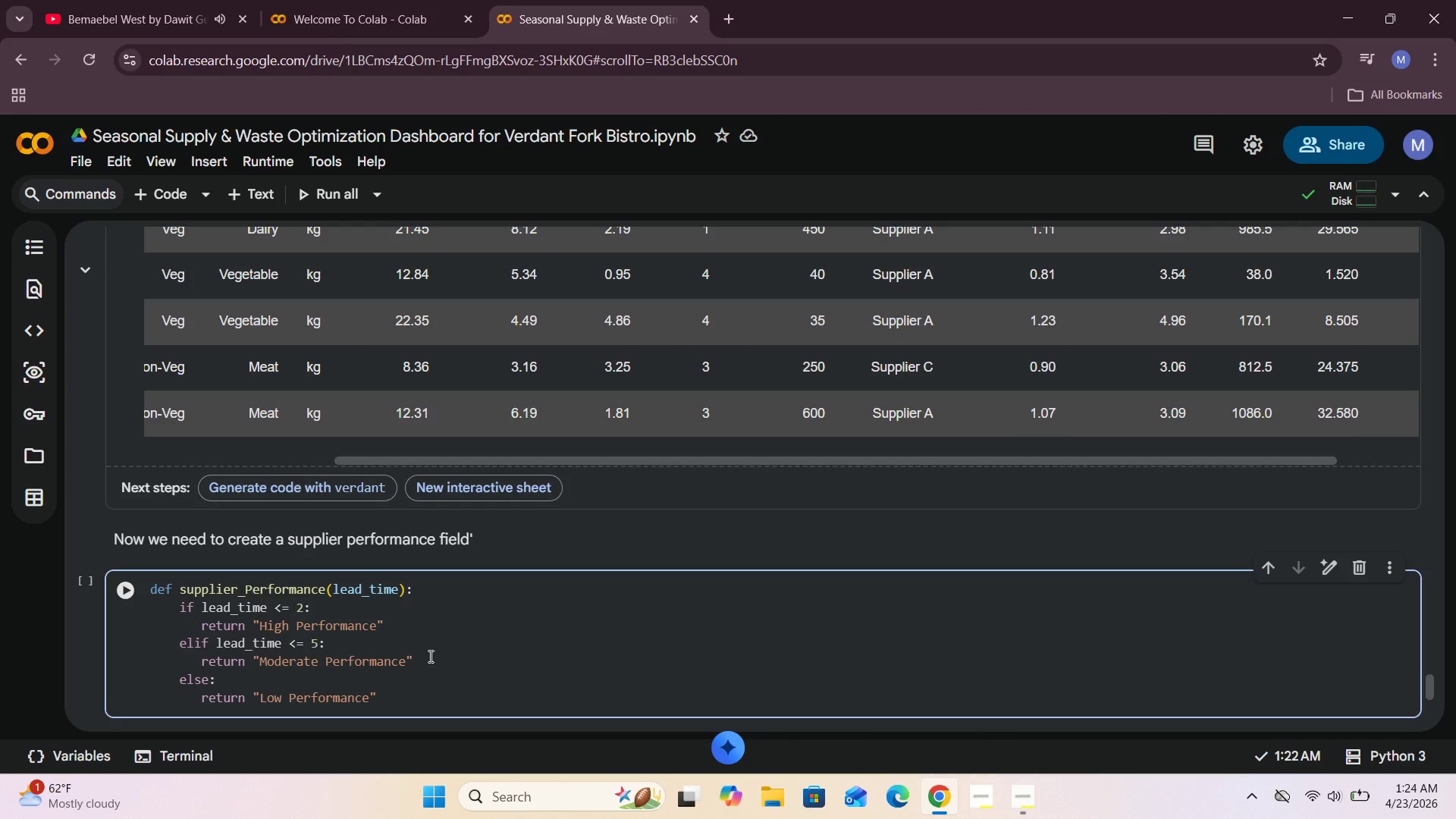 
left_click([124, 589])
 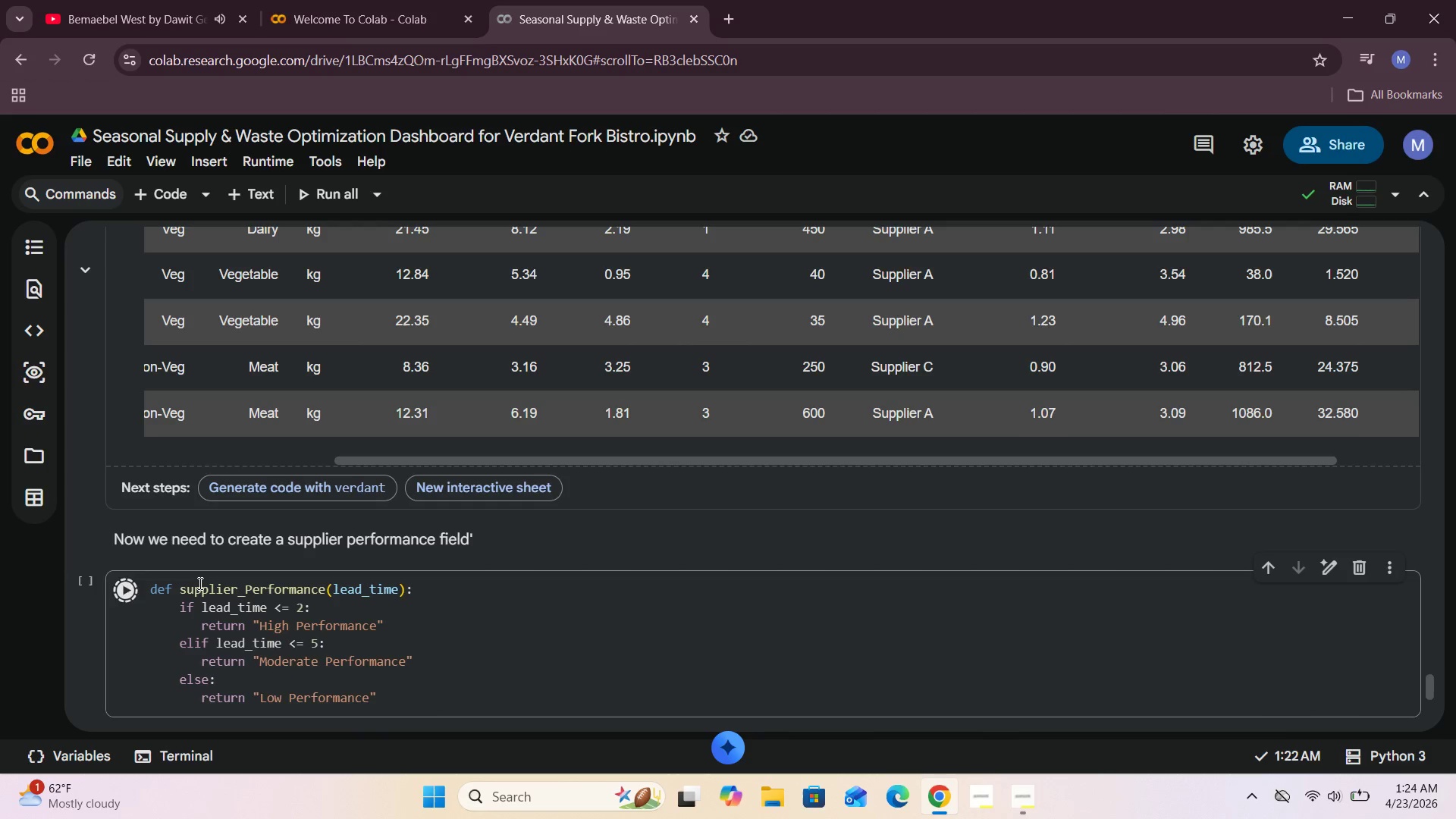 
scroll: coordinate [199, 583], scroll_direction: down, amount: 2.0
 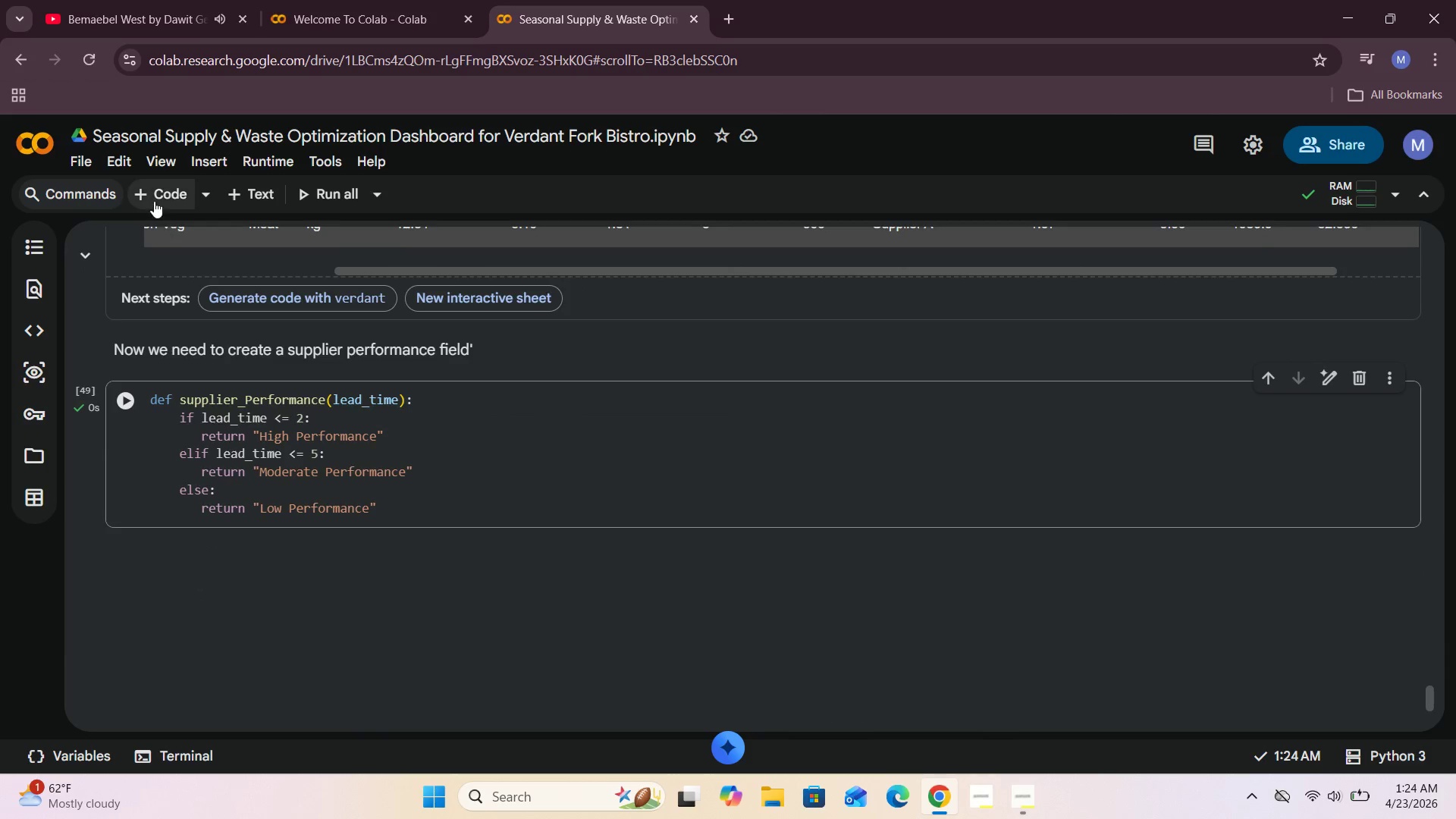 
left_click([152, 196])
 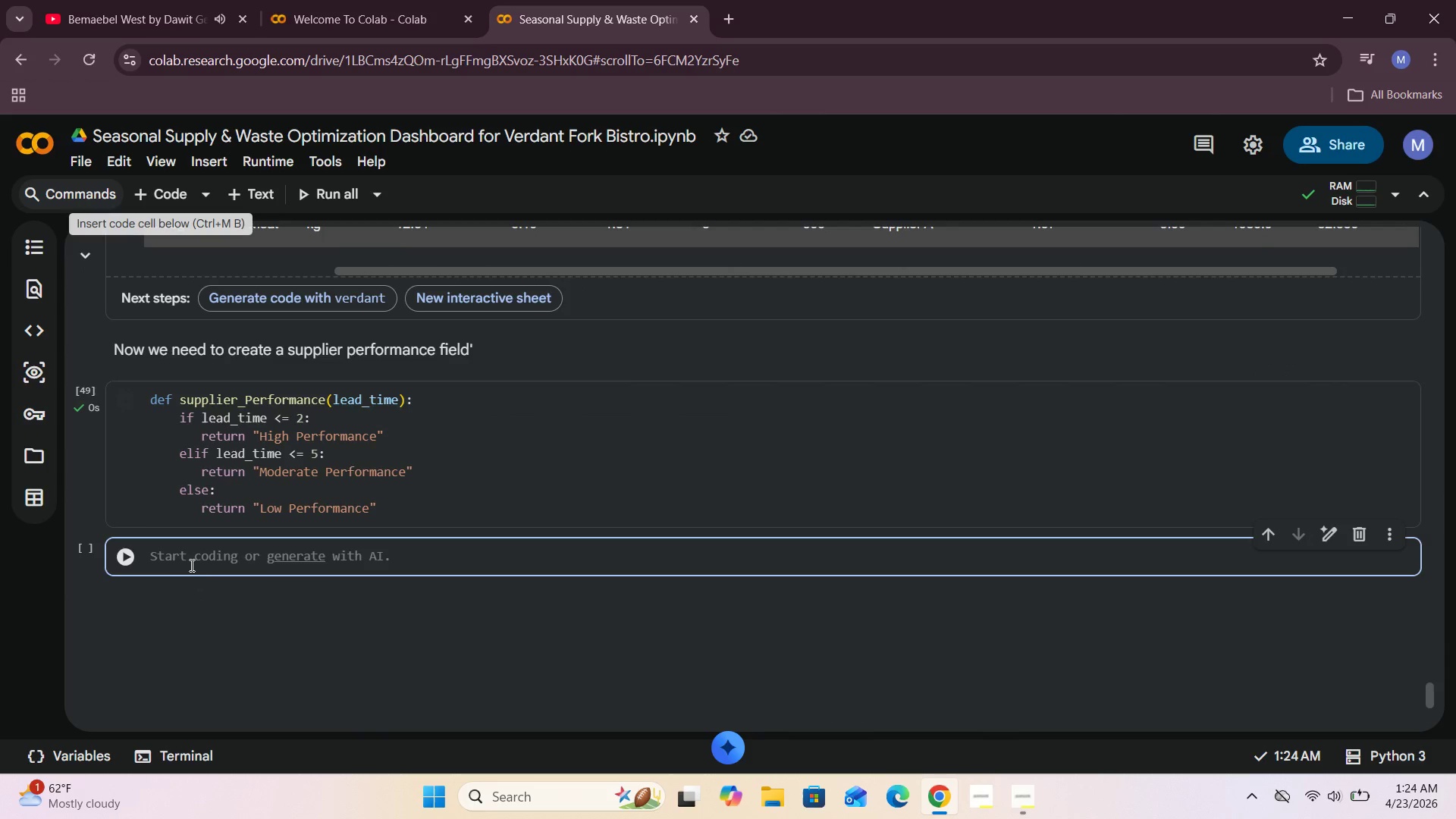 
left_click([190, 570])
 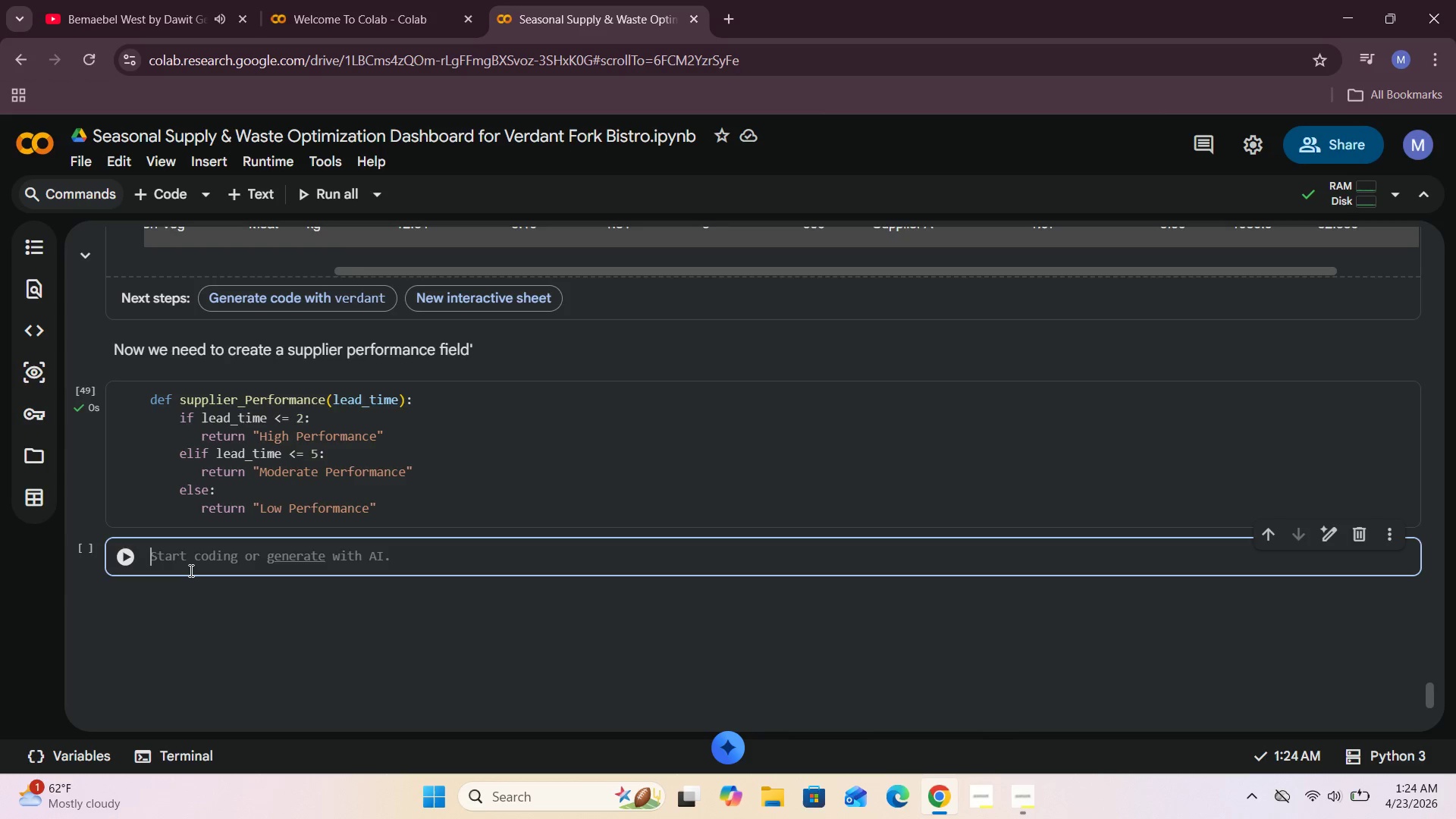 
wait(6.83)
 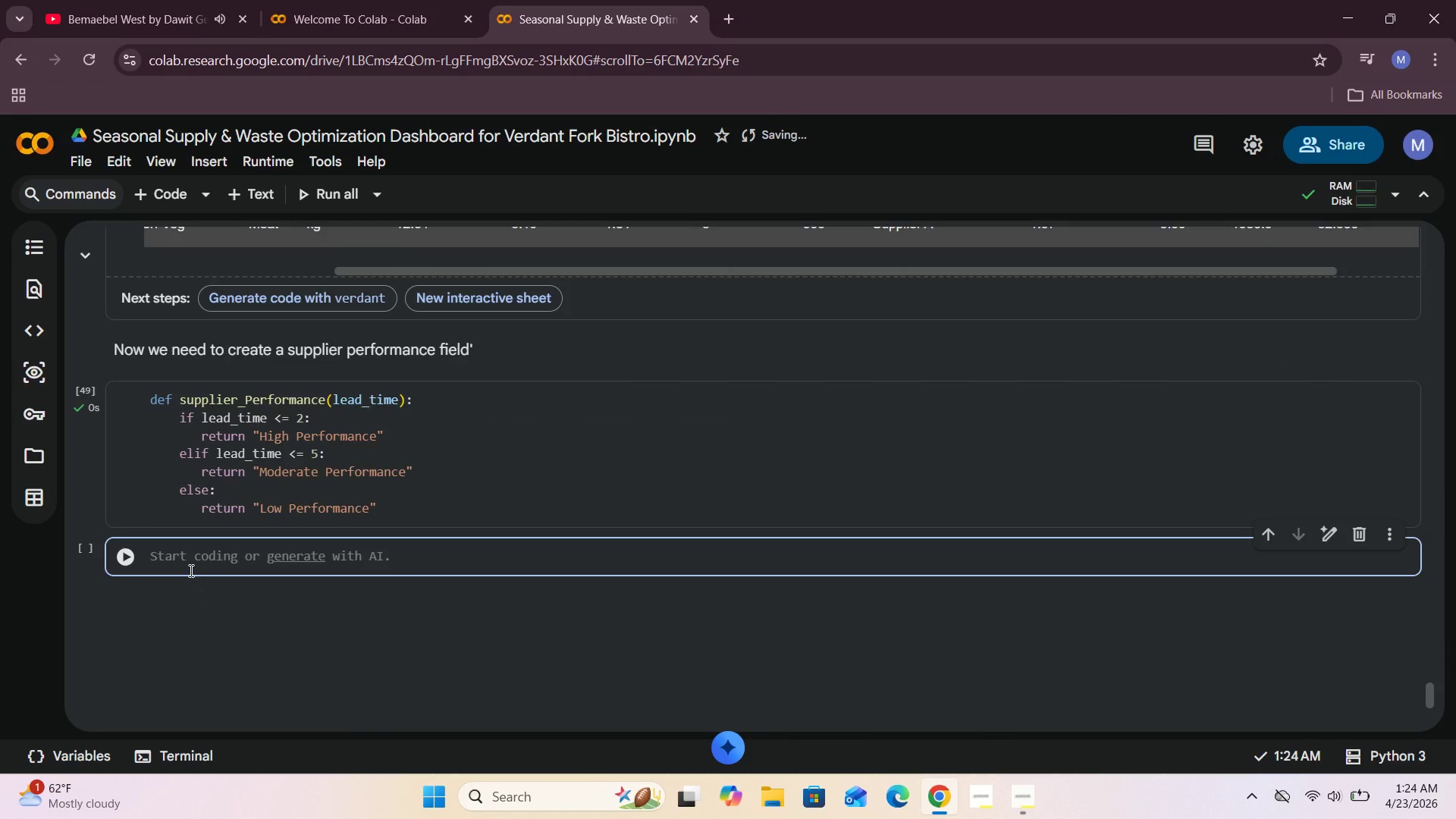 
type(verdant["Lead_TIME])
key(Backspace)
key(Backspace)
type(ime)
 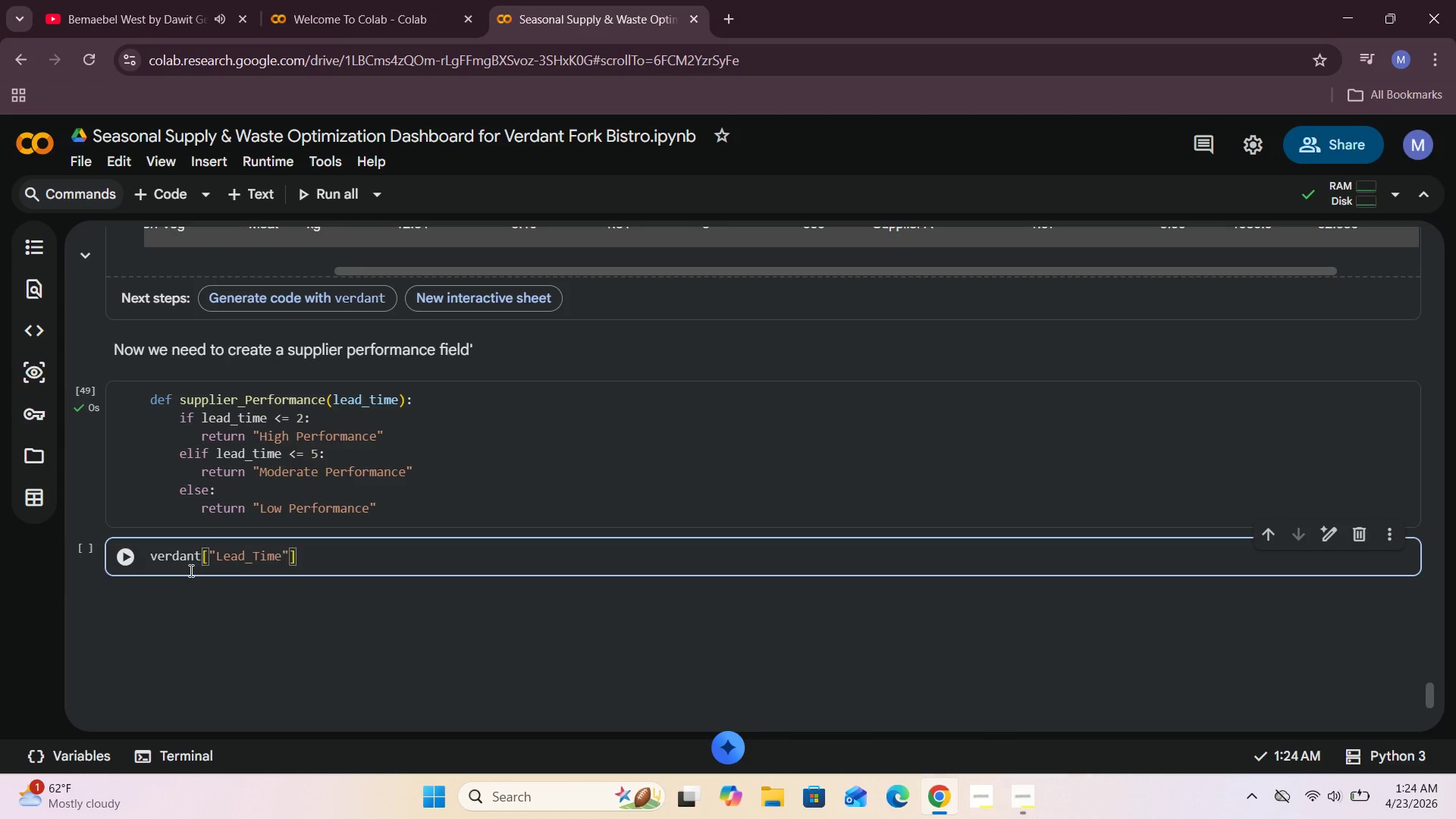 
scroll: coordinate [190, 570], scroll_direction: up, amount: 3.0
 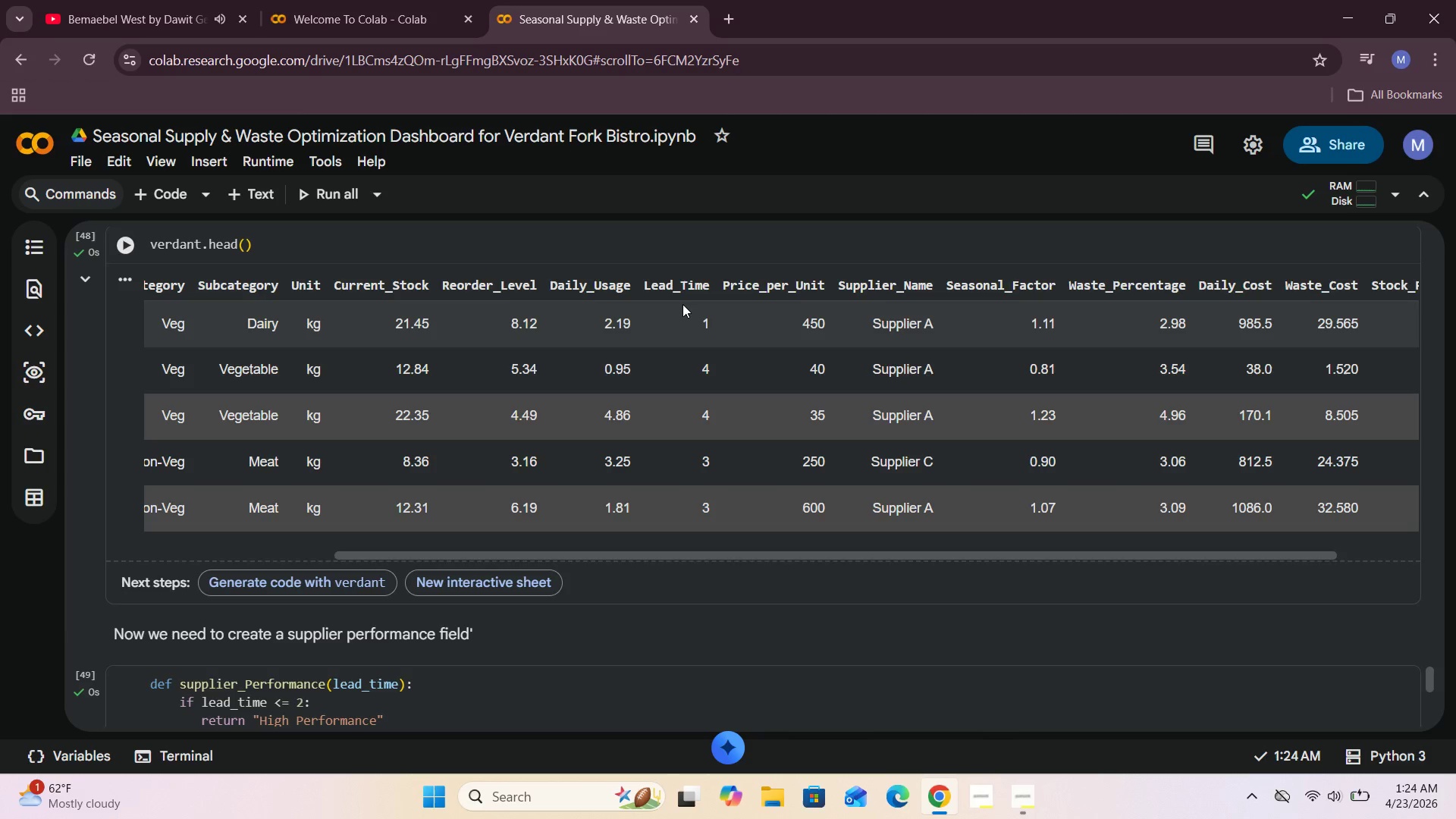 
left_click_drag(start_coordinate=[695, 554], to_coordinate=[604, 576])
 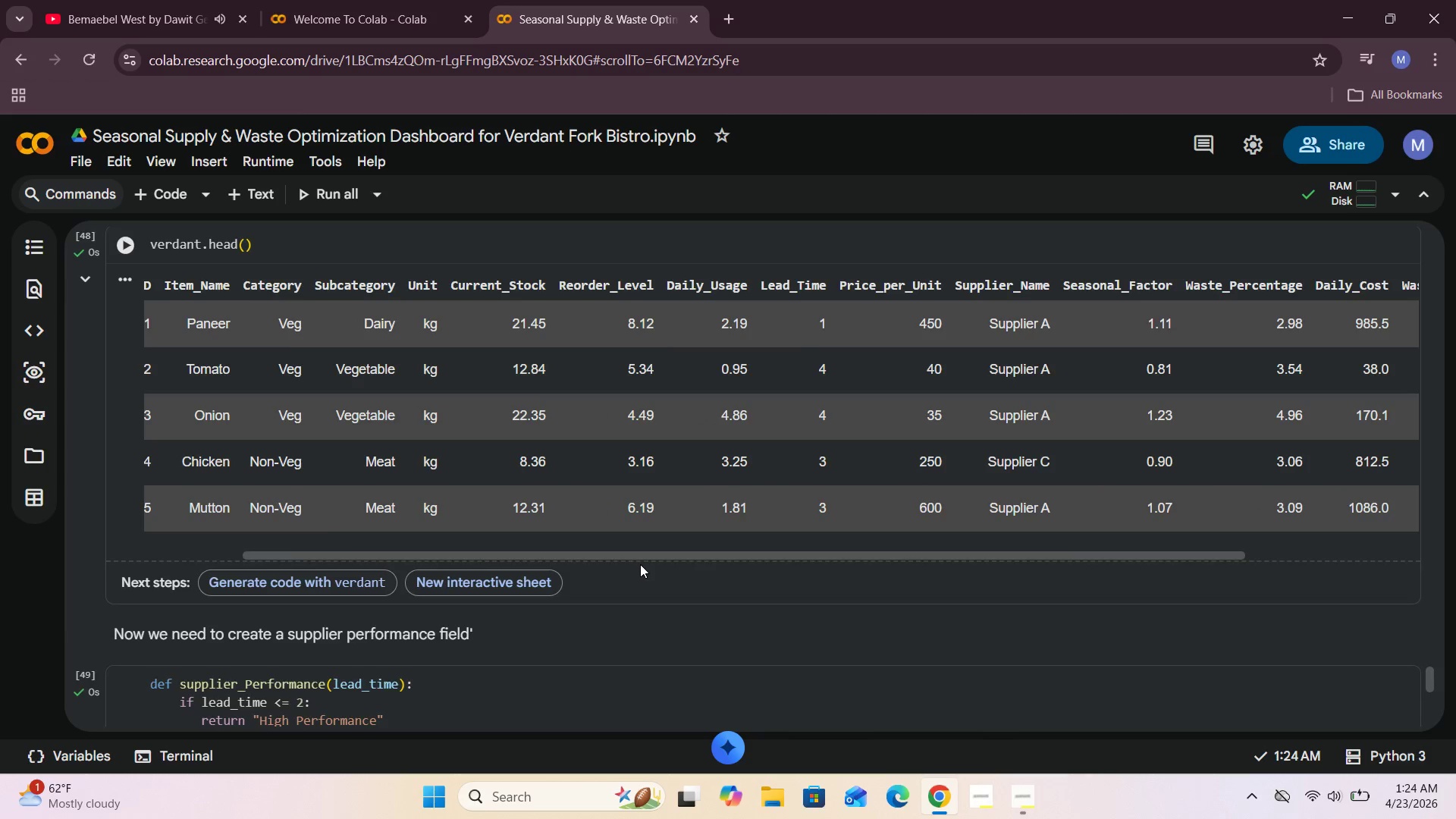 
scroll: coordinate [641, 564], scroll_direction: down, amount: 5.0
 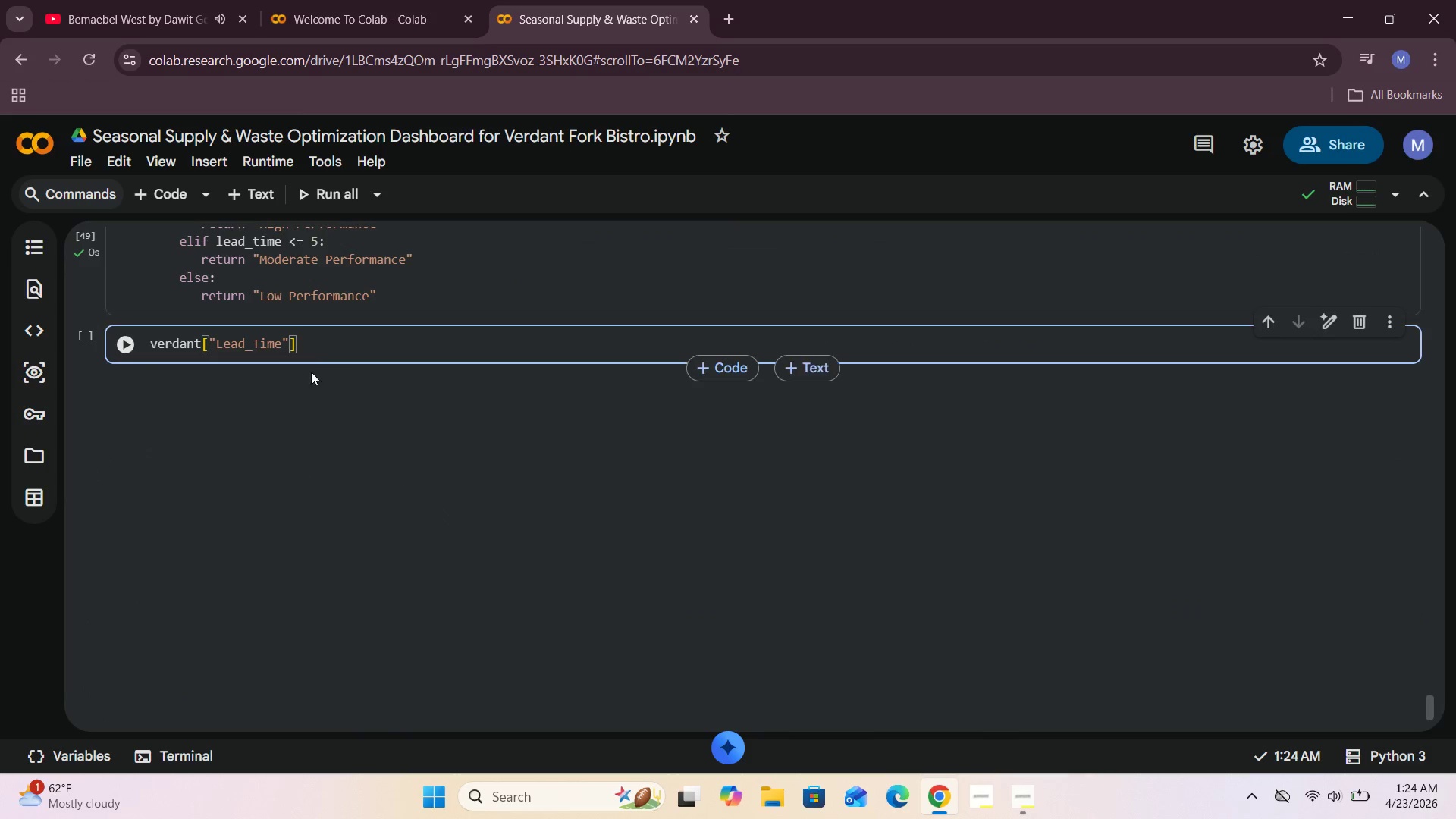 
left_click([319, 340])
 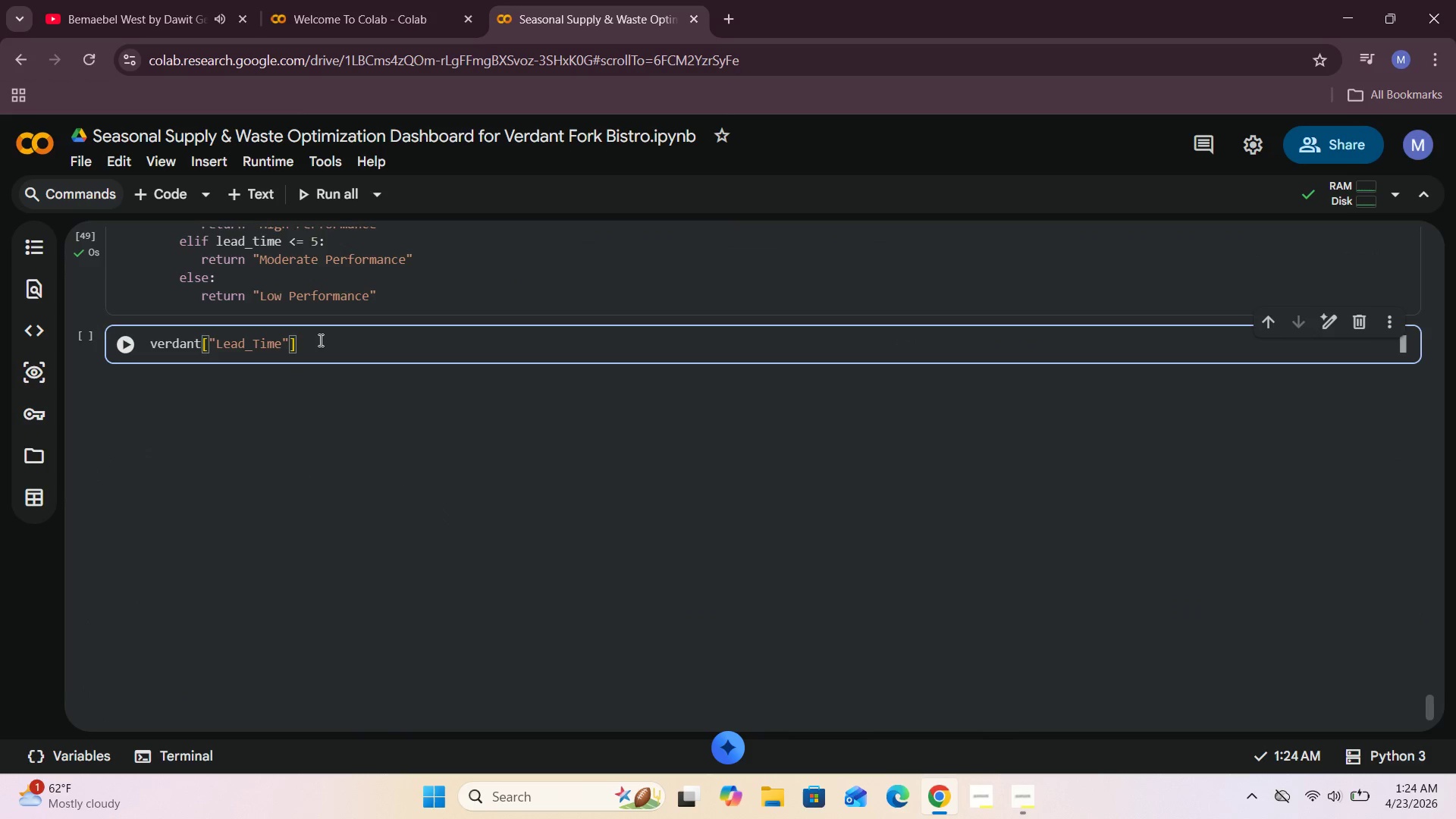 
type(.apply()
 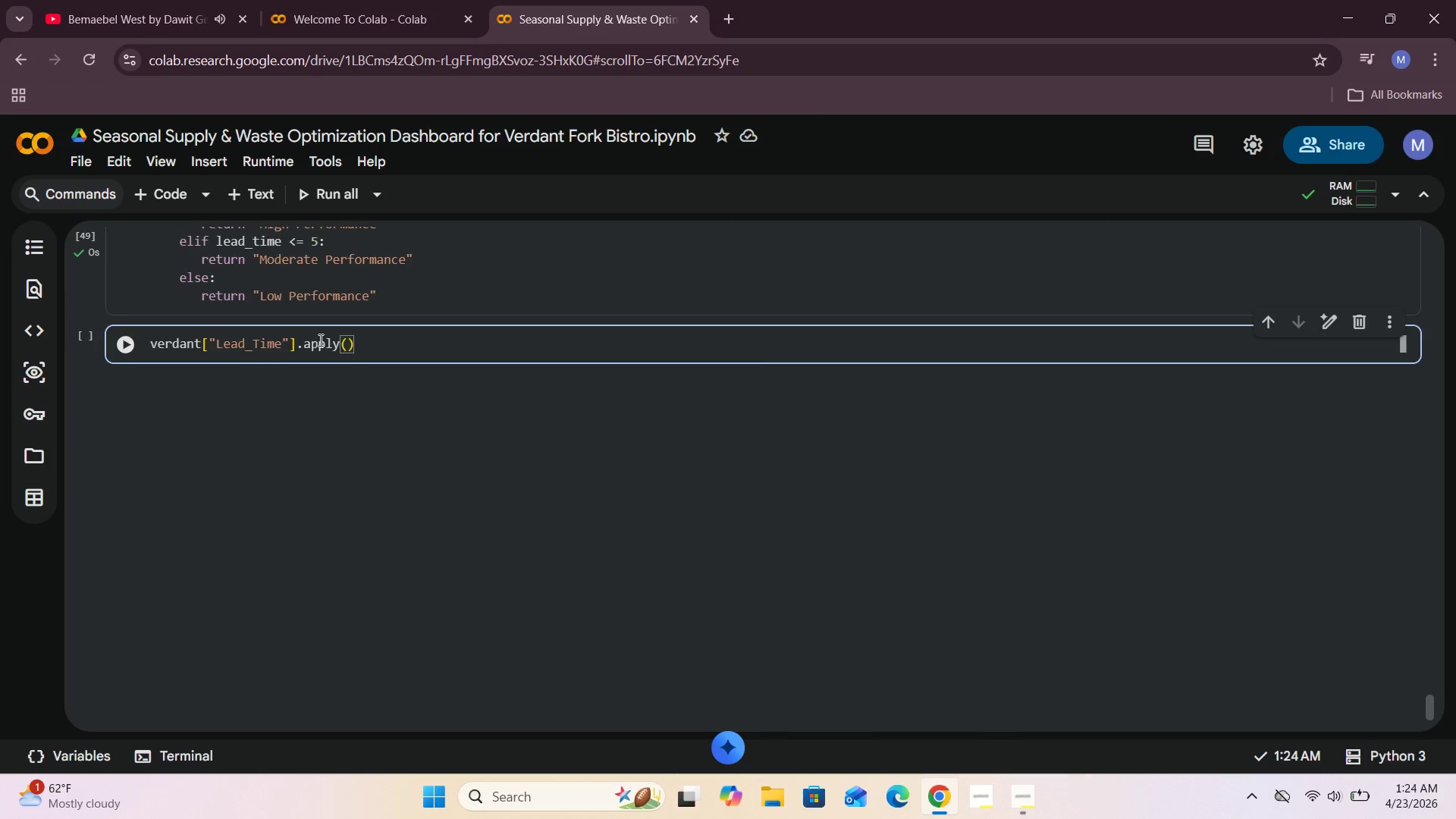 
type(supplier_perforoma)
key(Backspace)
key(Backspace)
key(Backspace)
key(Backspace)
key(Backspace)
key(Backspace)
key(Backspace)
key(Backspace)
key(Backspace)
type(peer)
key(Backspace)
key(Backspace)
type(r)
 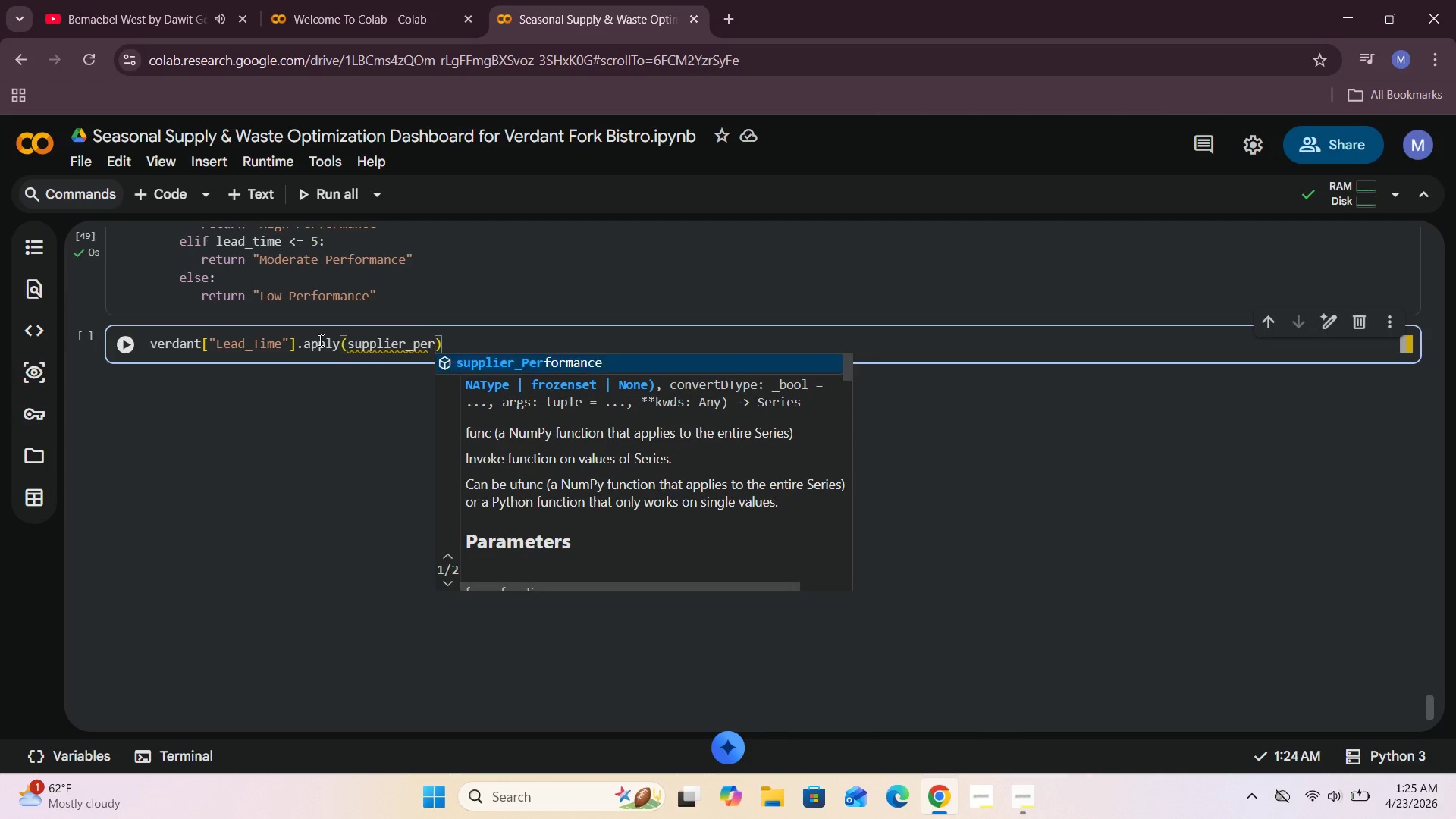 
left_click([527, 365])
 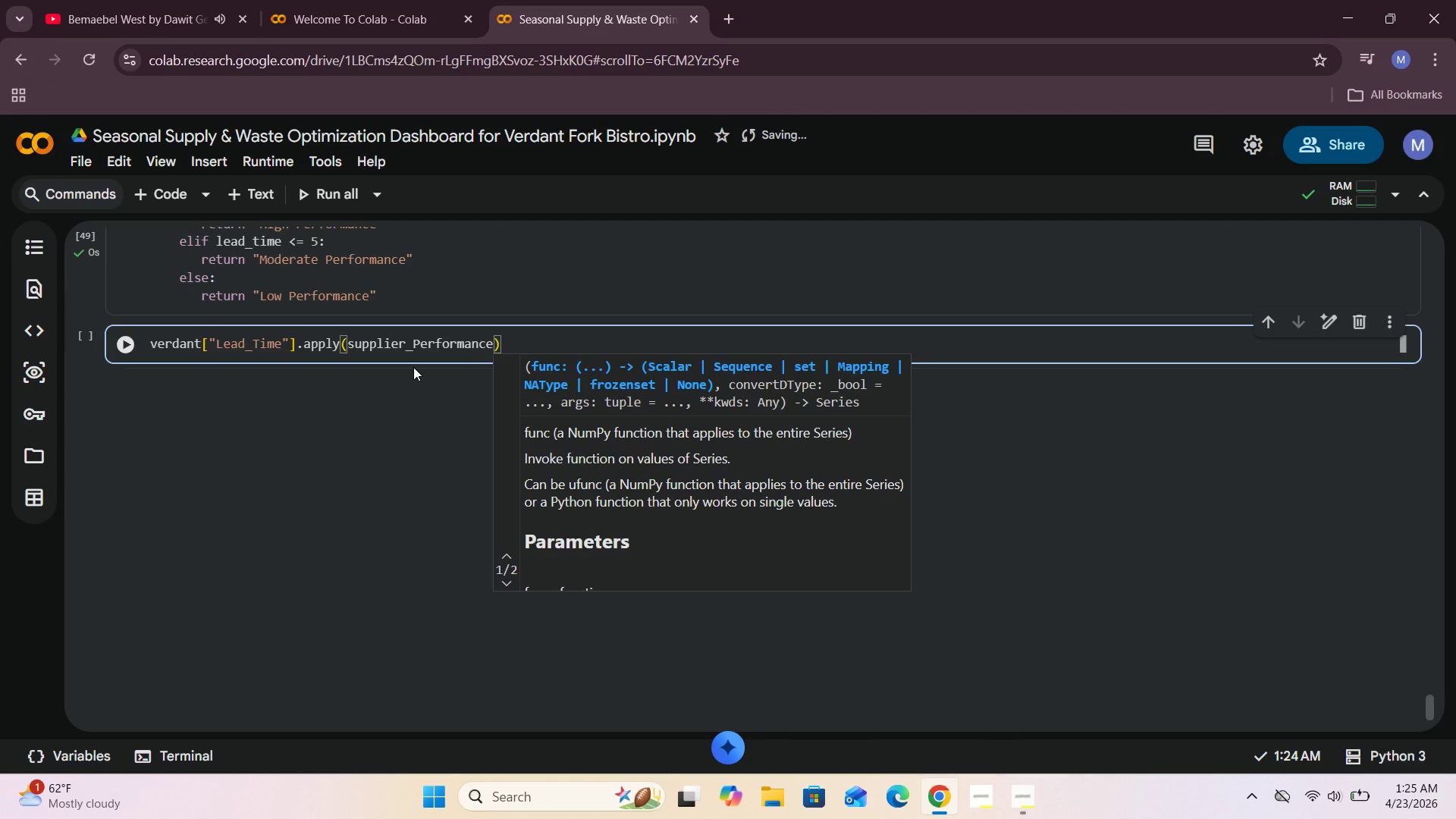 
wait(8.64)
 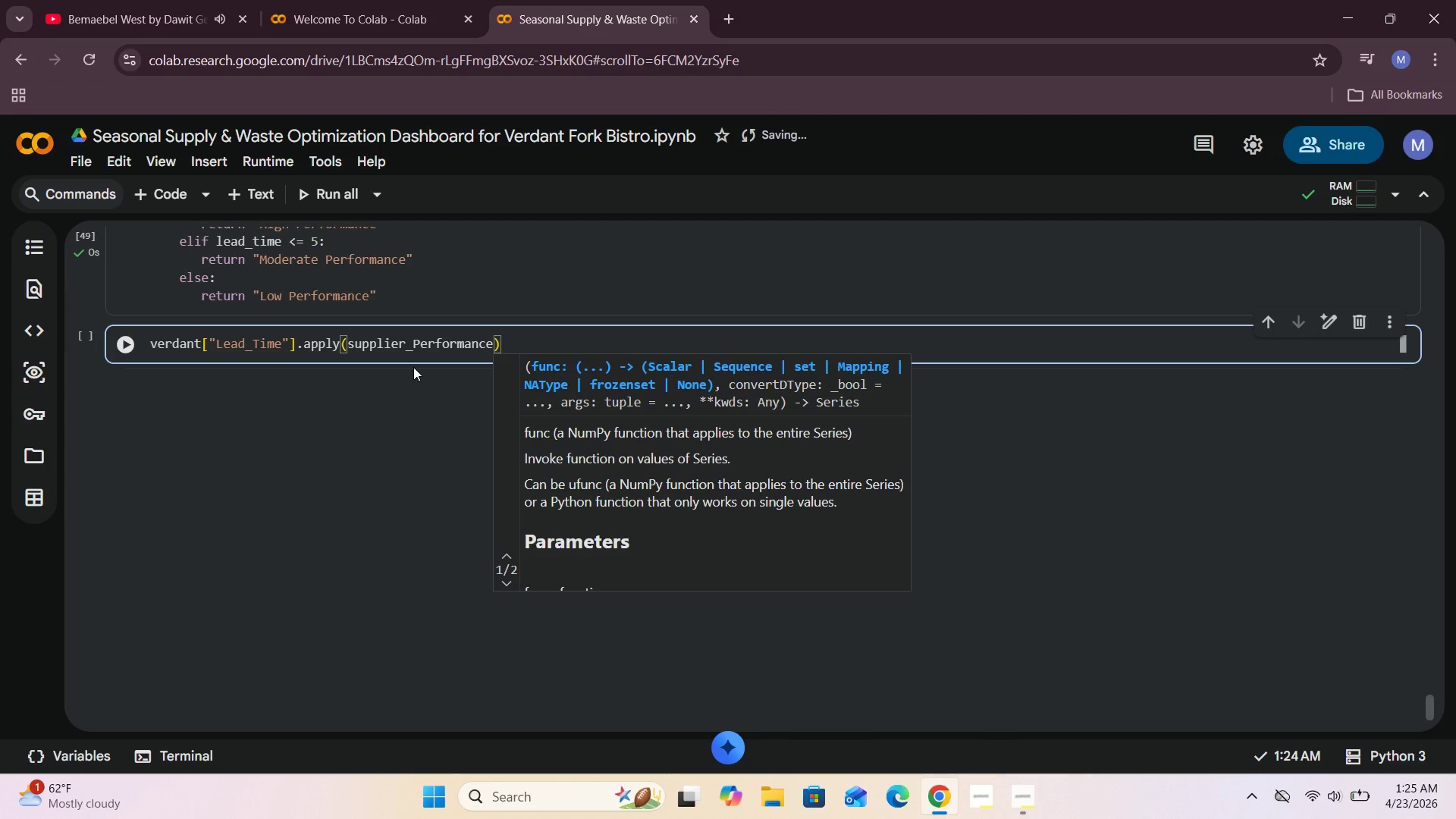 
left_click([513, 341])
 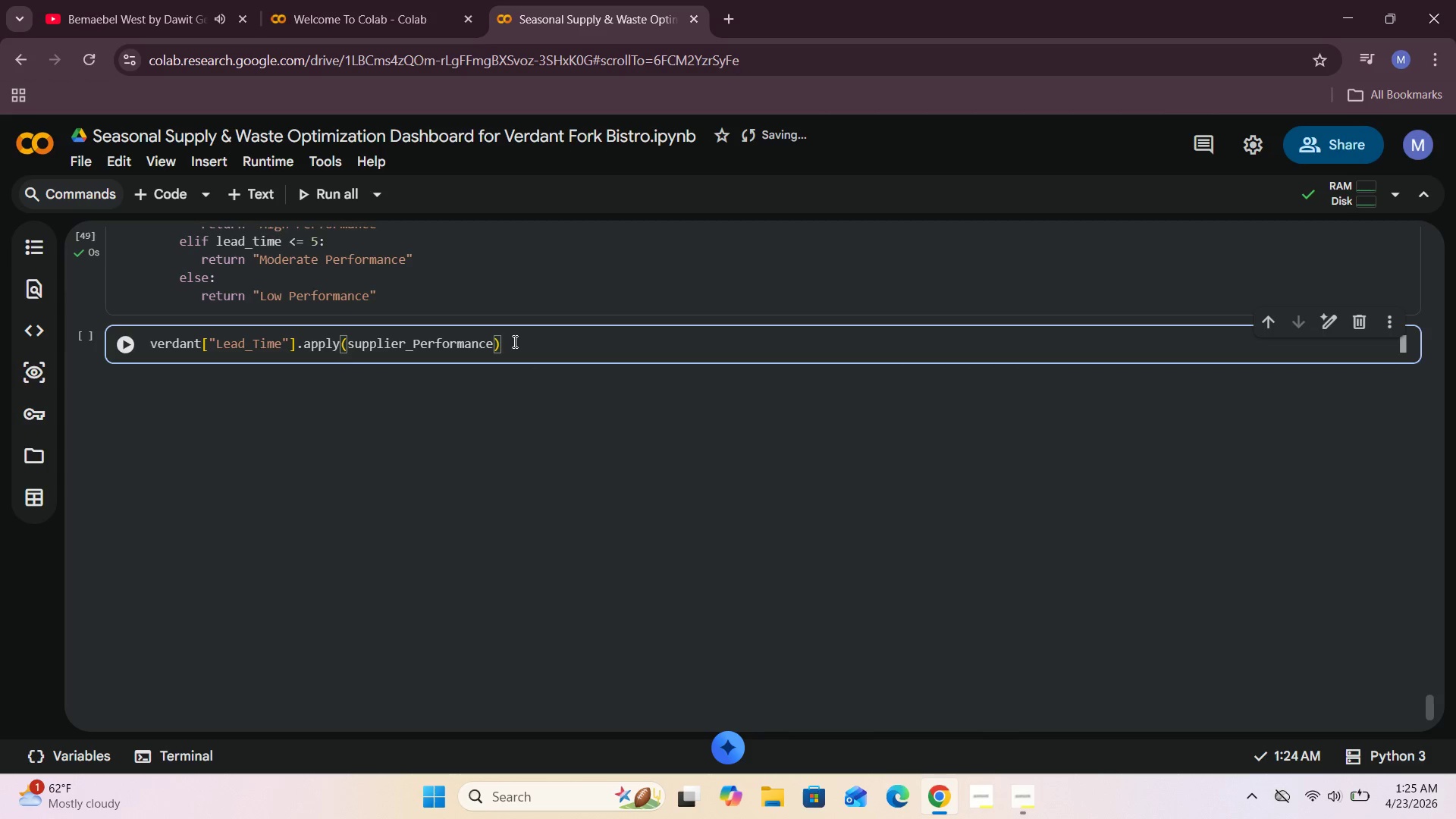 
key(Enter)
 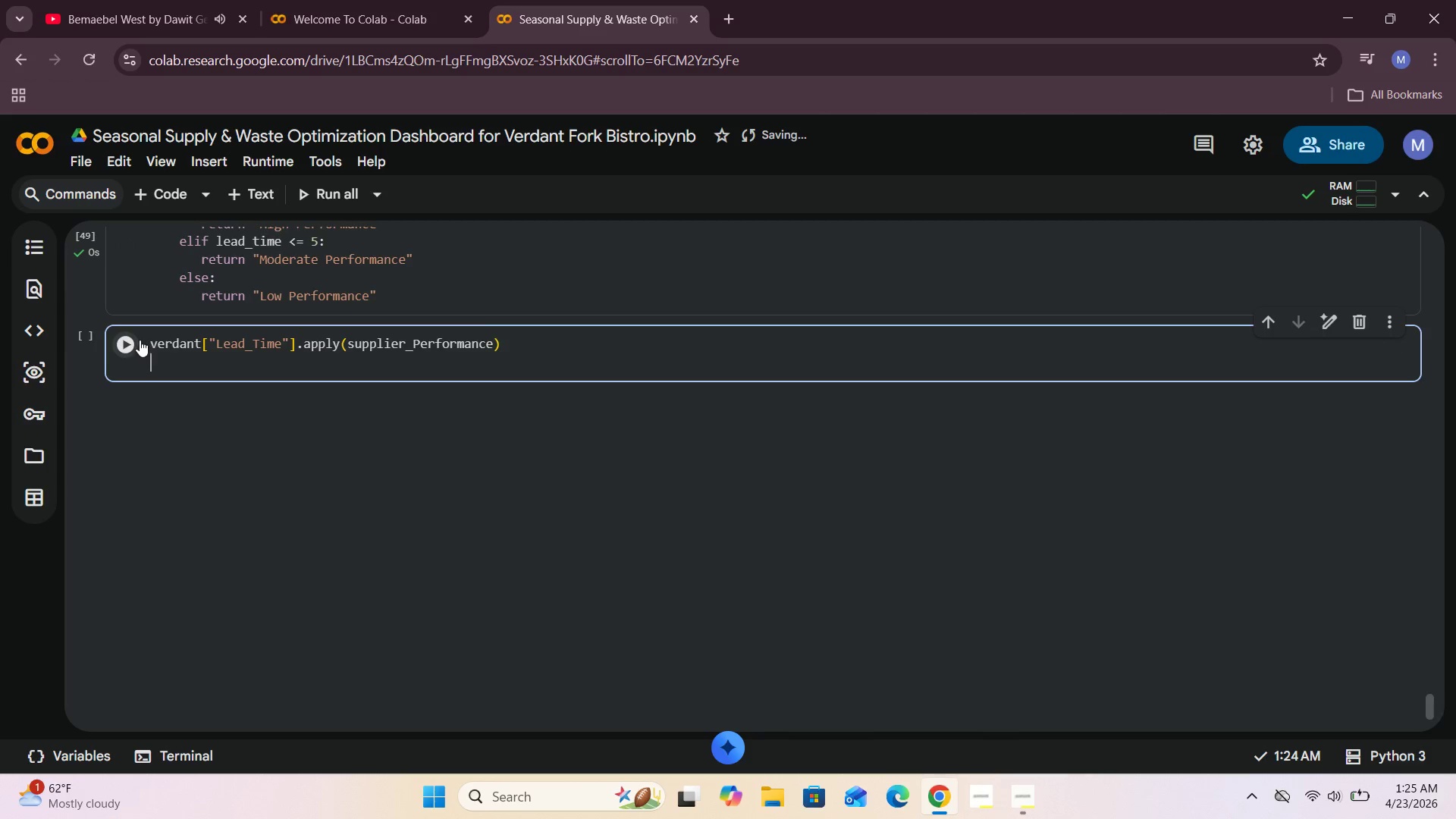 
wait(5.81)
 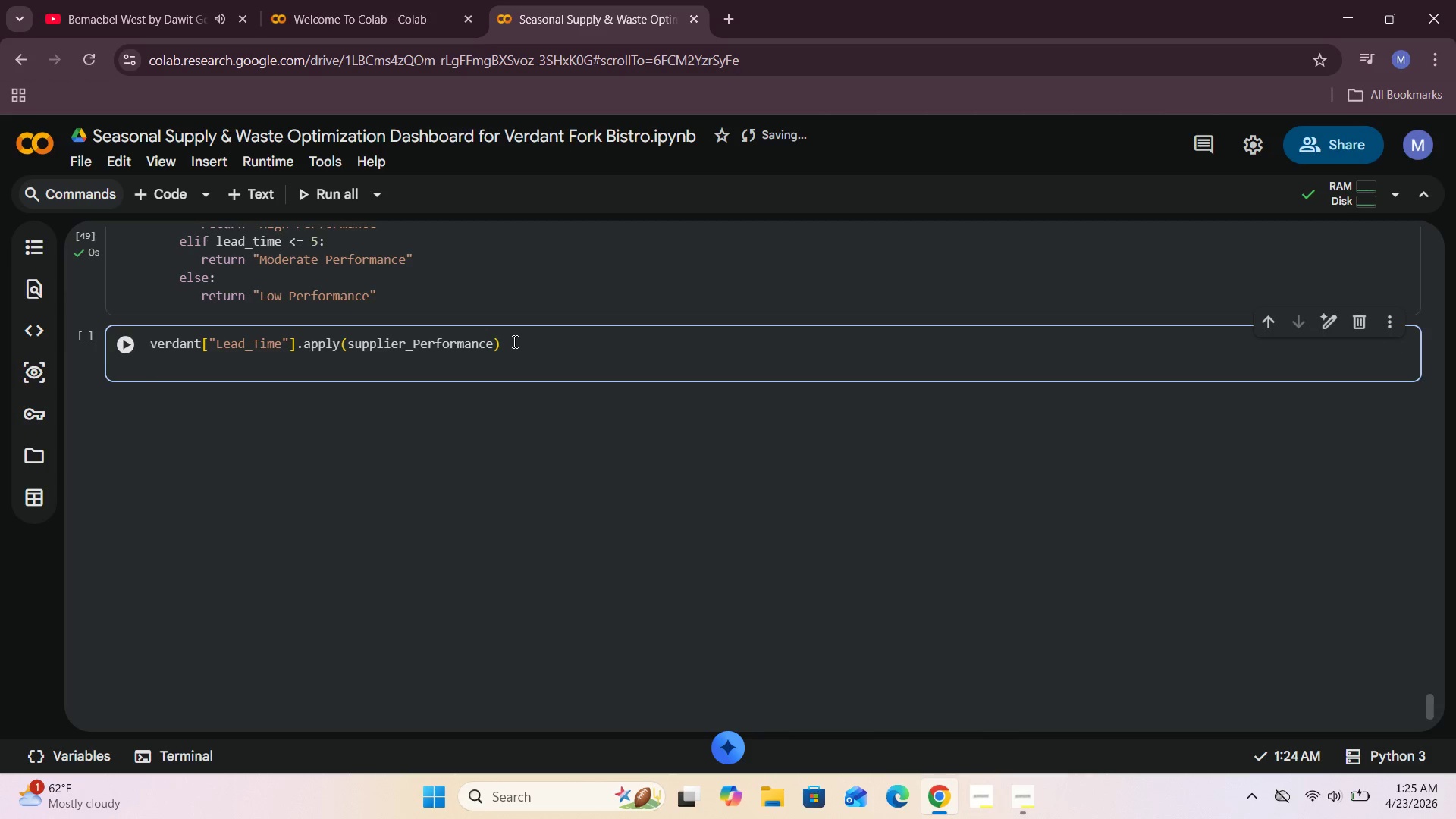 
left_click([151, 343])
 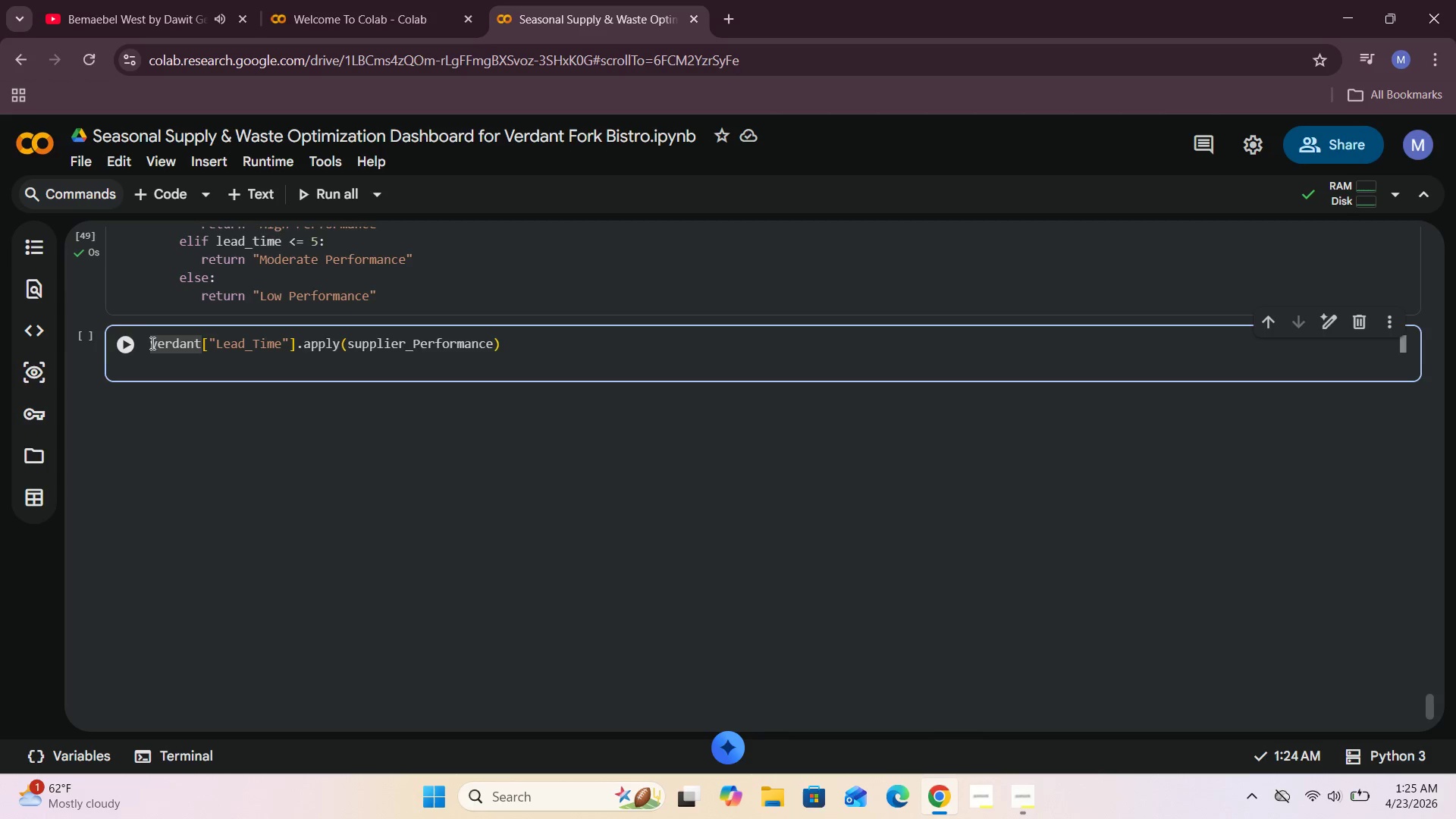 
type(verdant[] = )
 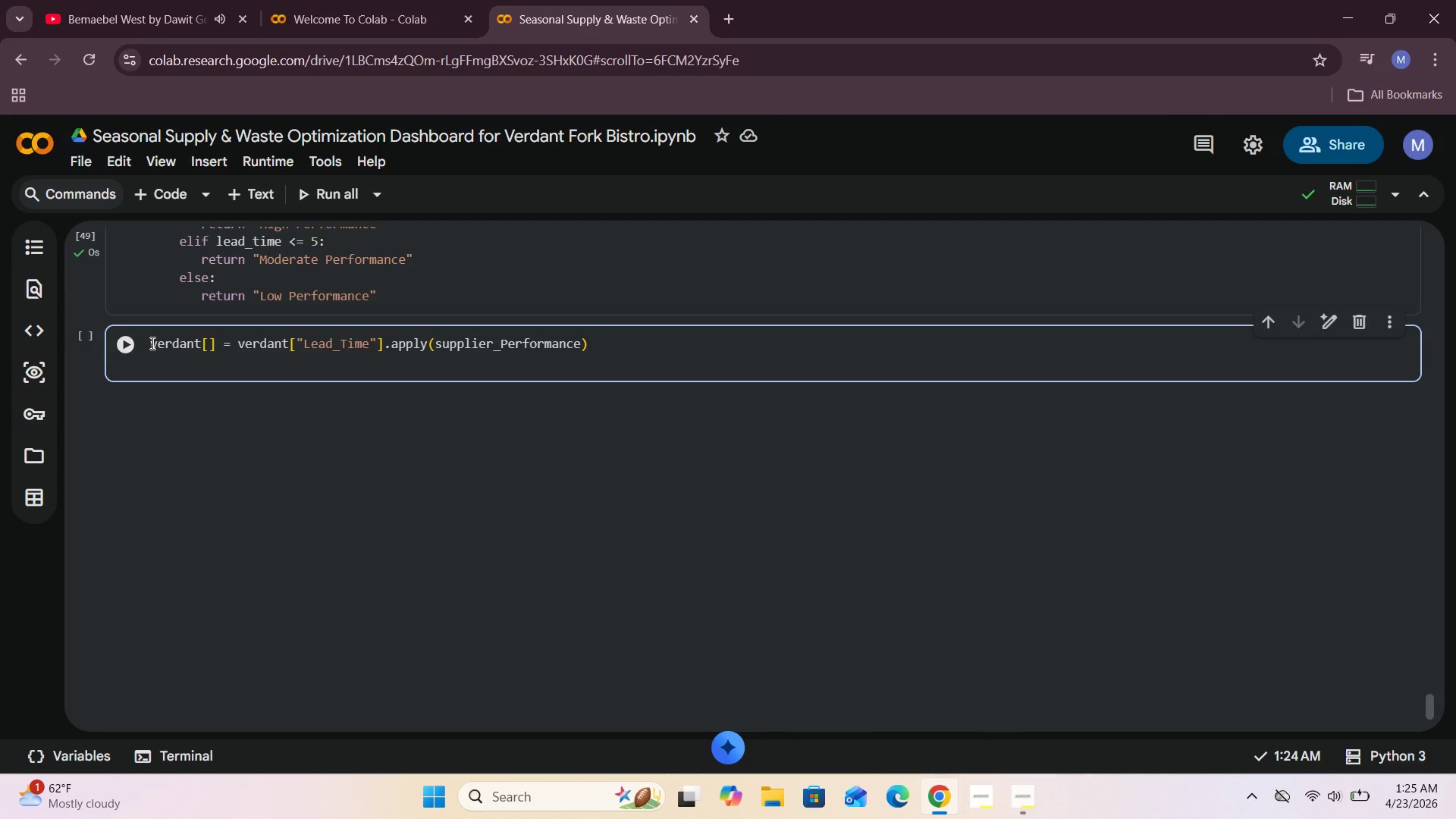 
key(ArrowLeft)
 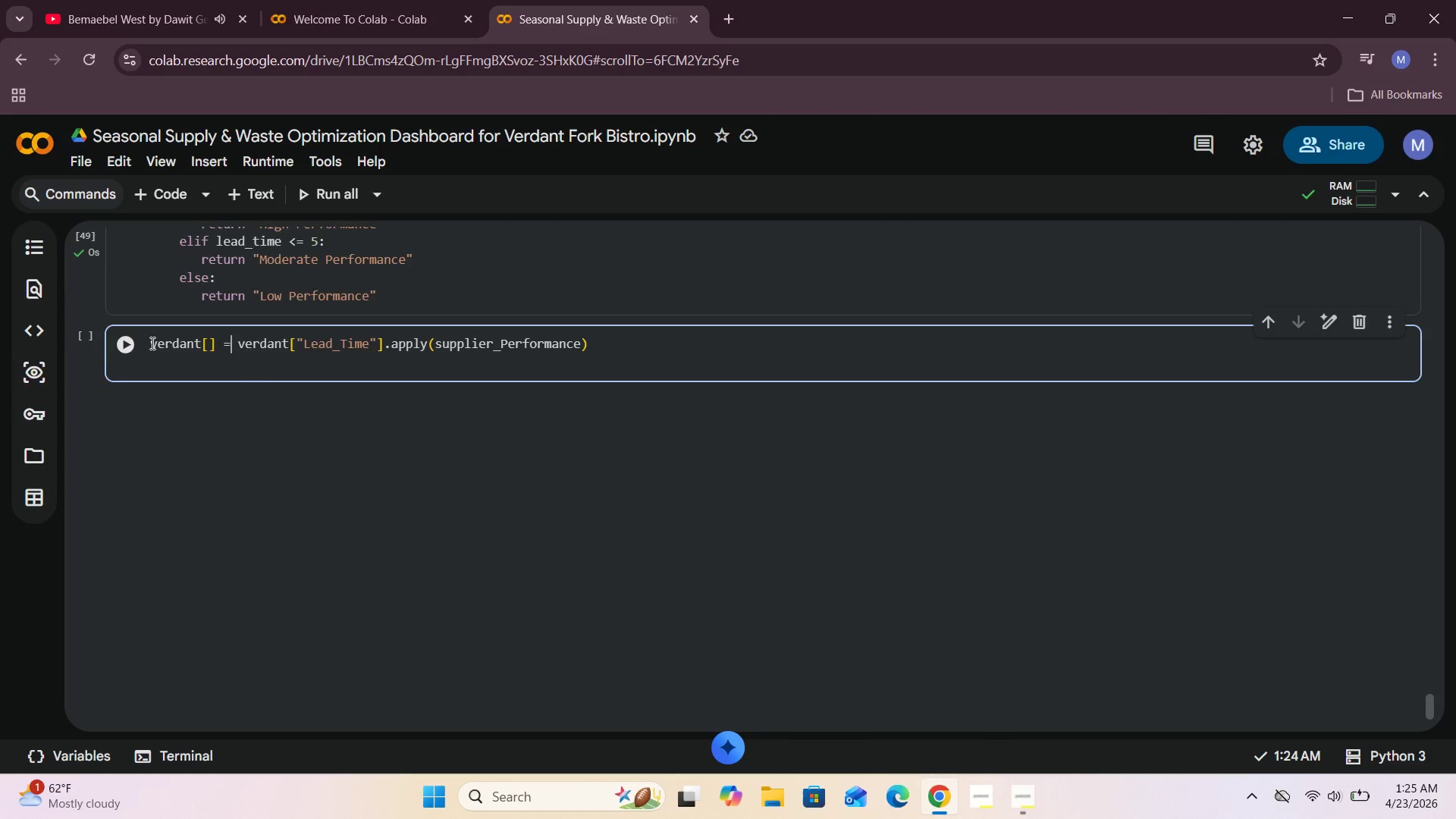 
key(ArrowLeft)
 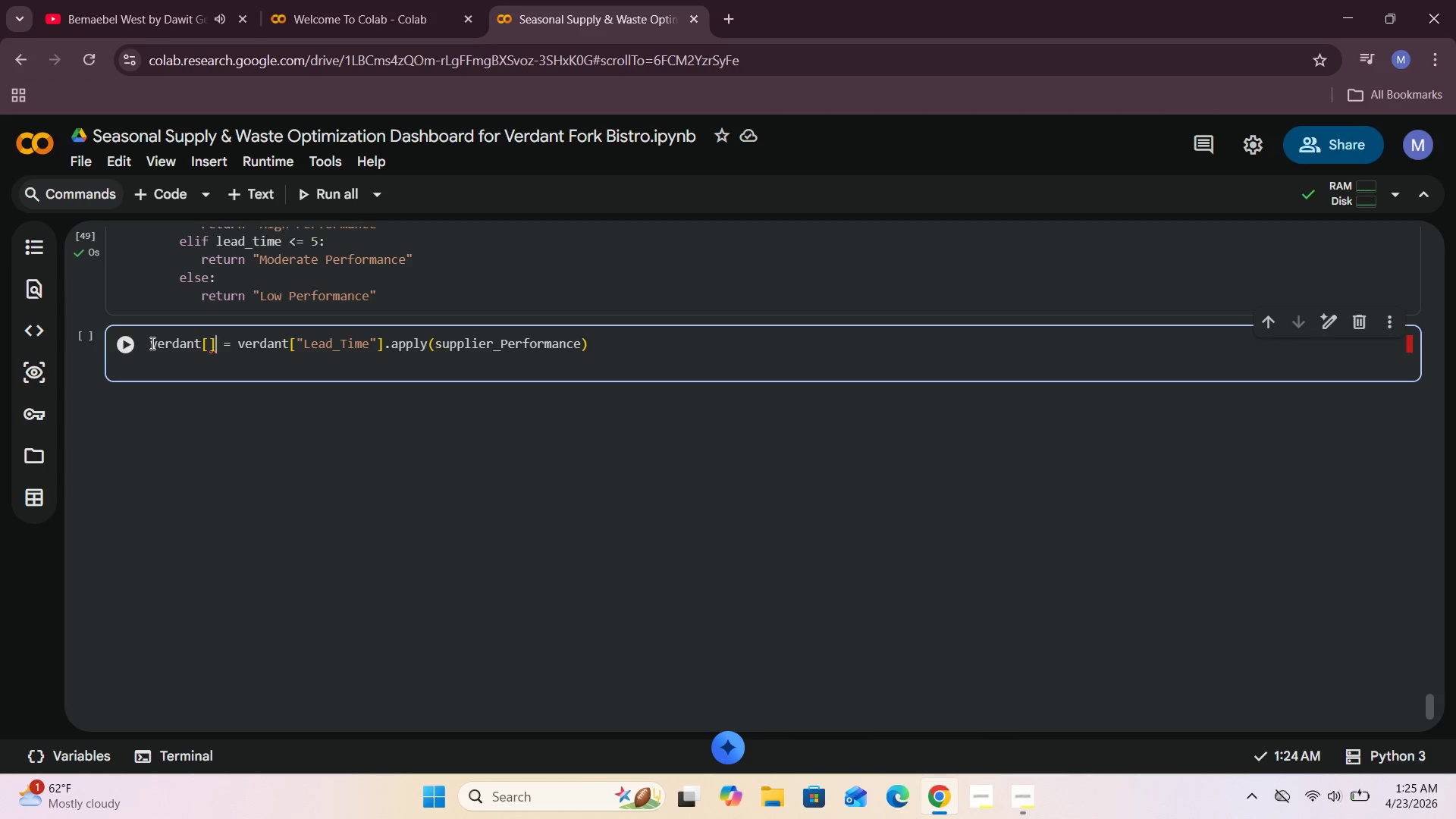 
key(ArrowLeft)
 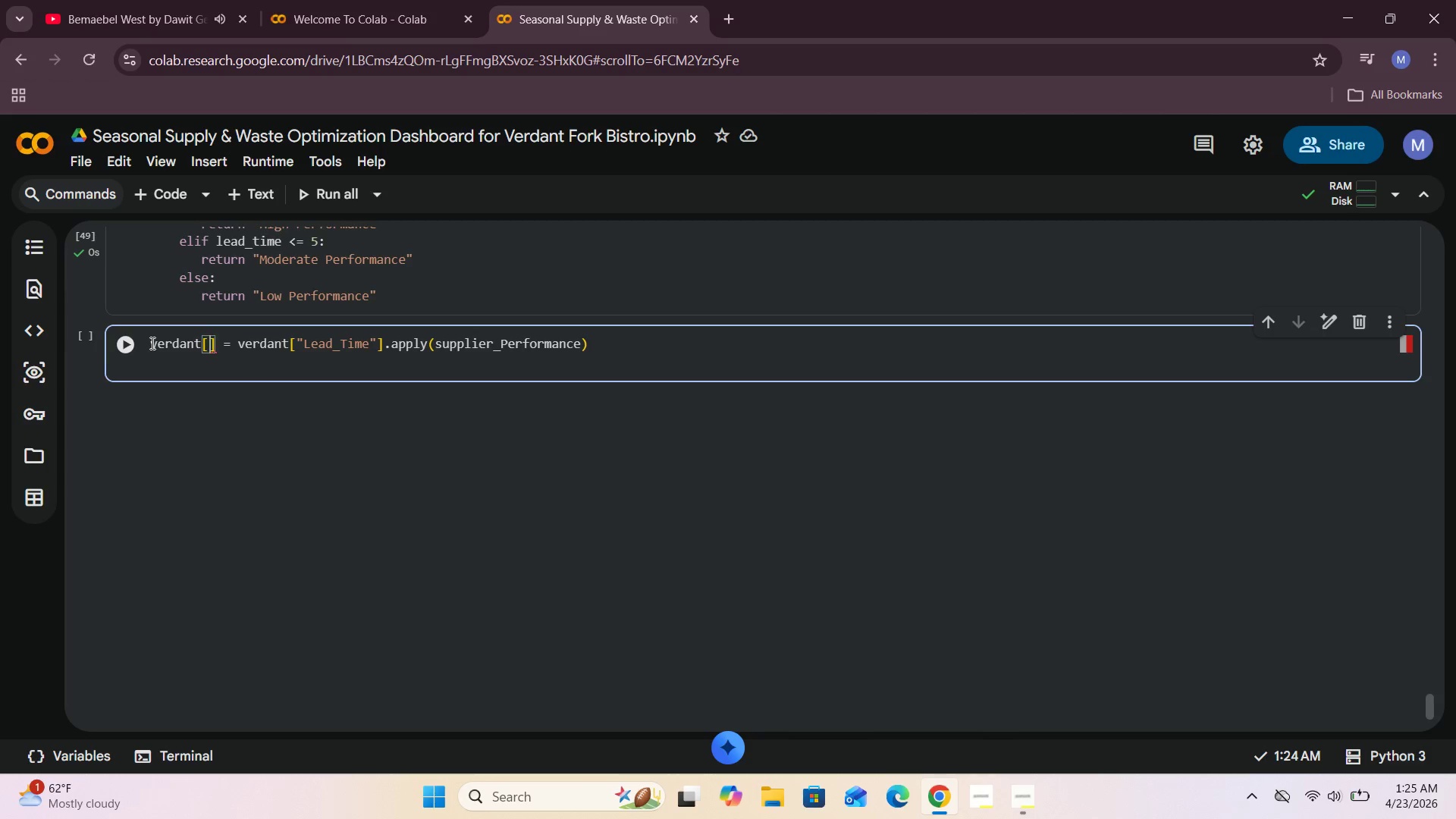 
key(ArrowLeft)
 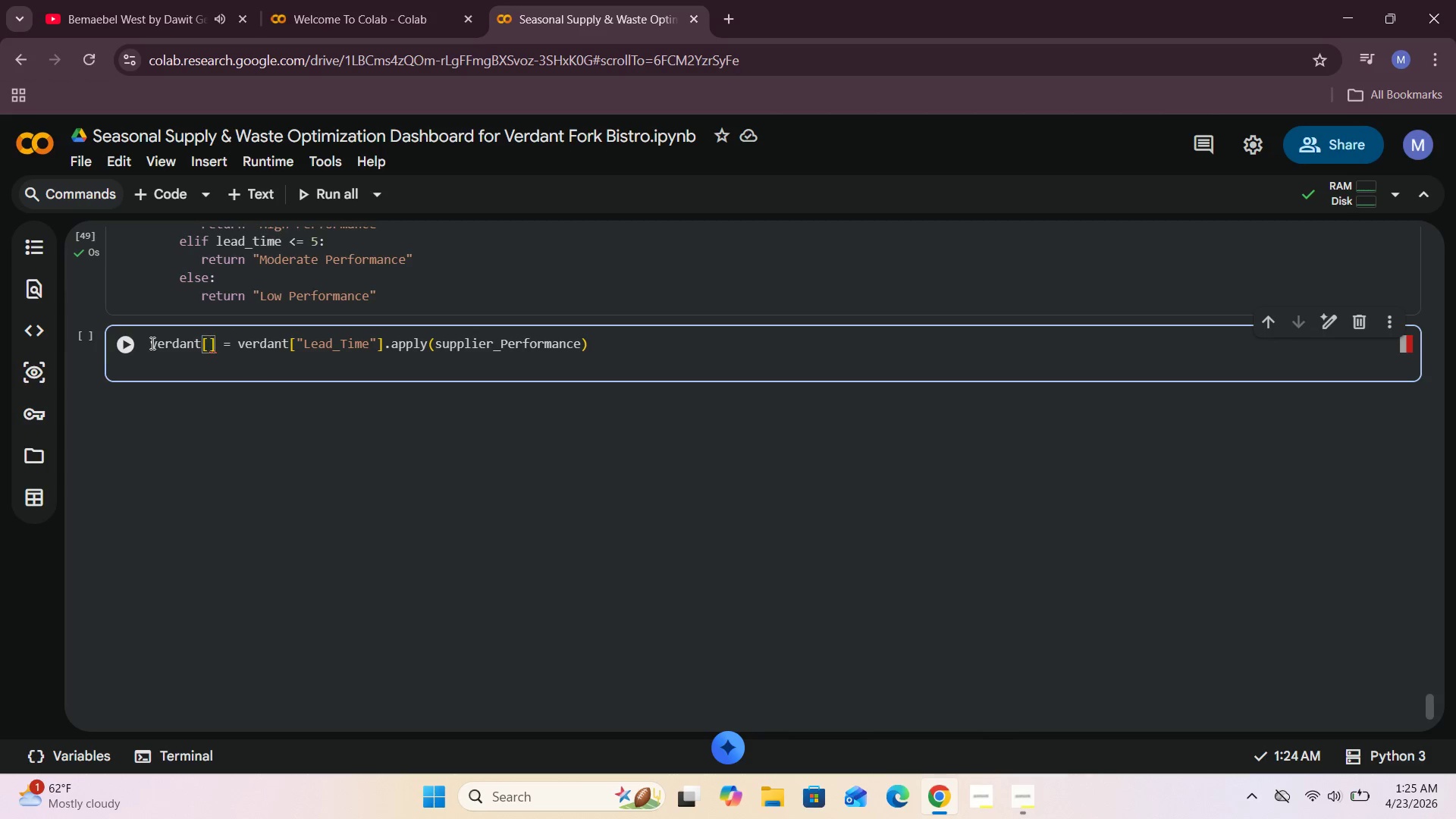 
key(Shift+Quote)
 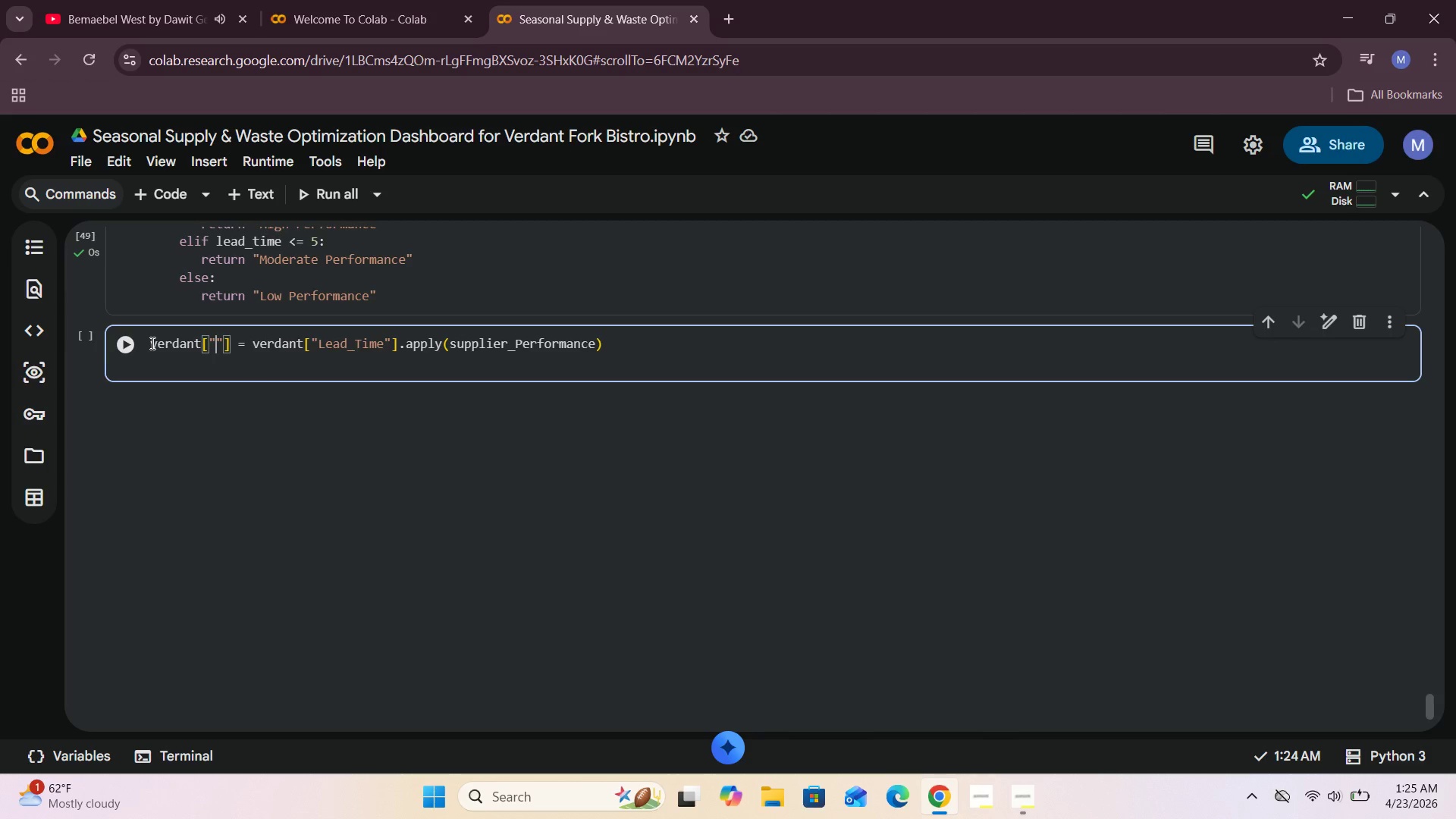 
type(Suppleiir)
key(Backspace)
key(Backspace)
key(Backspace)
type(r_Perfrmance)
 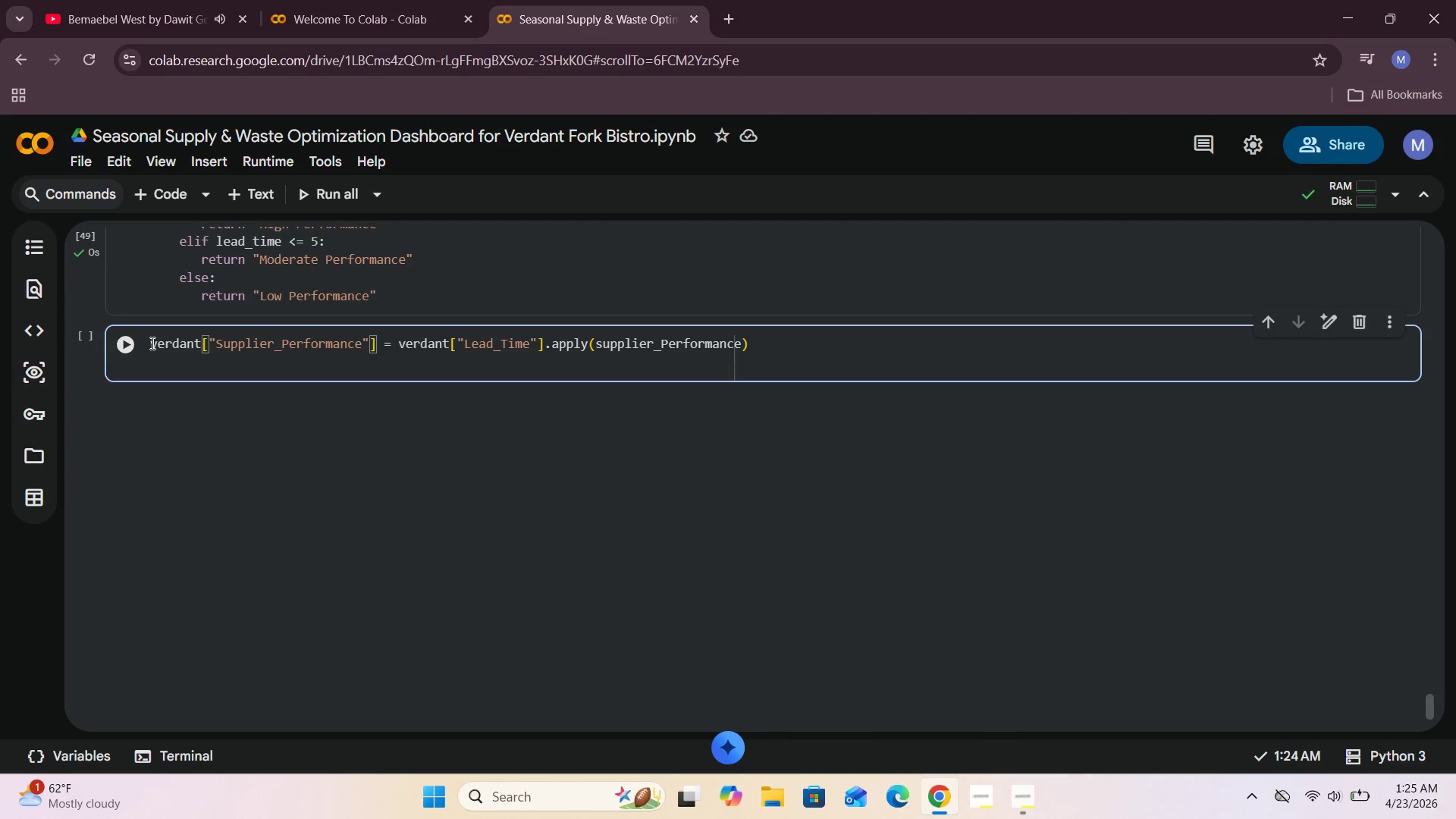 
 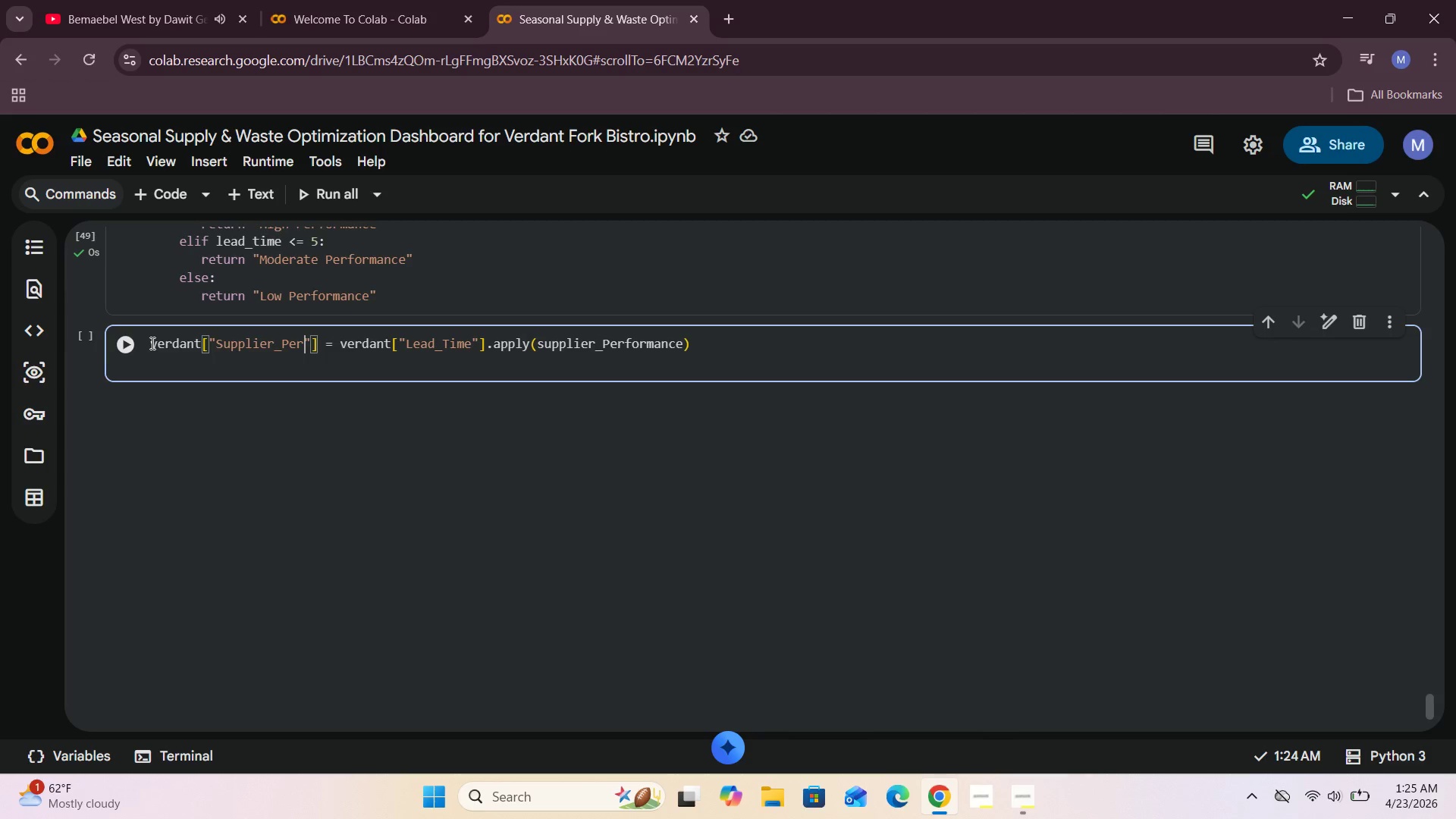 
hold_key(key=O, duration=0.66)
 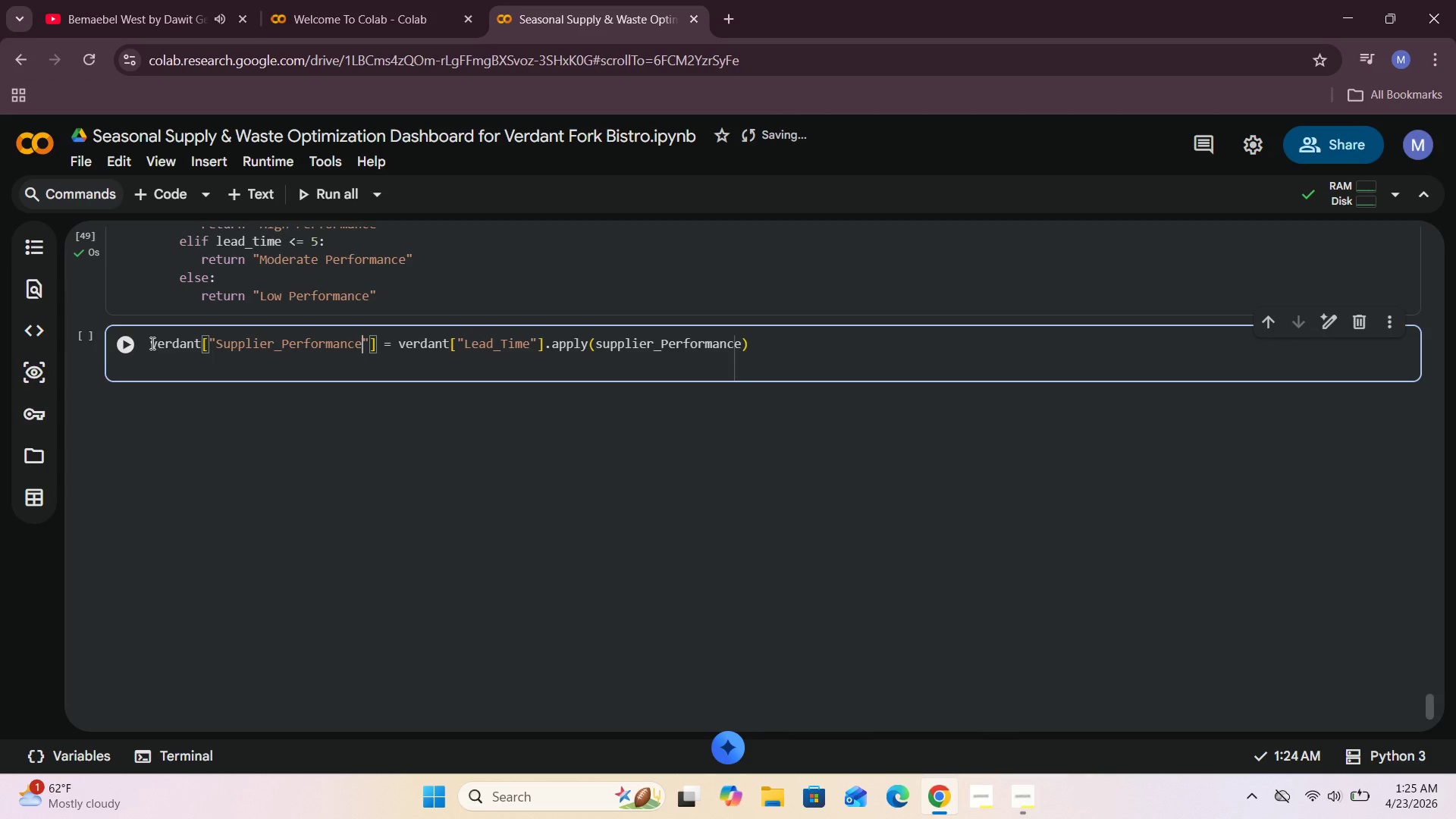 
wait(5.75)
 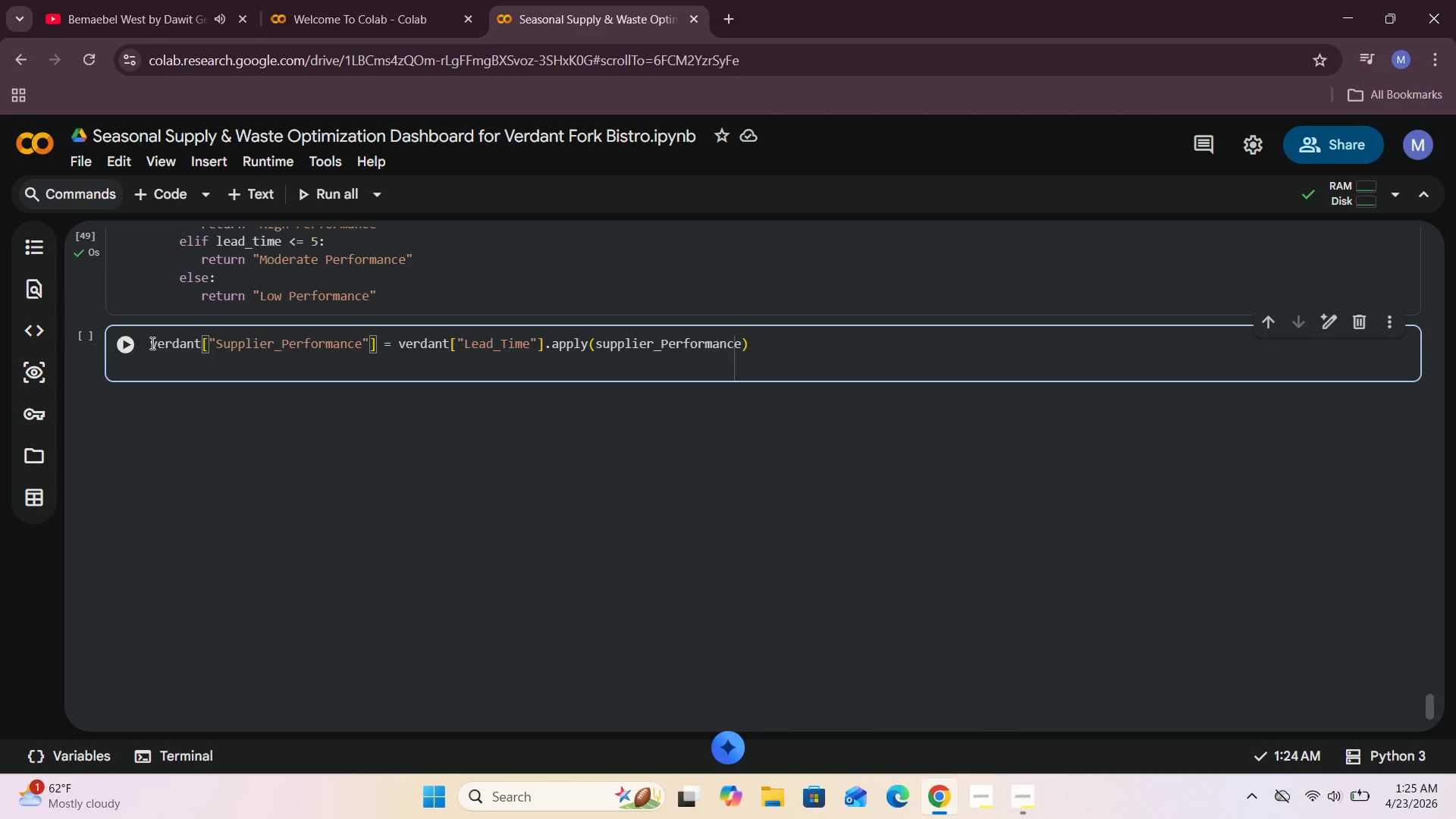 
key(ArrowDown)
 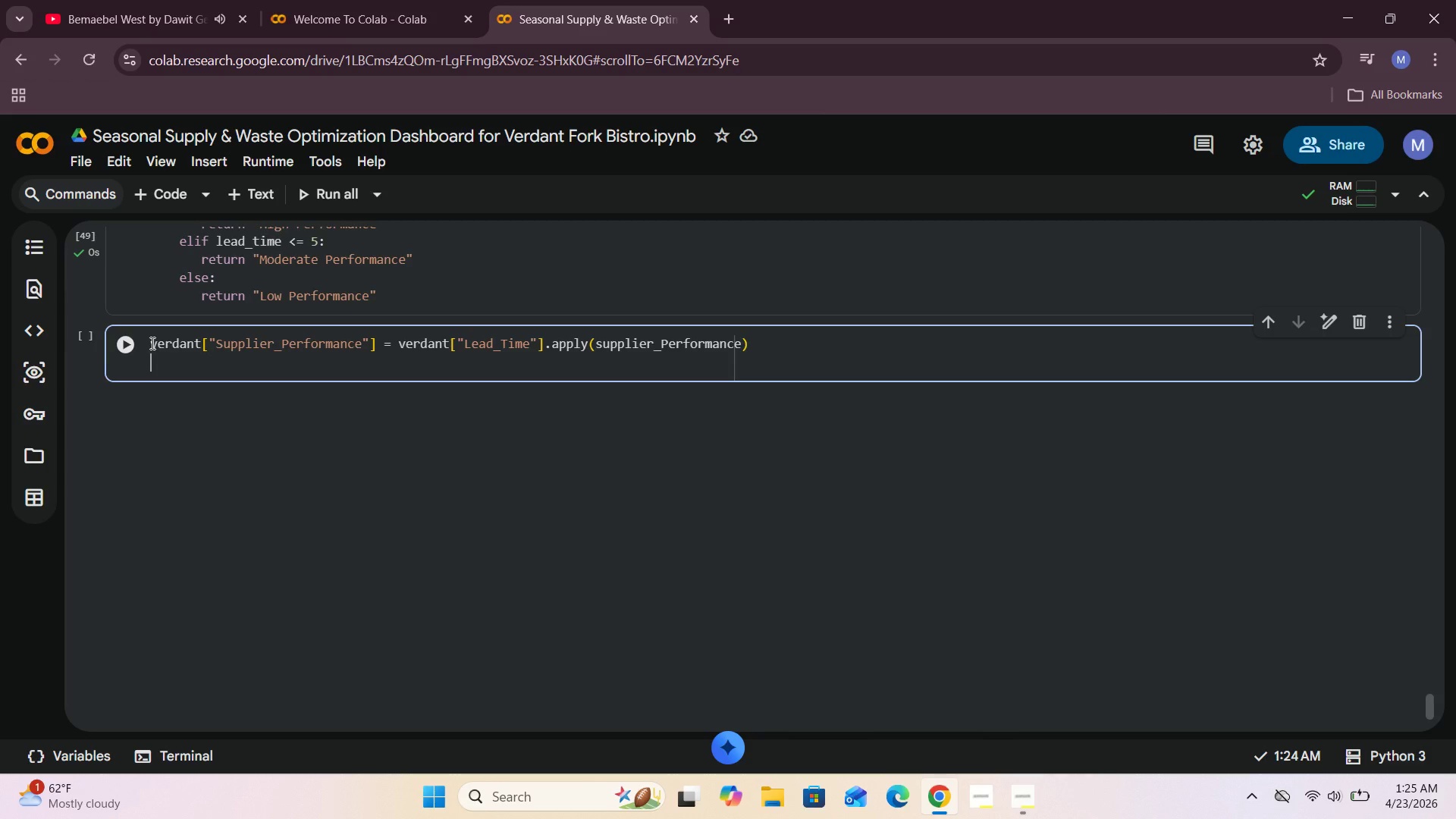 
mouse_move([197, 355])
 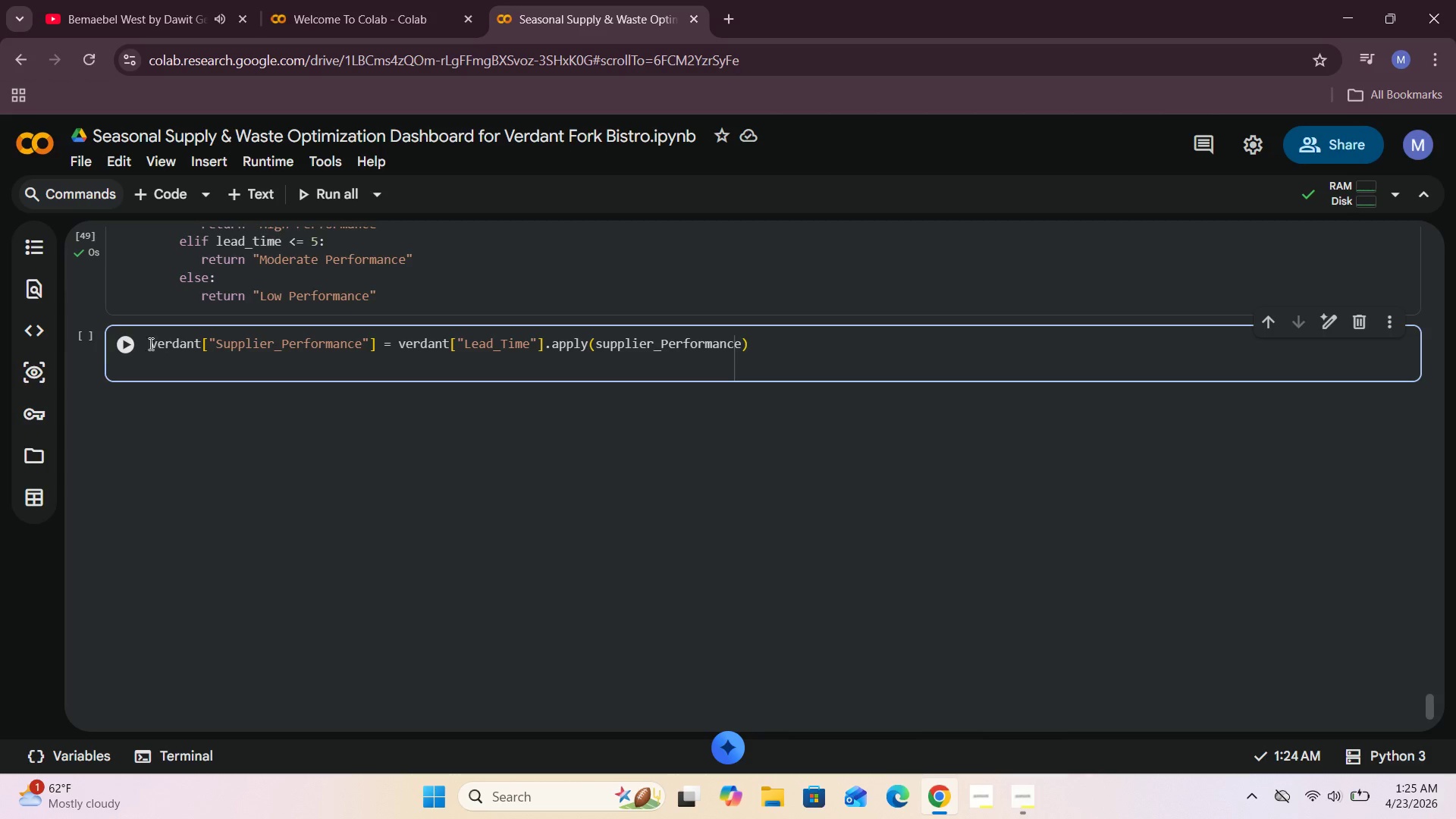 
left_click([134, 344])
 